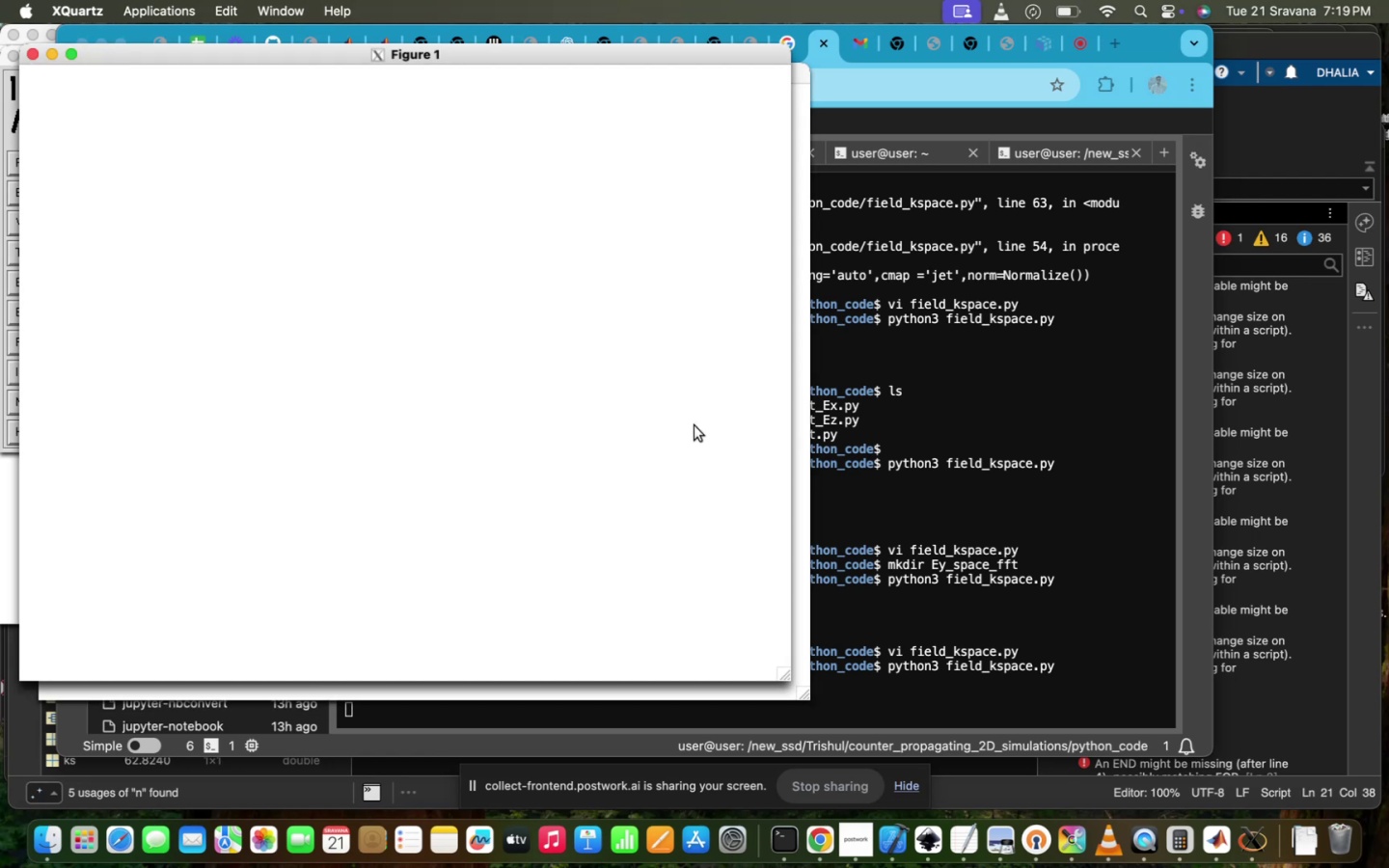 
wait(47.61)
 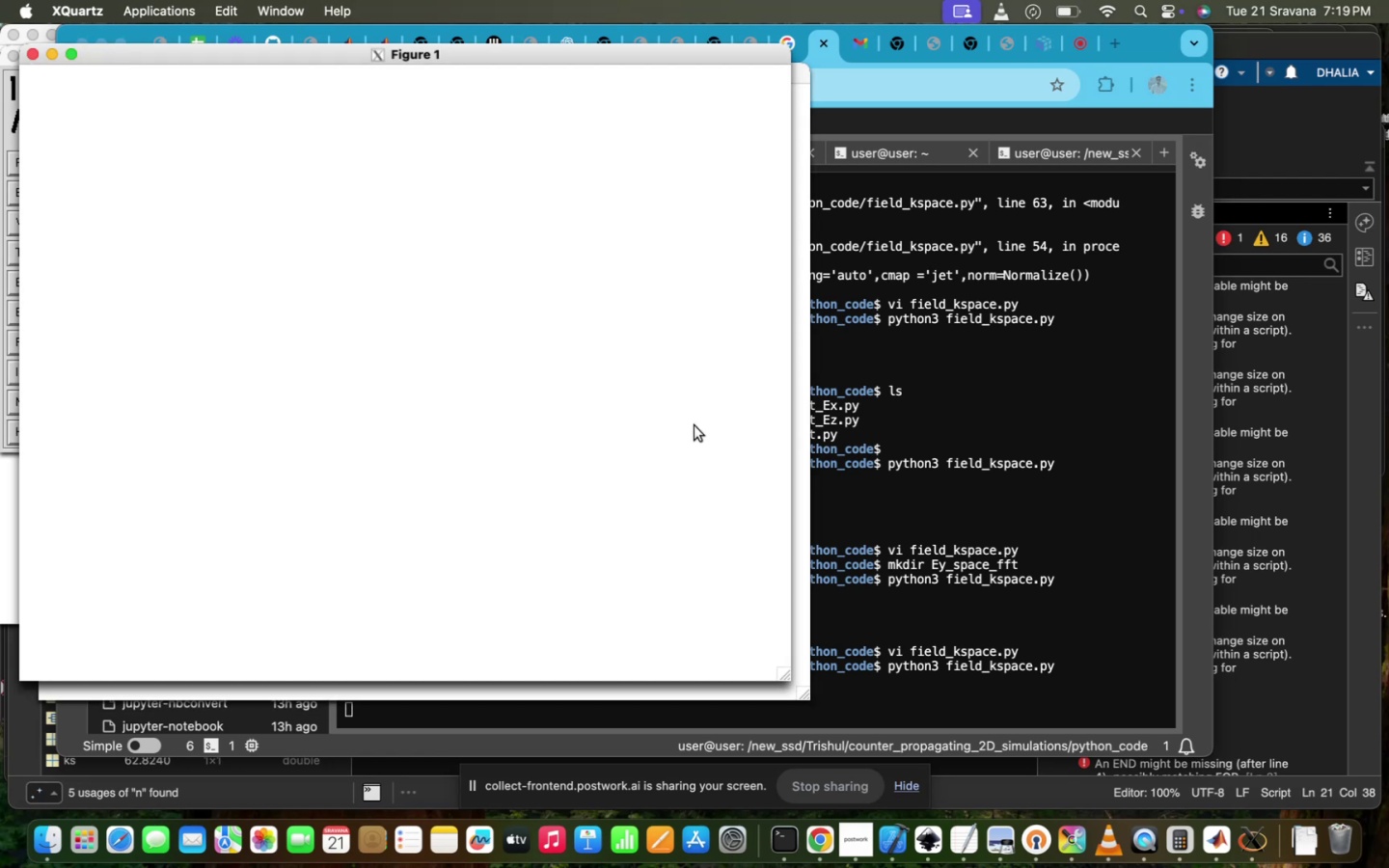 
left_click_drag(start_coordinate=[327, 77], to_coordinate=[754, 153])
 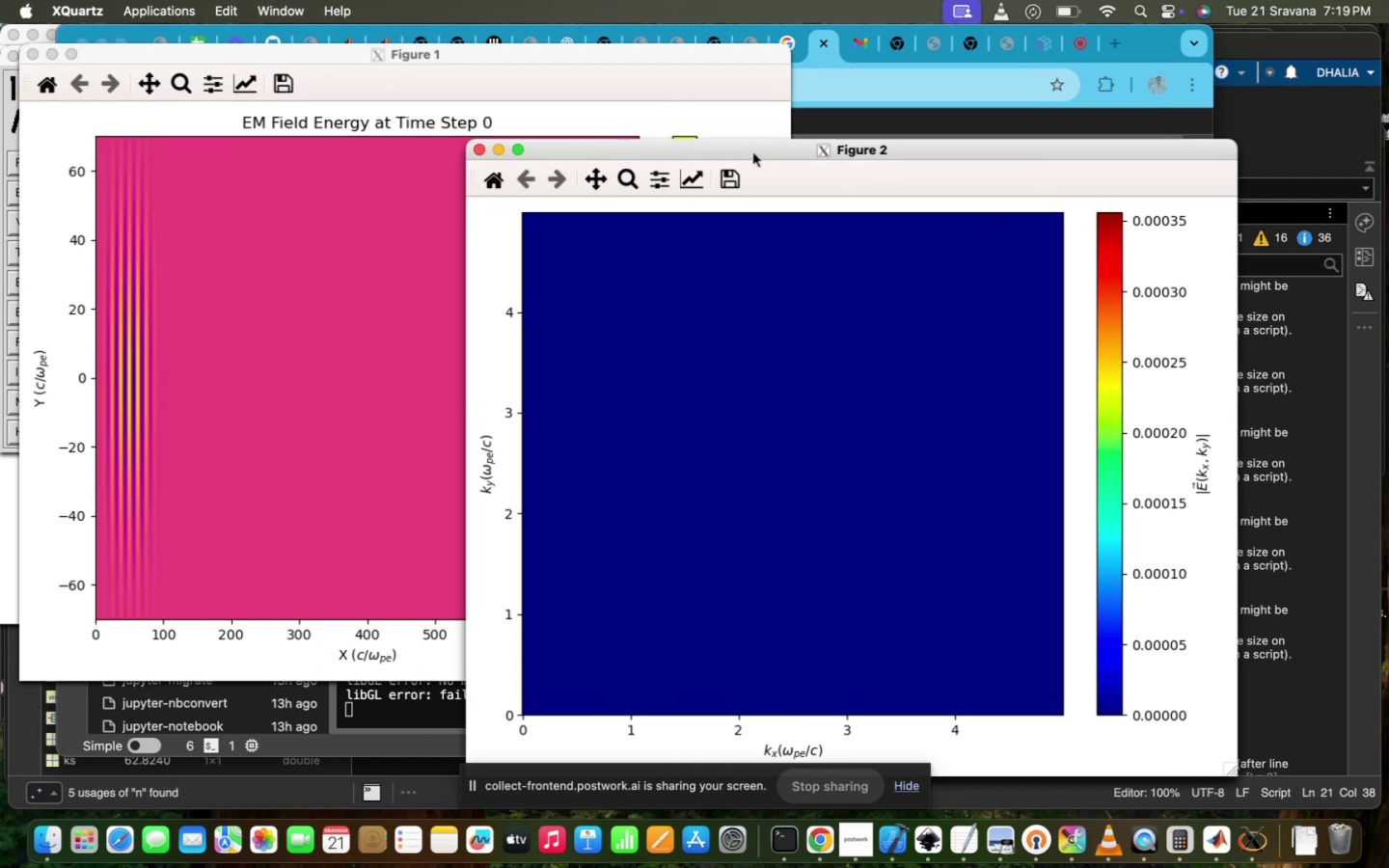 
left_click_drag(start_coordinate=[753, 153], to_coordinate=[499, 102])
 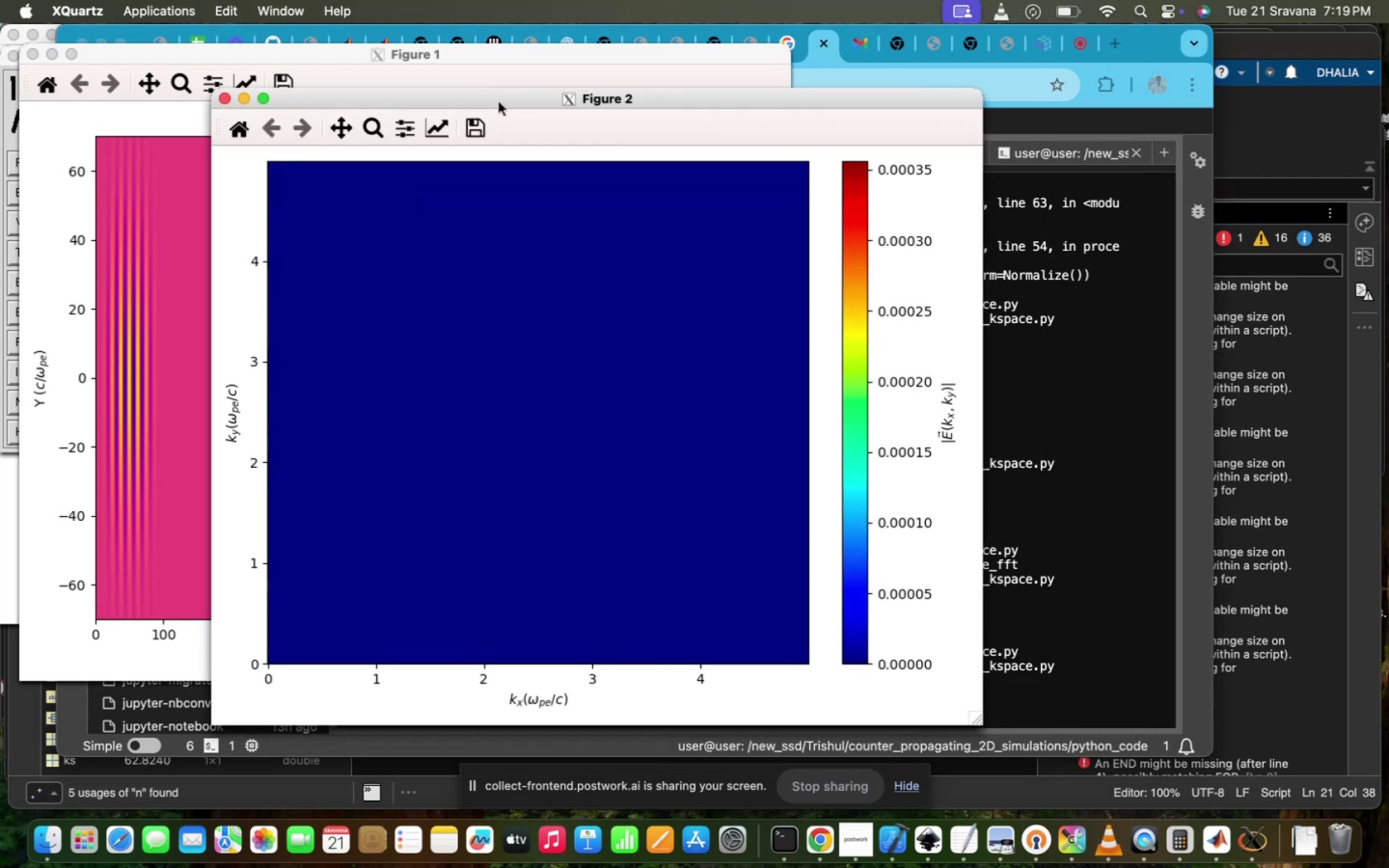 
left_click_drag(start_coordinate=[499, 102], to_coordinate=[440, 102])
 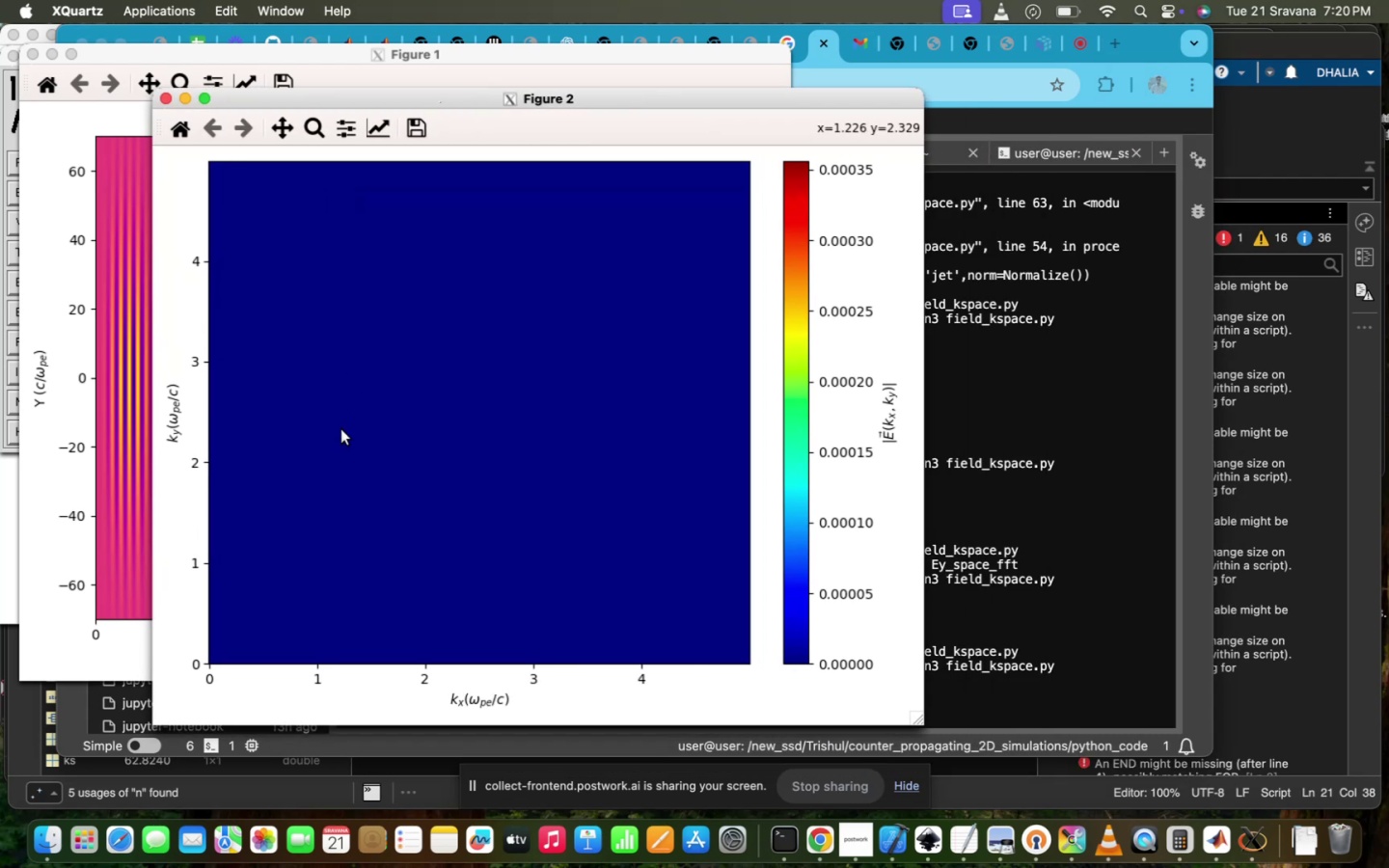 
left_click([341, 429])
 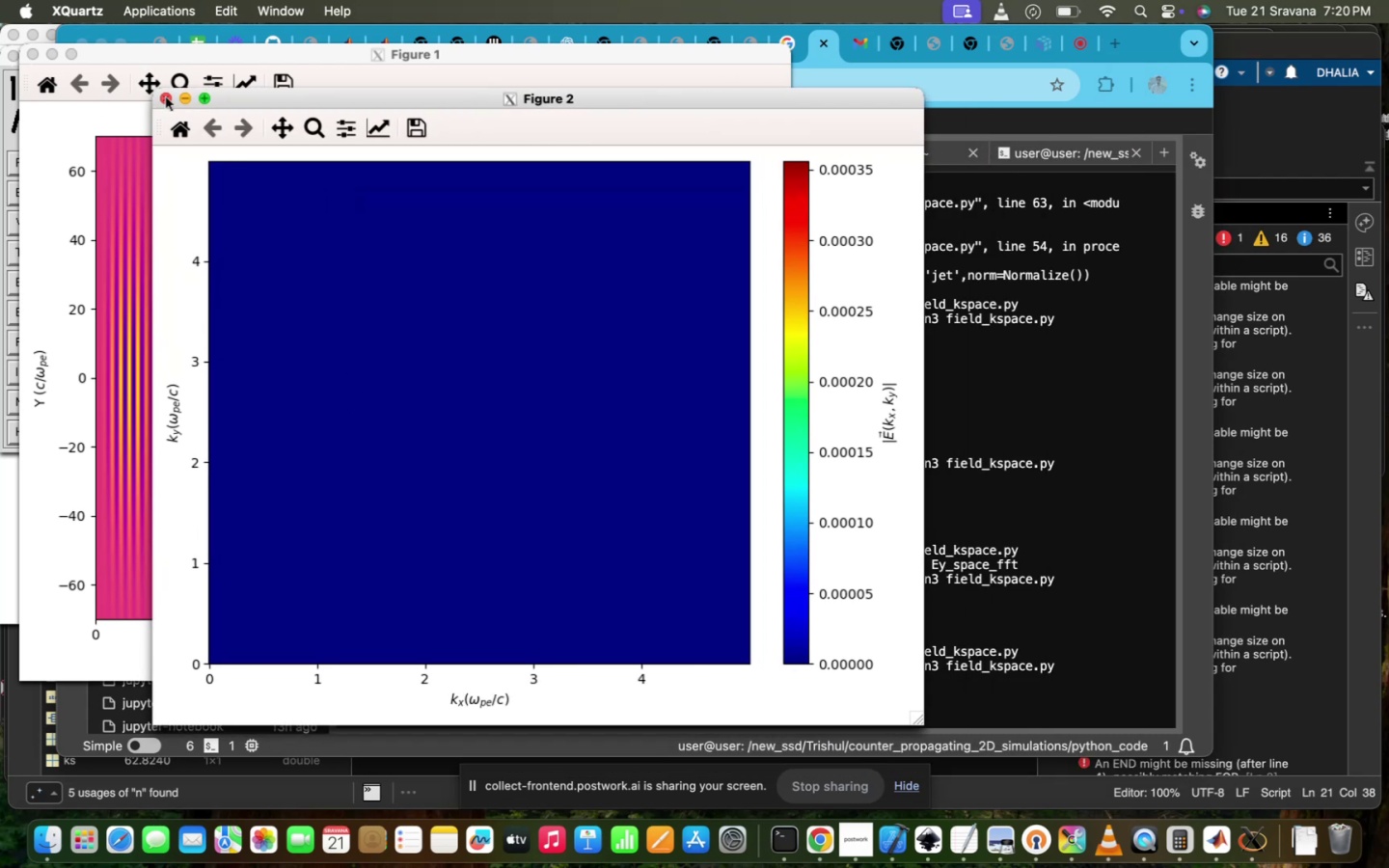 
wait(5.72)
 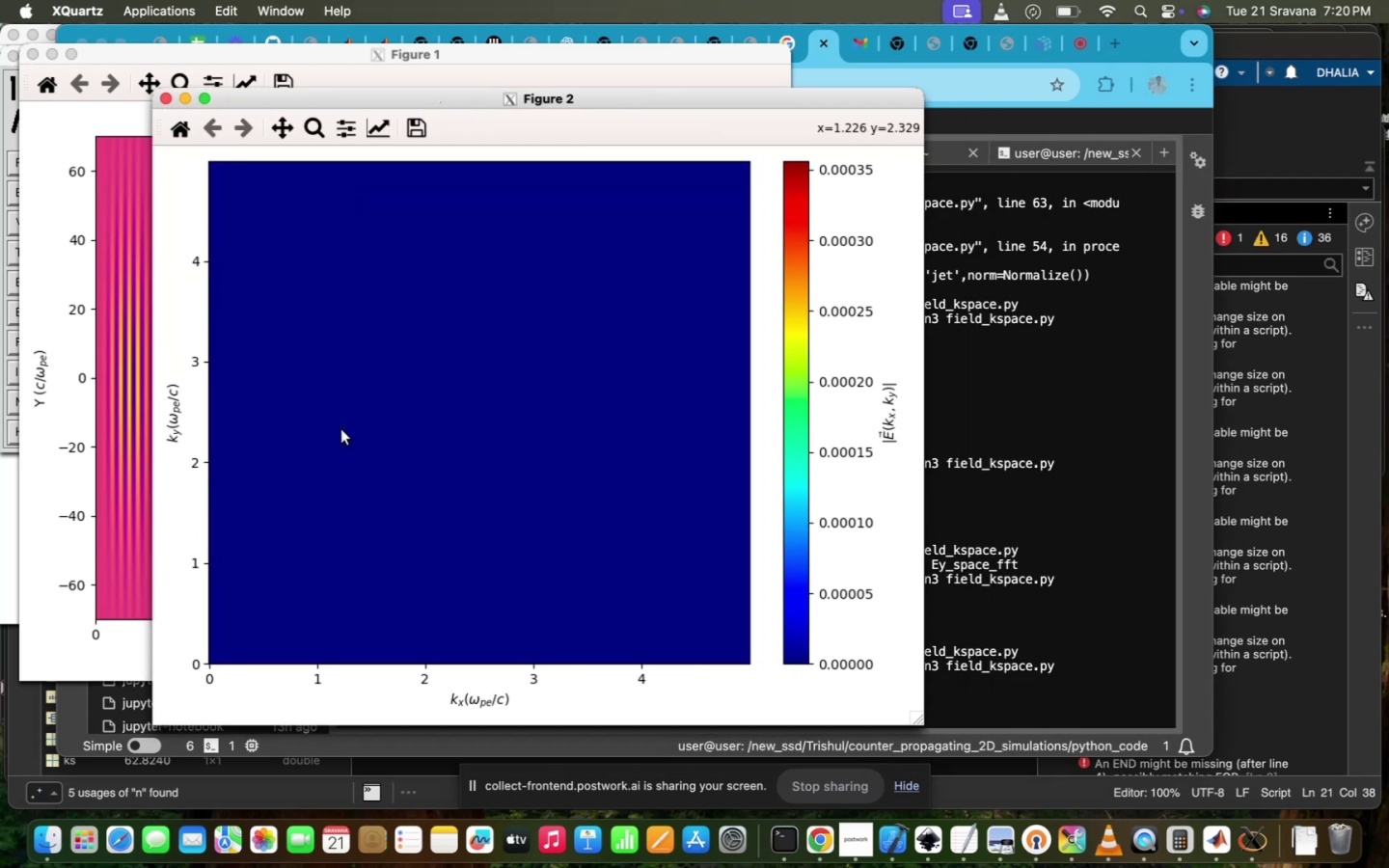 
left_click([166, 96])
 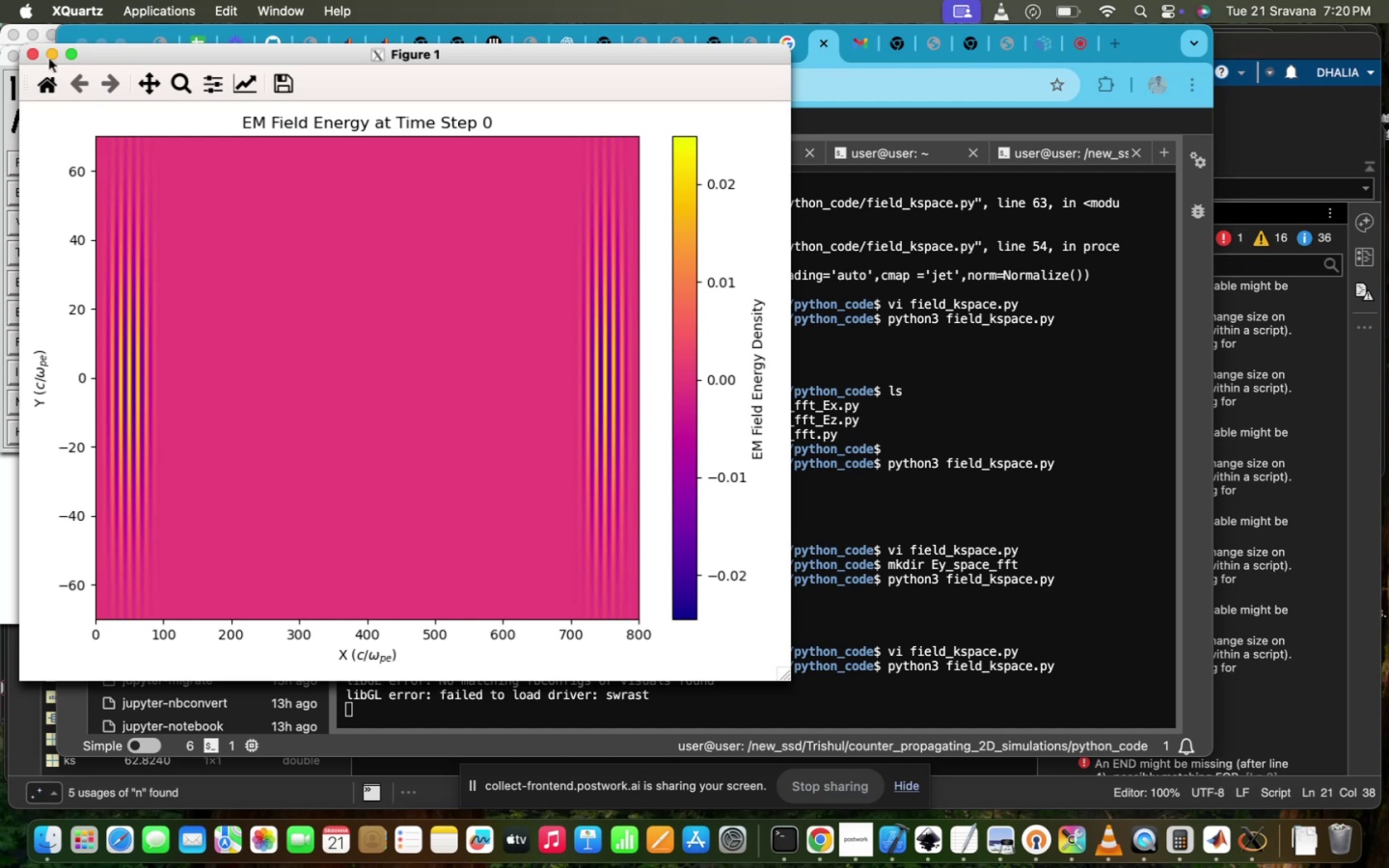 
left_click([35, 51])
 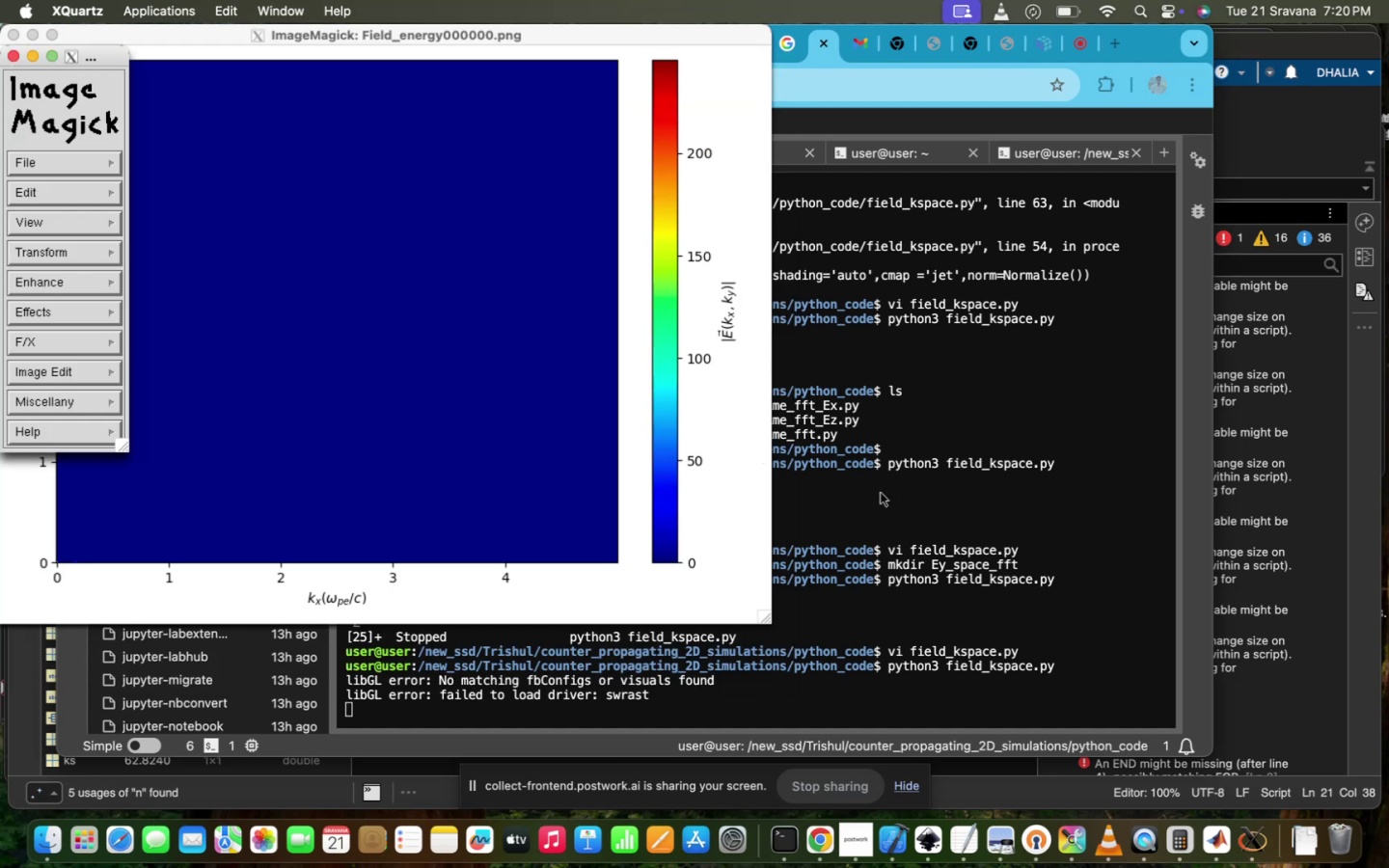 
left_click([899, 519])
 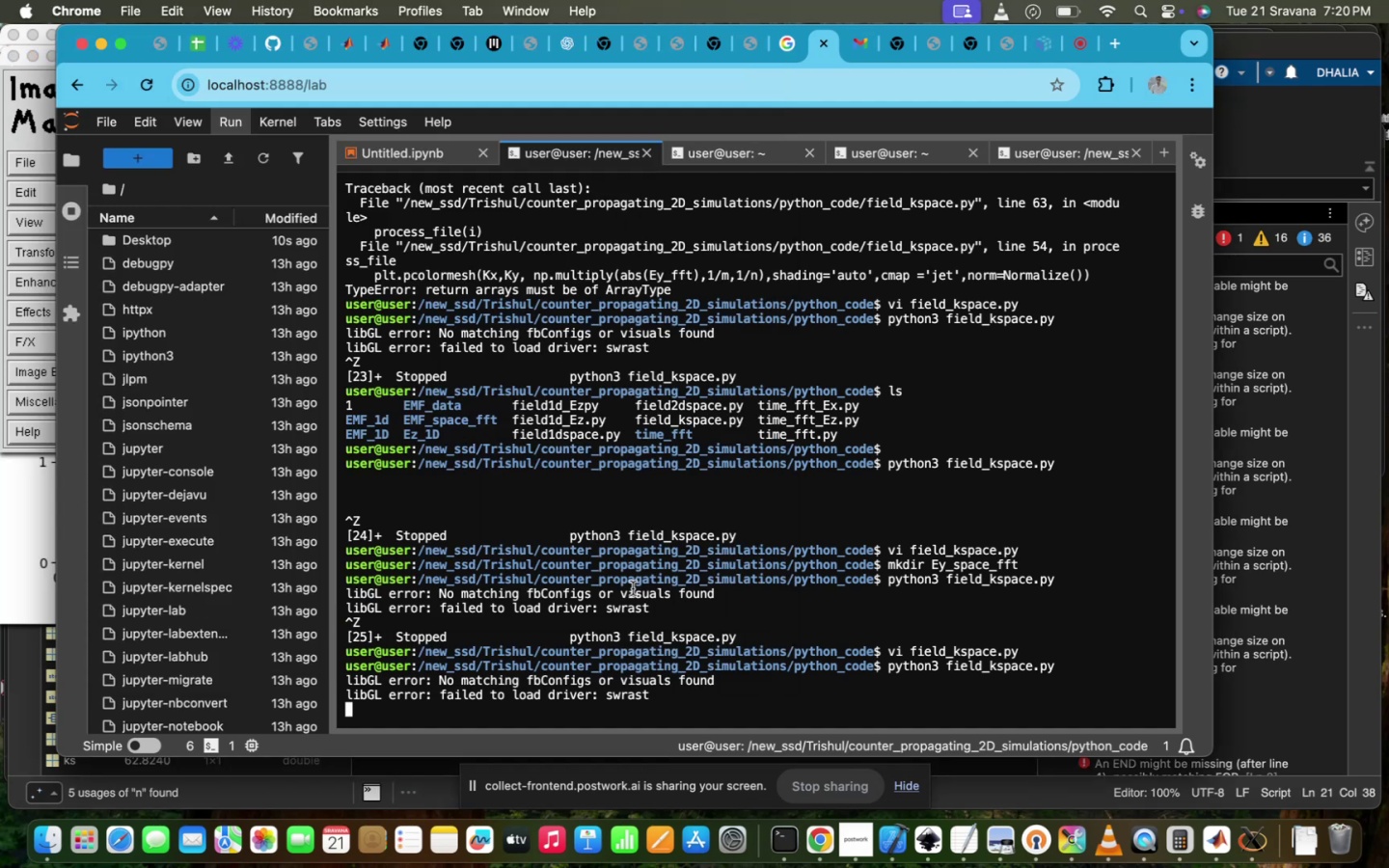 
key(Control+ControlLeft)
 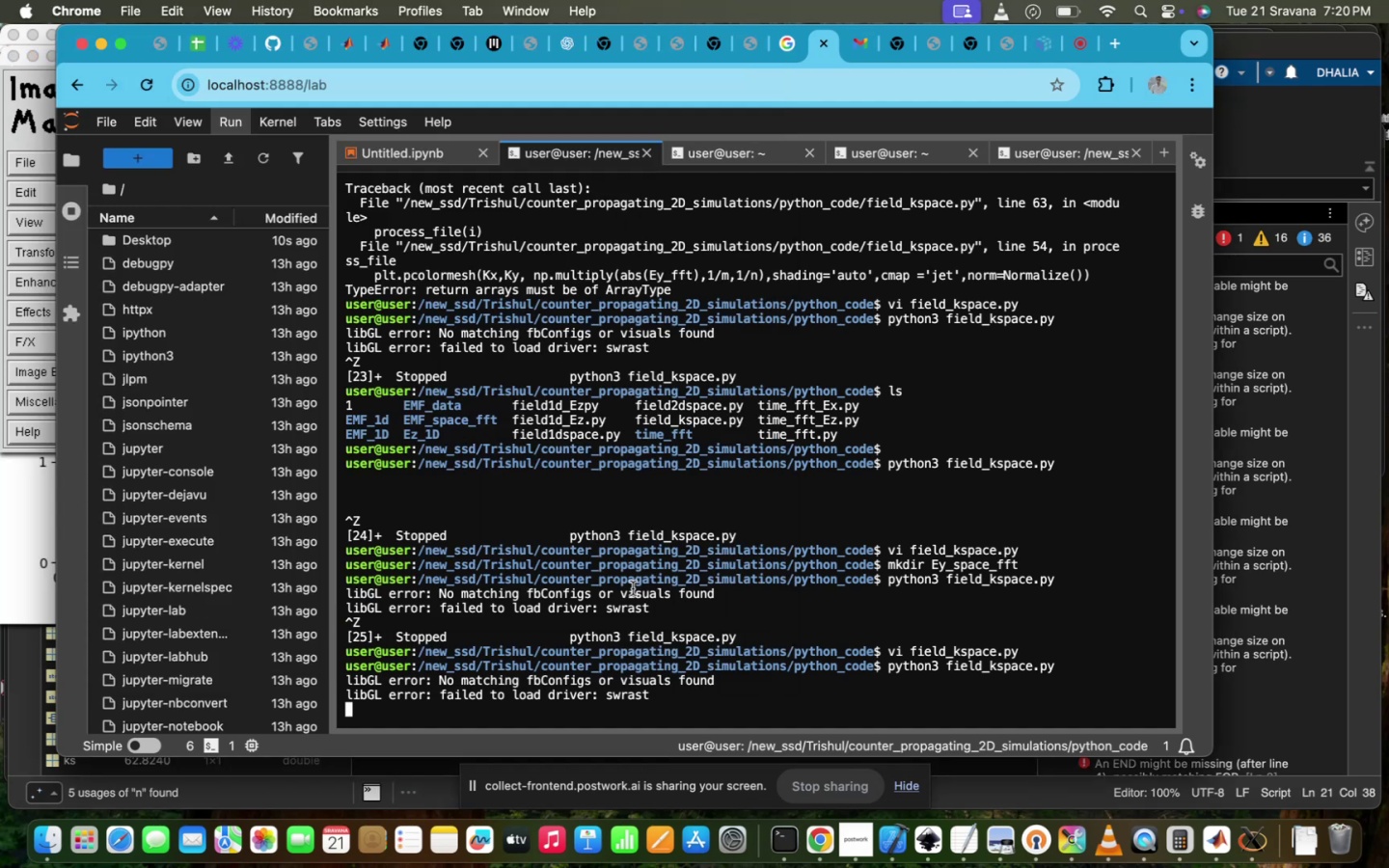 
key(Control+Z)
 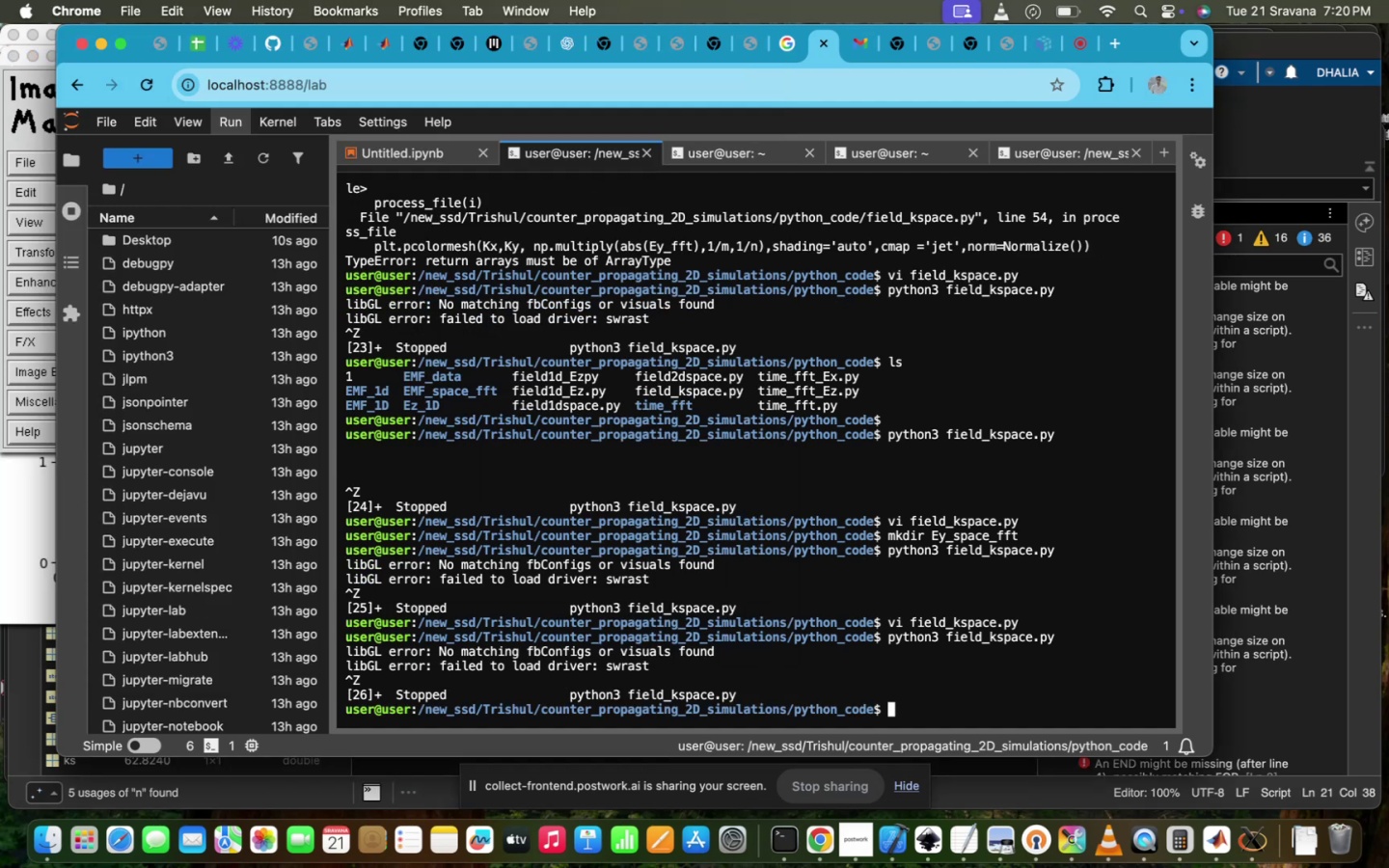 
key(ArrowUp)
 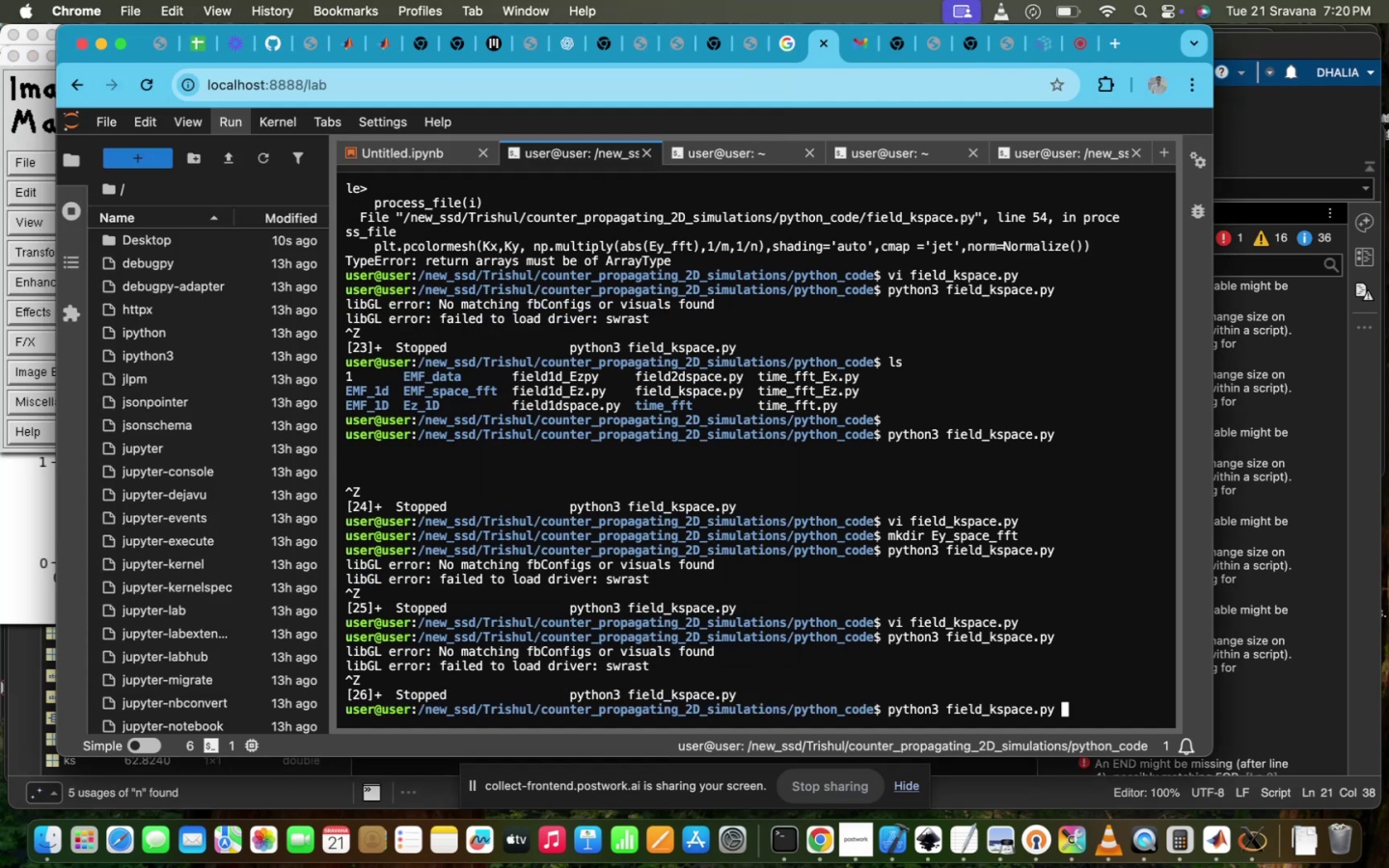 
key(ArrowUp)
 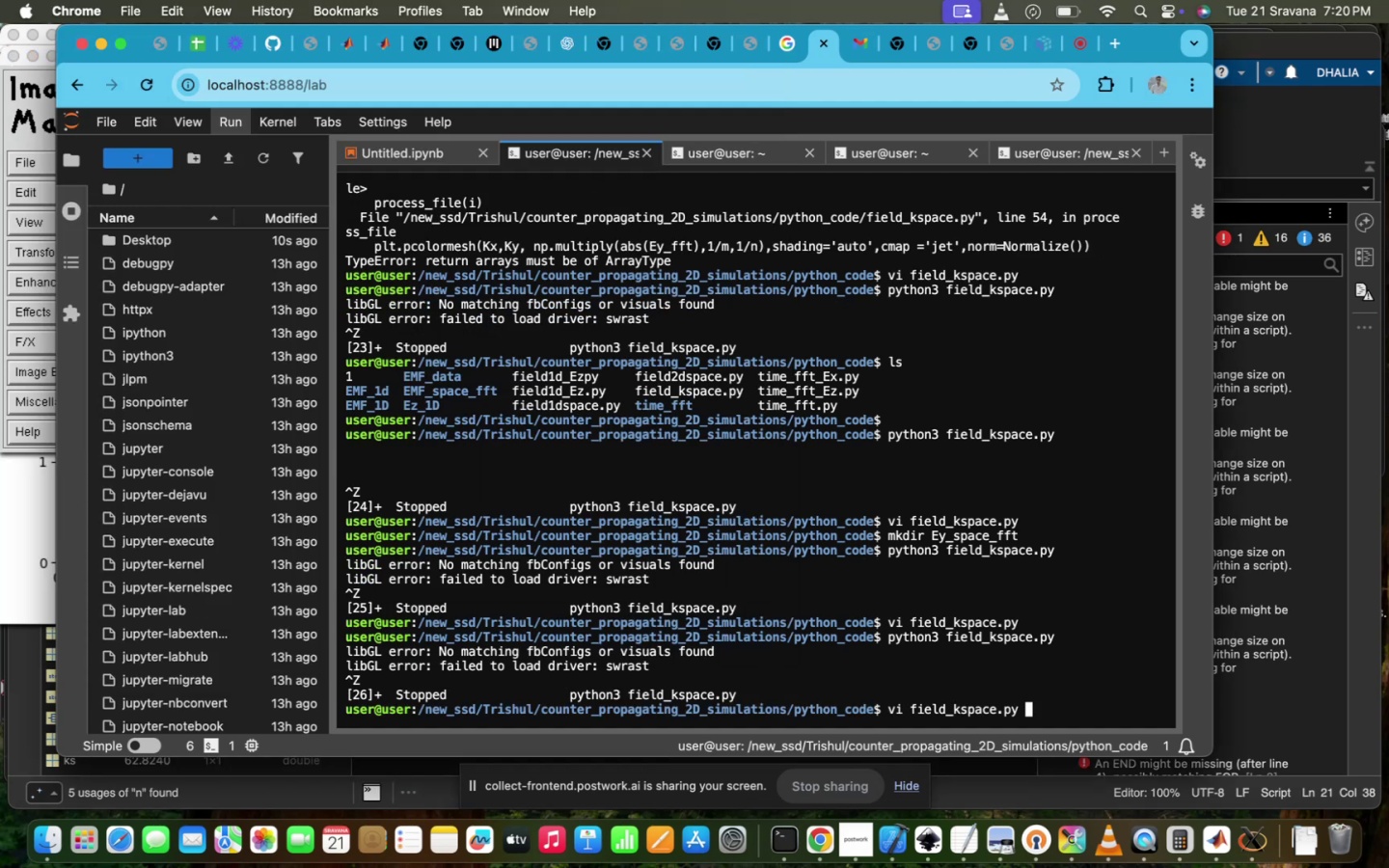 
hold_key(key=Enter, duration=0.69)
 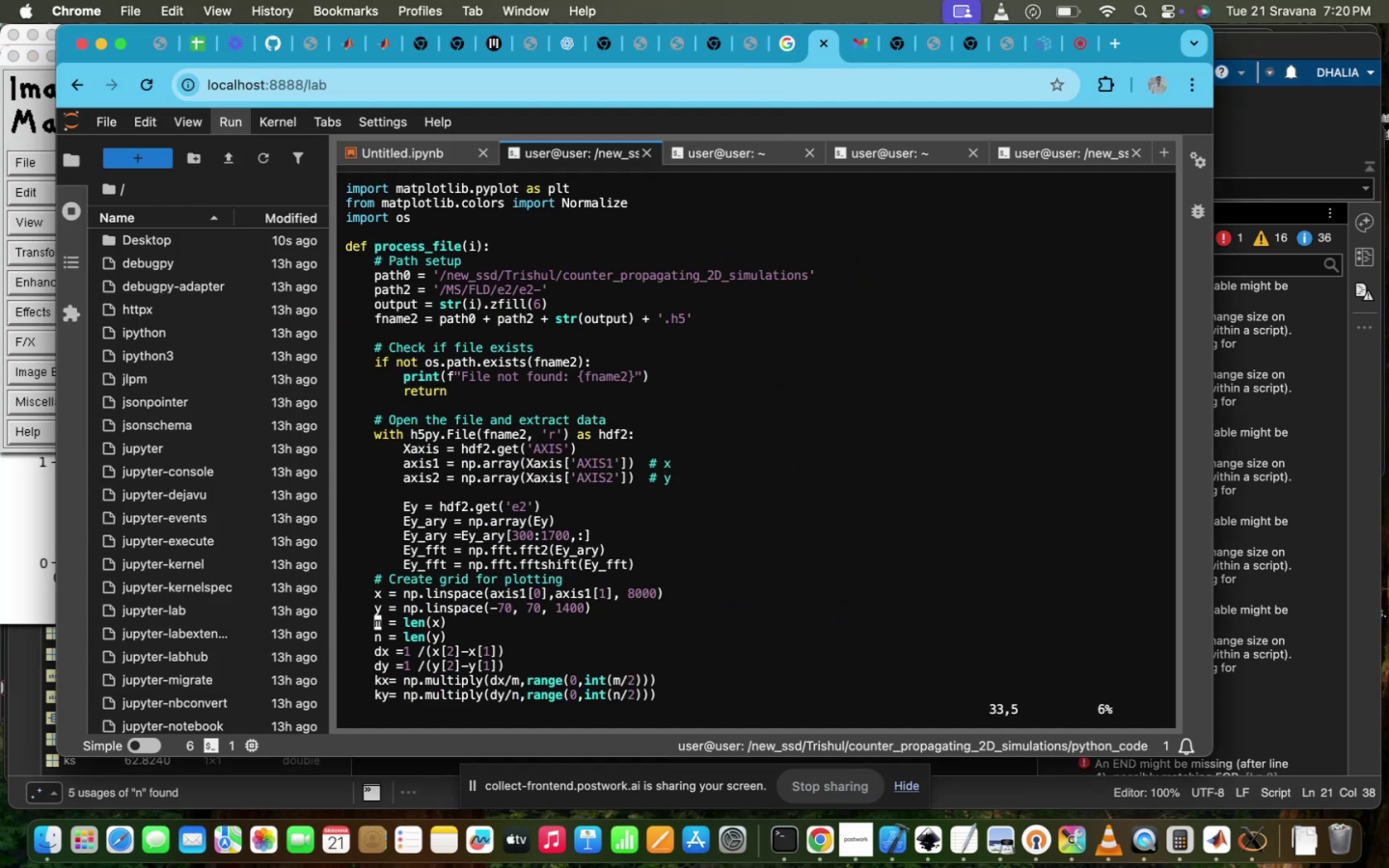 
scroll: coordinate [633, 588], scroll_direction: down, amount: 12.0
 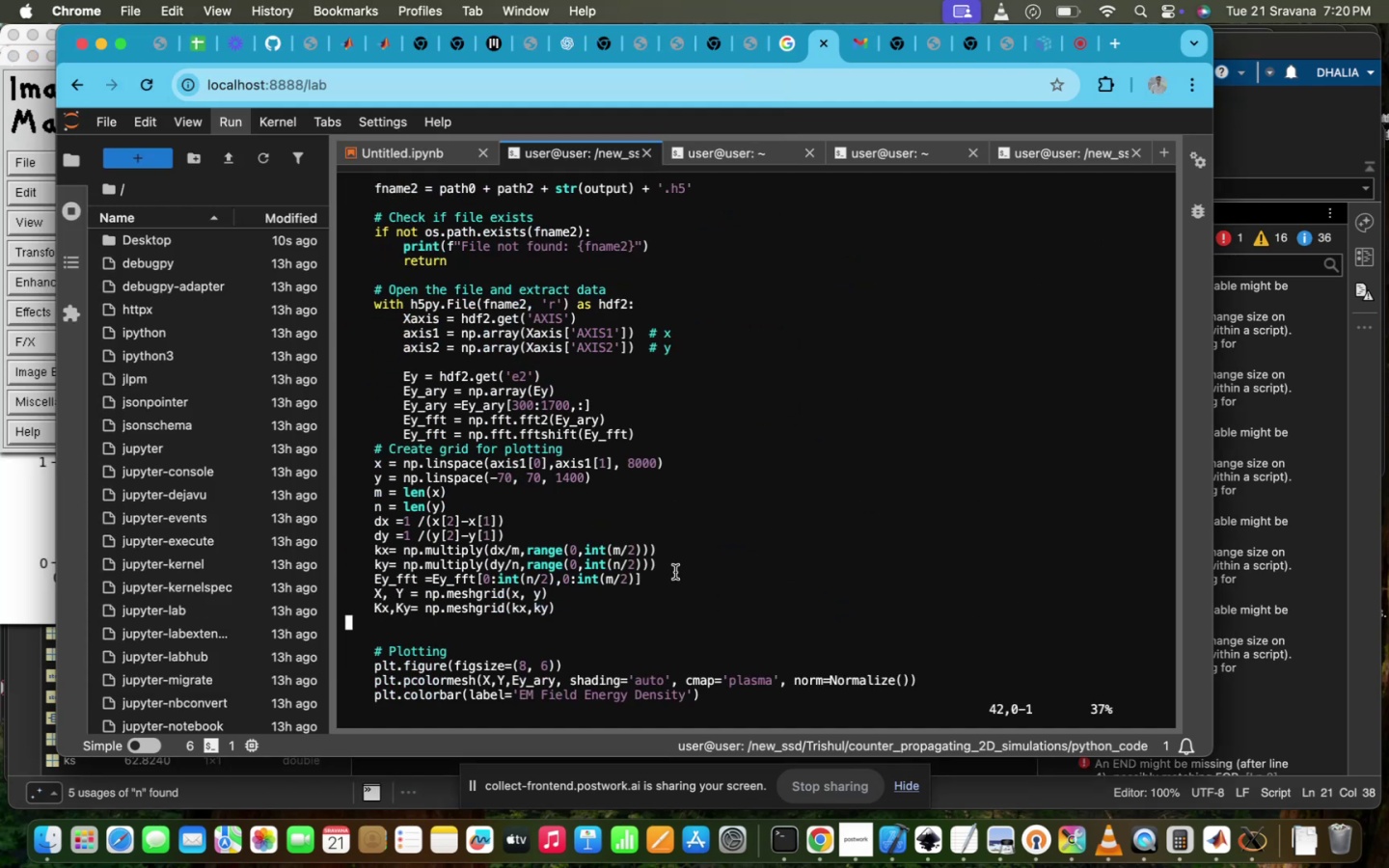 
scroll: coordinate [675, 572], scroll_direction: up, amount: 11.0
 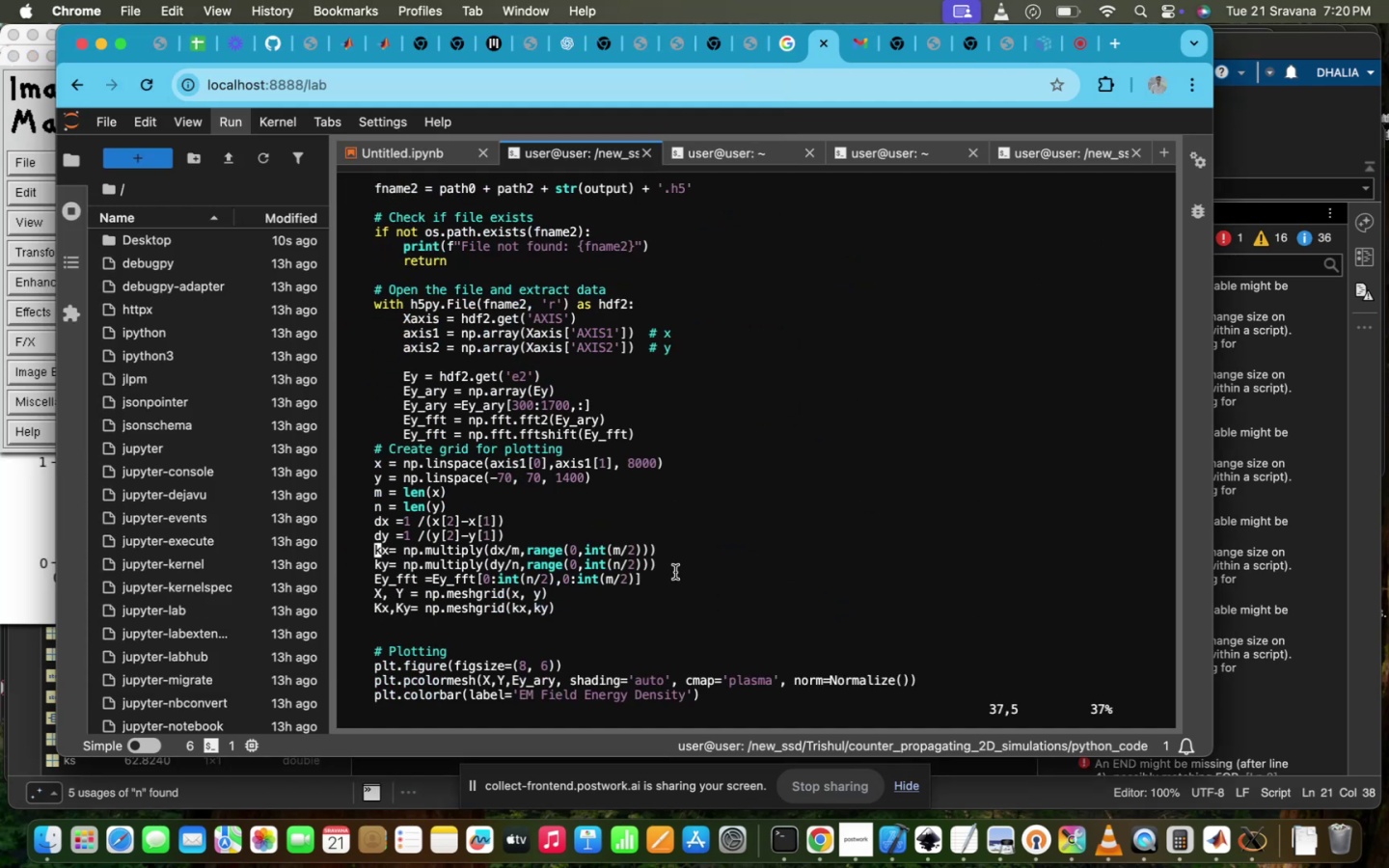 
type(I#)
 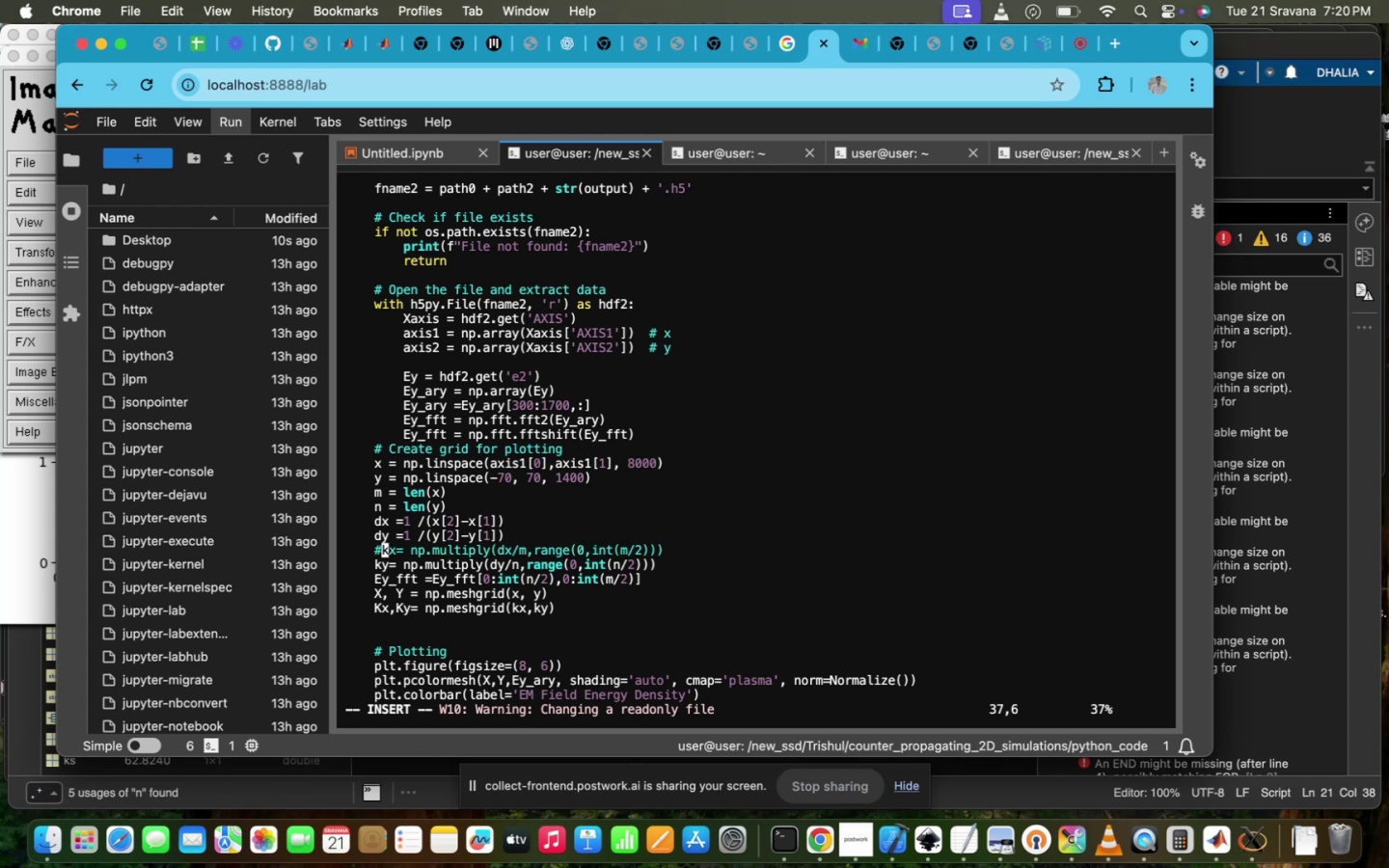 
 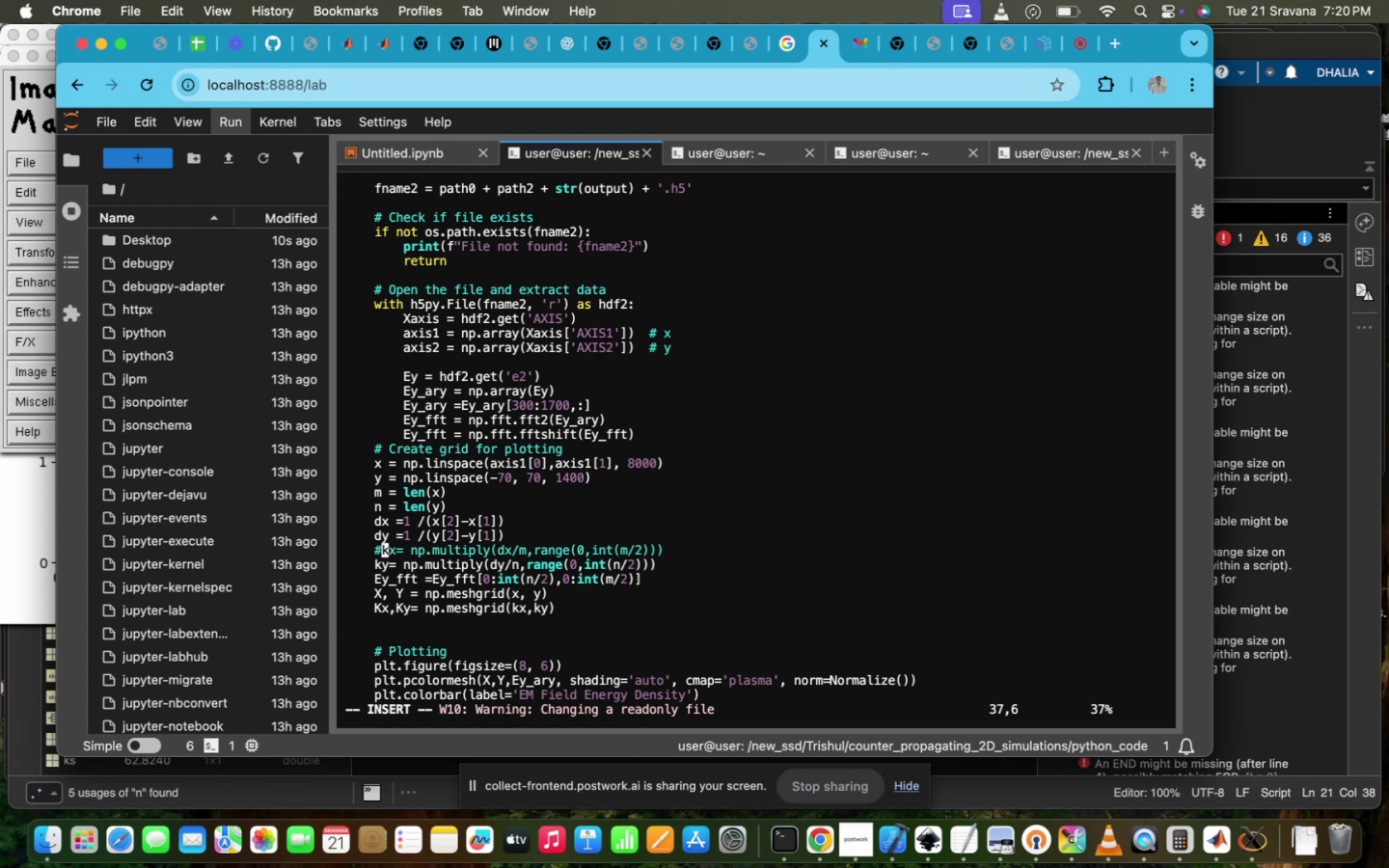 
key(ArrowUp)
 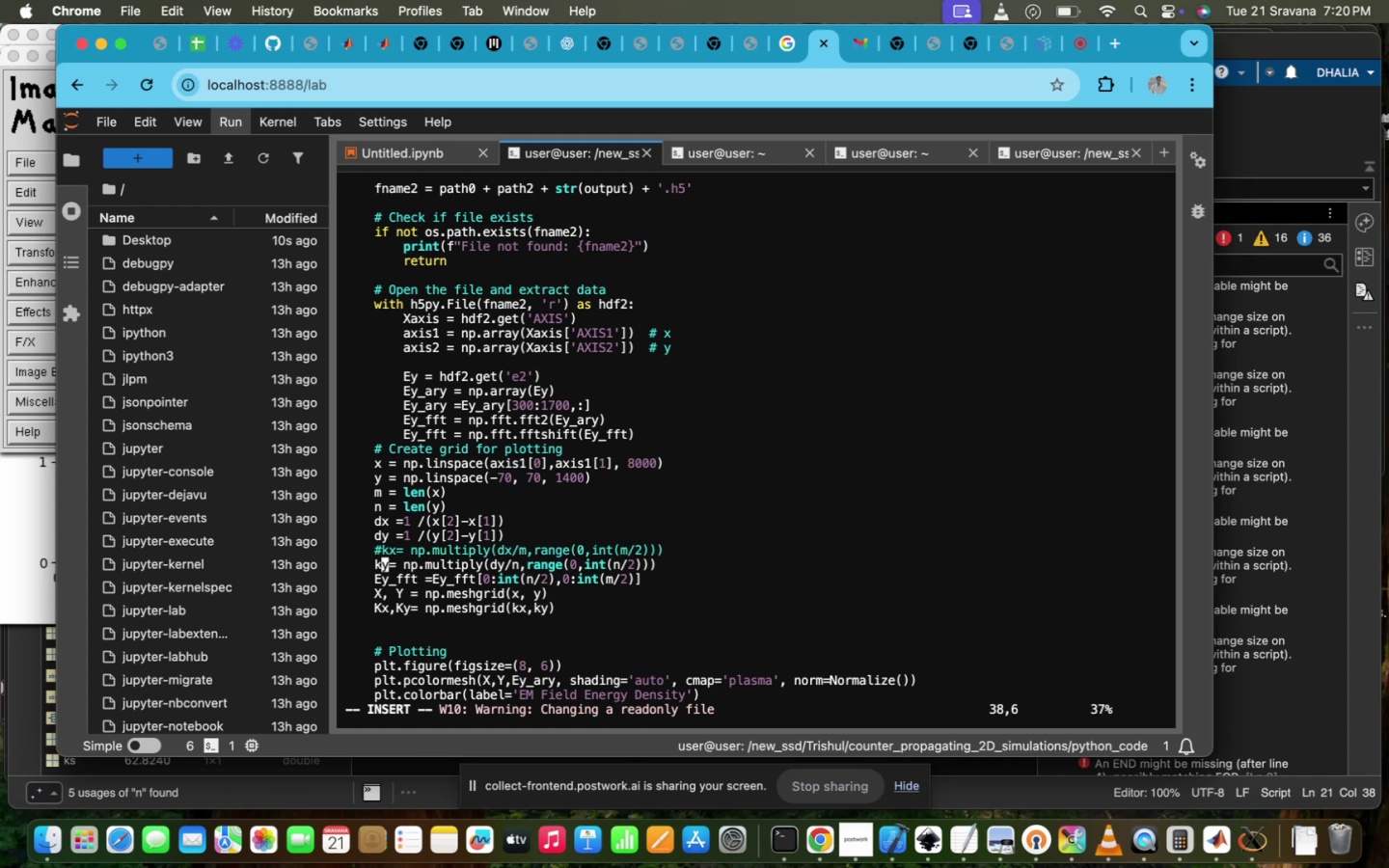 
key(ArrowDown)
 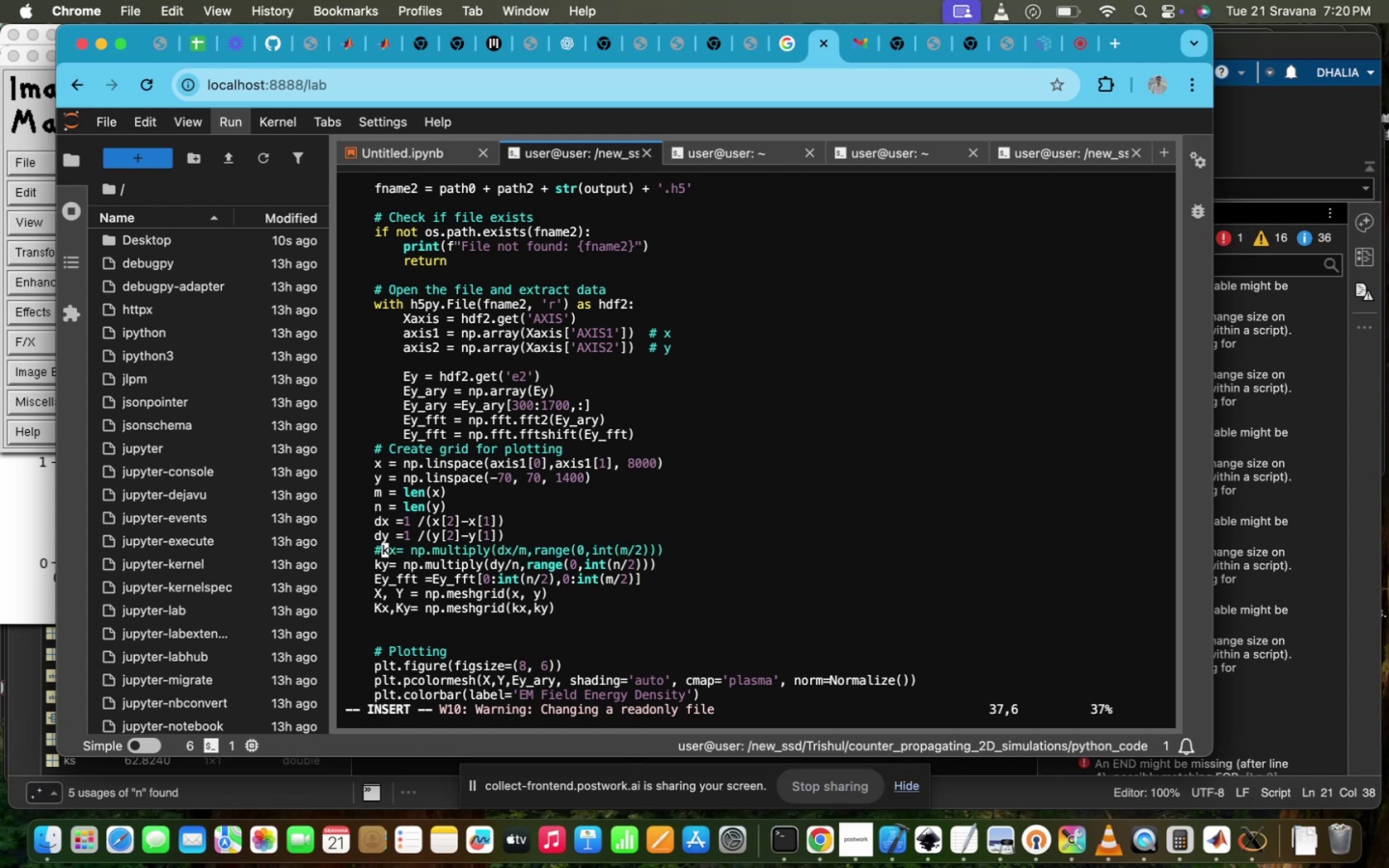 
key(ArrowDown)
 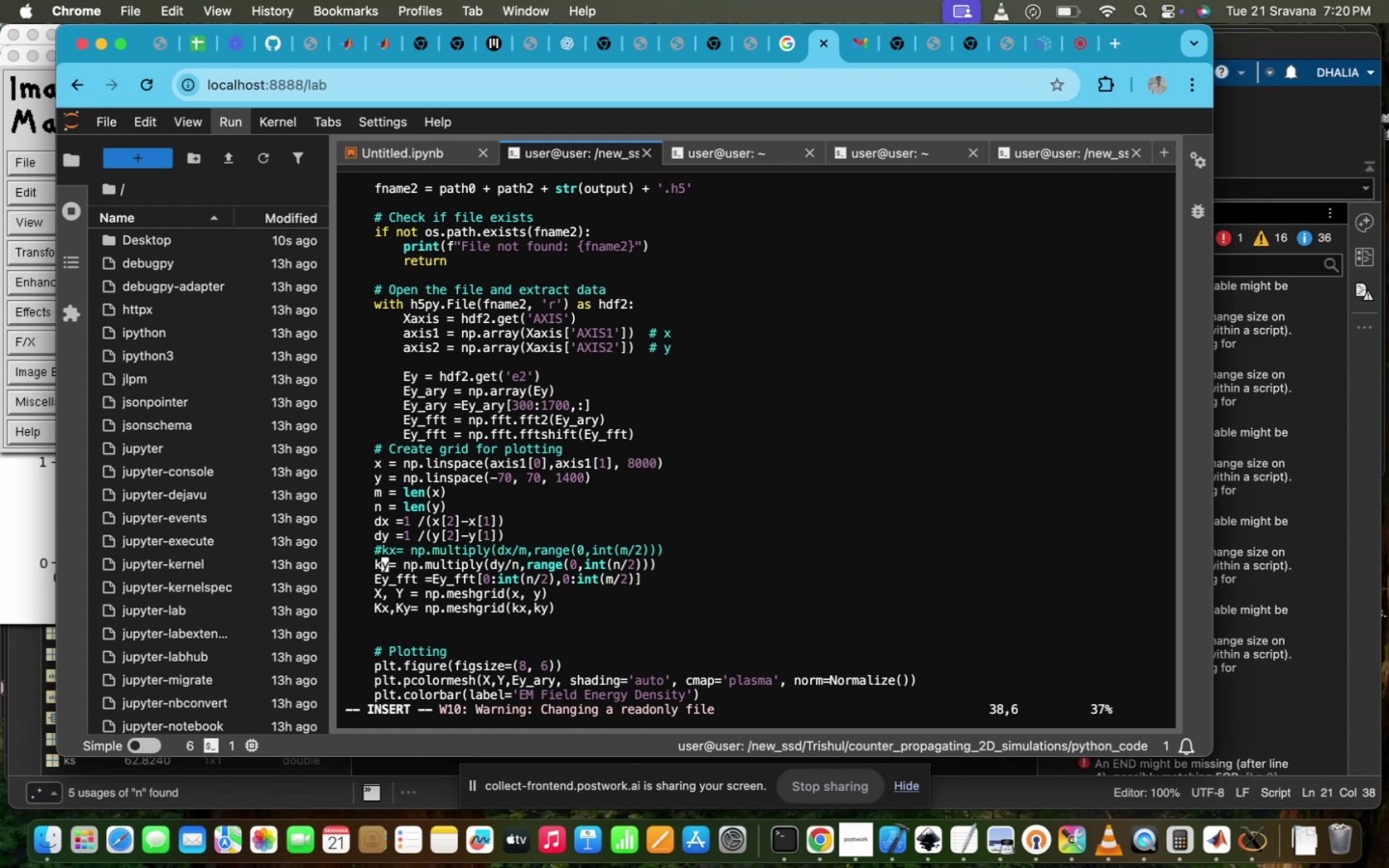 
key(ArrowLeft)
 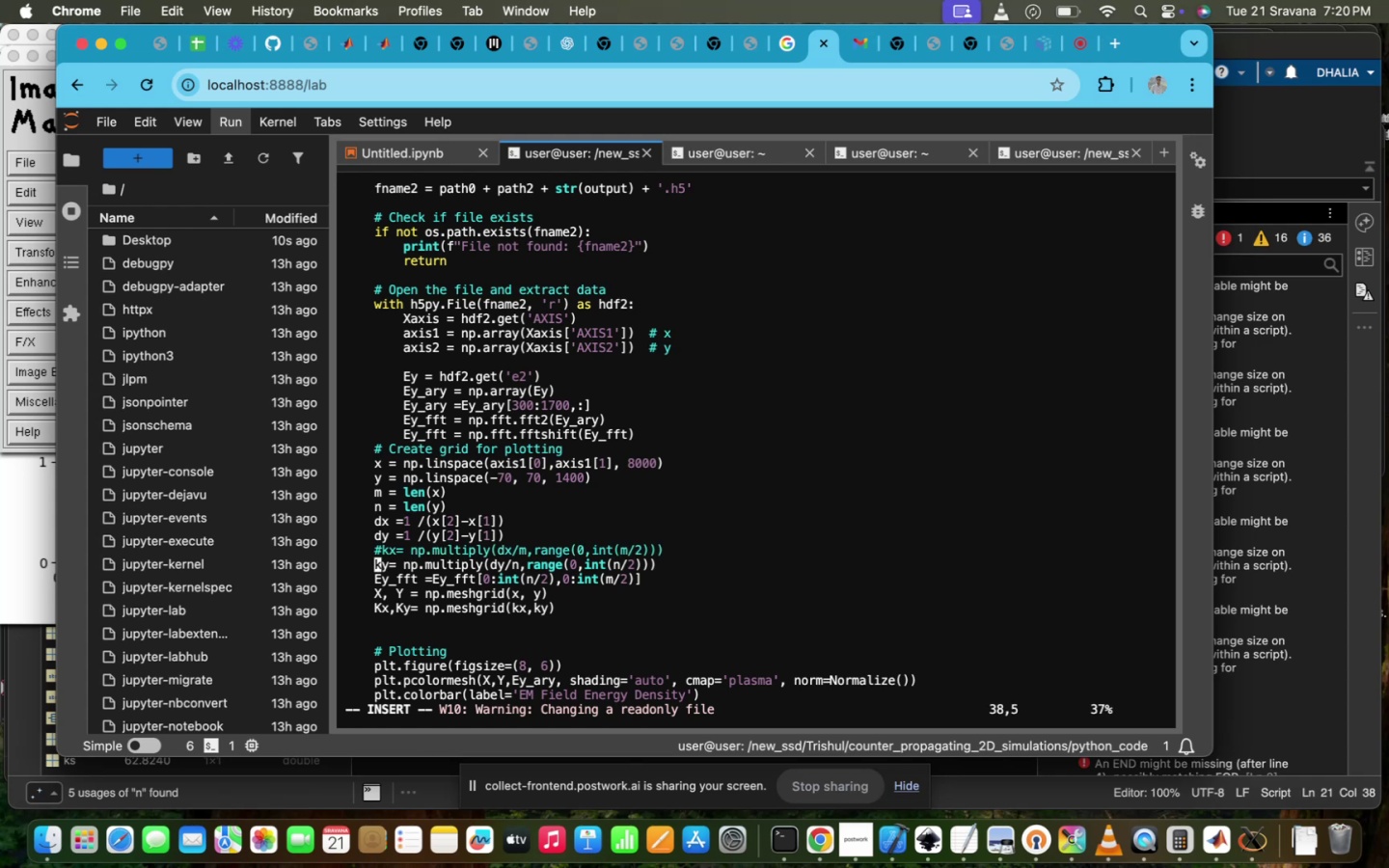 
key(Shift+ShiftRight)
 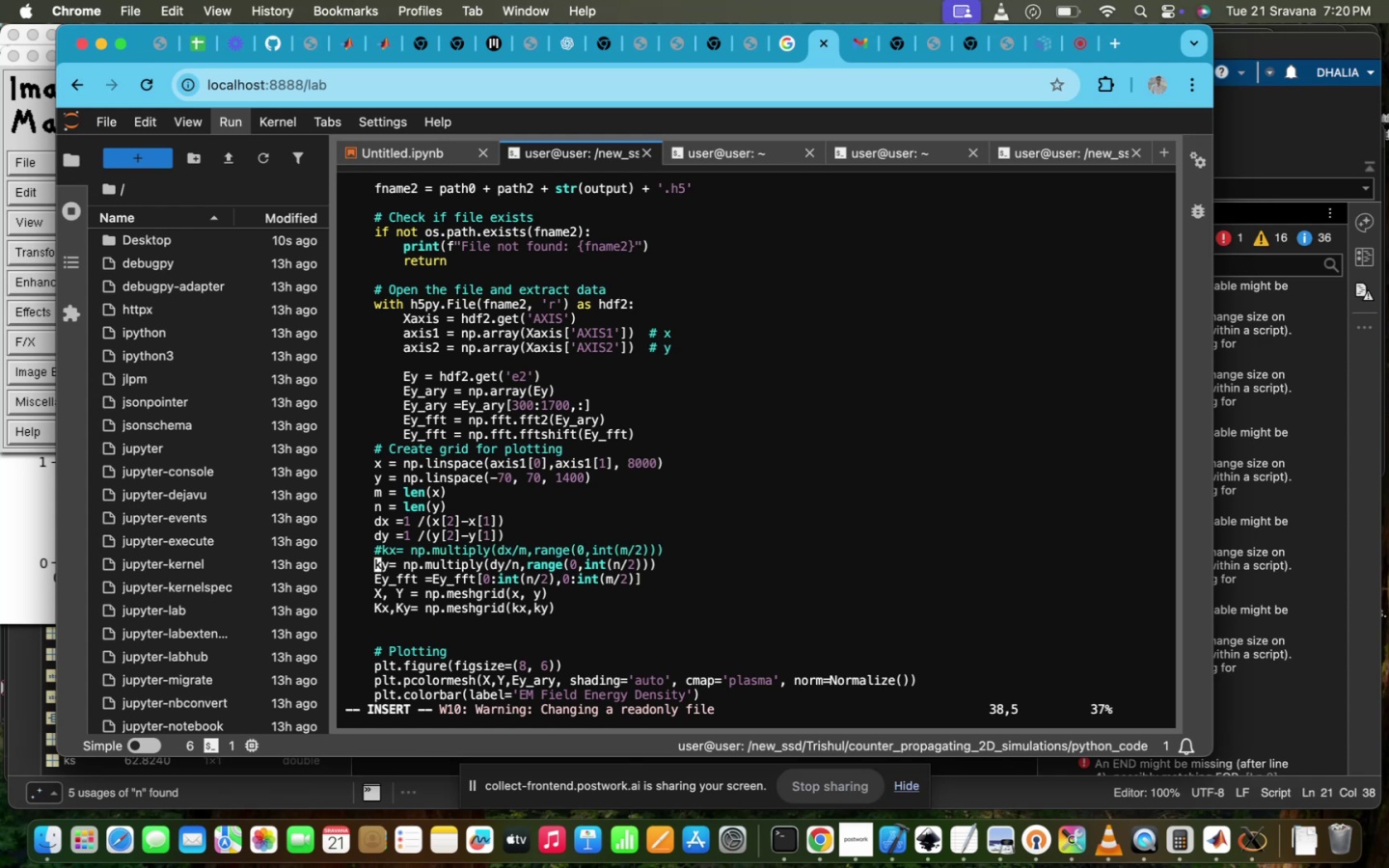 
key(Shift+3)
 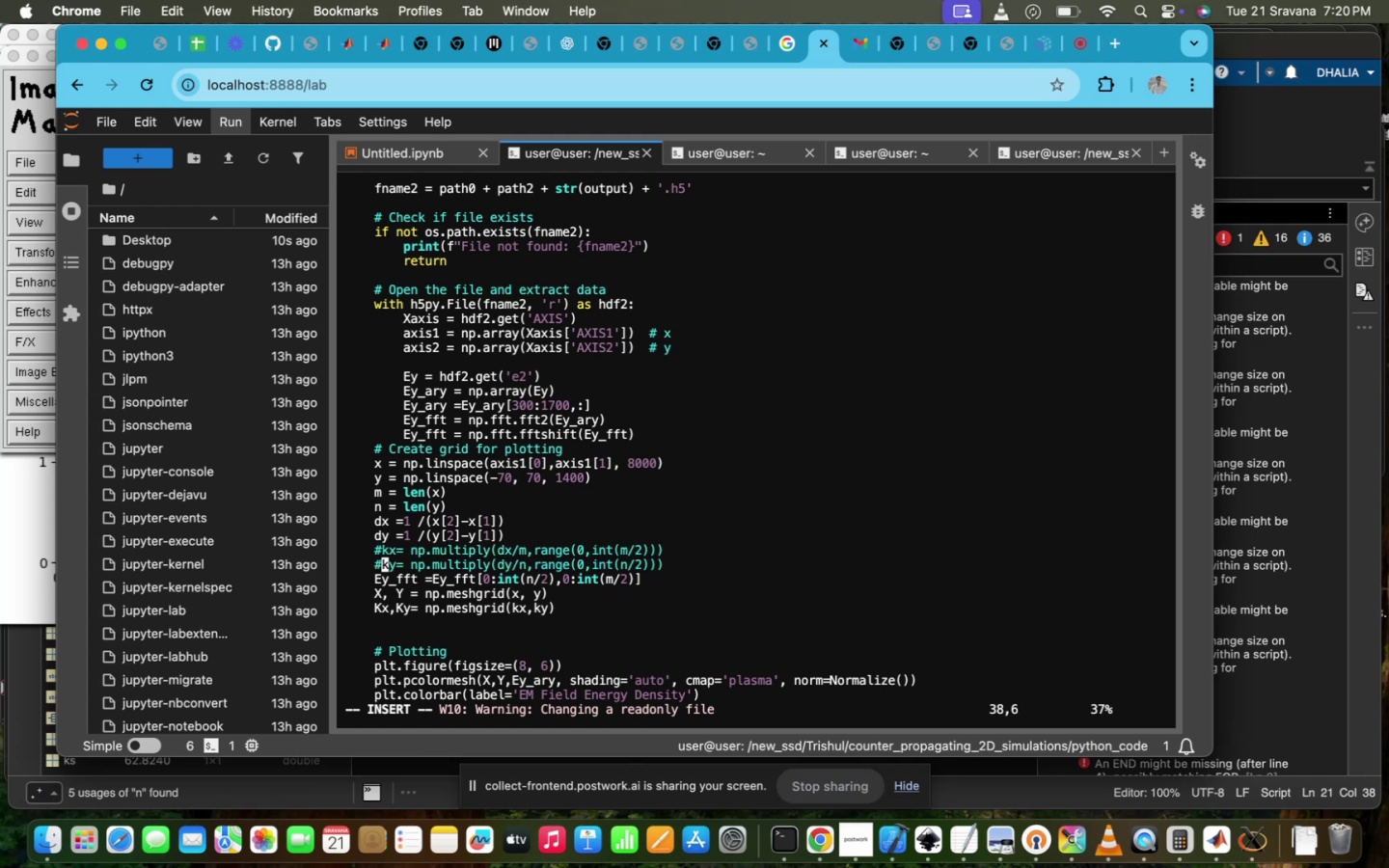 
key(ArrowUp)
 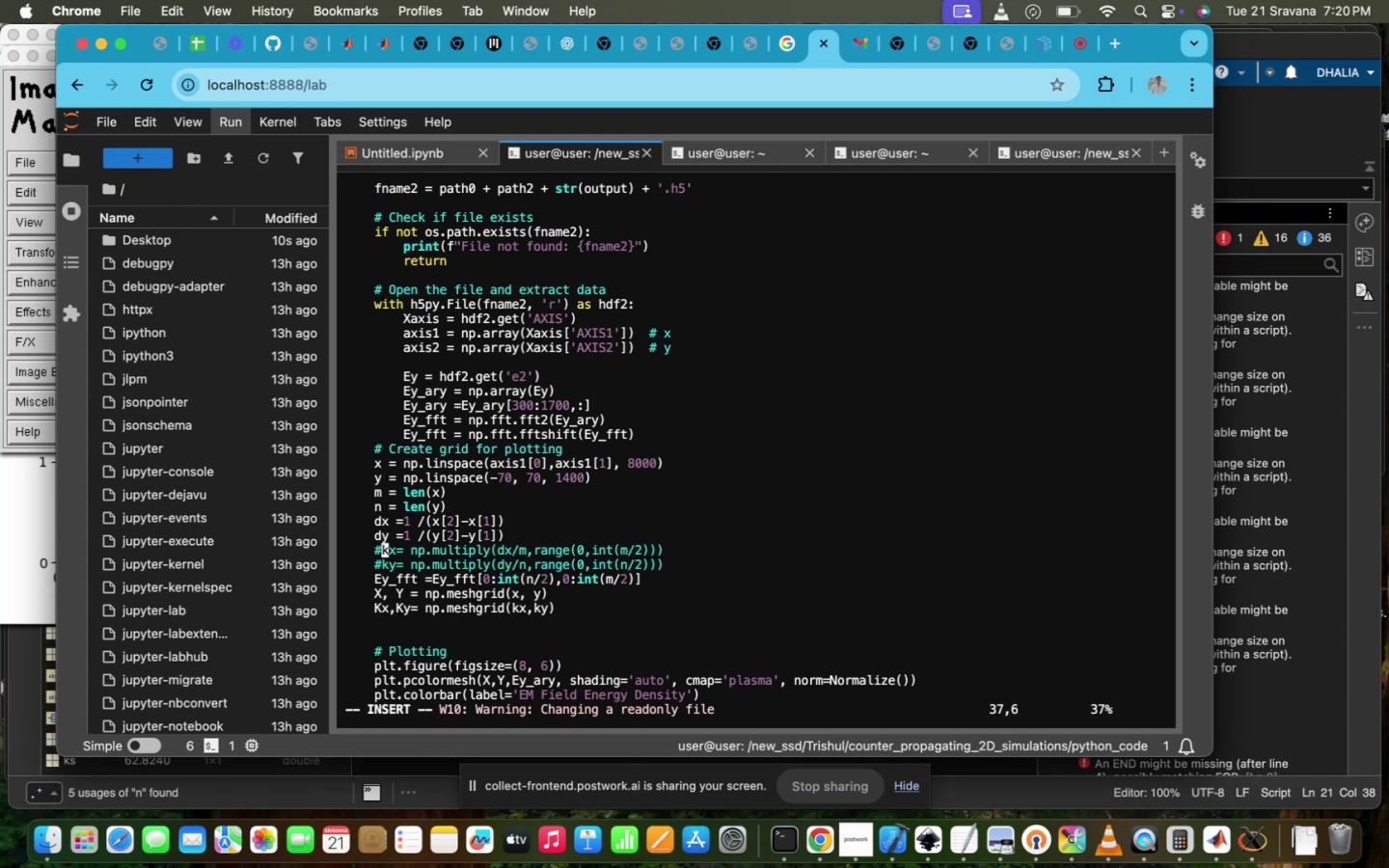 
key(ArrowUp)
 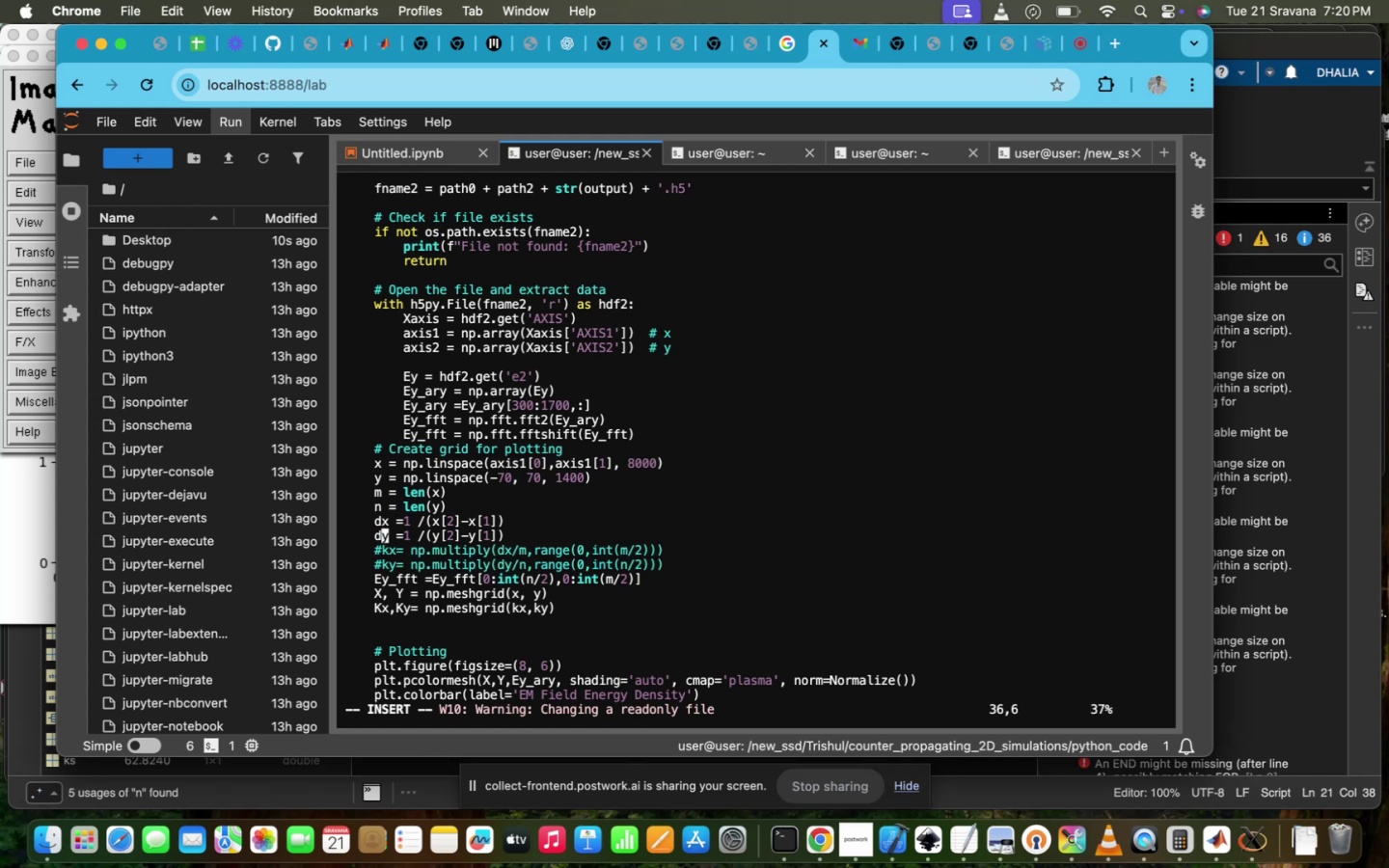 
key(ArrowLeft)
 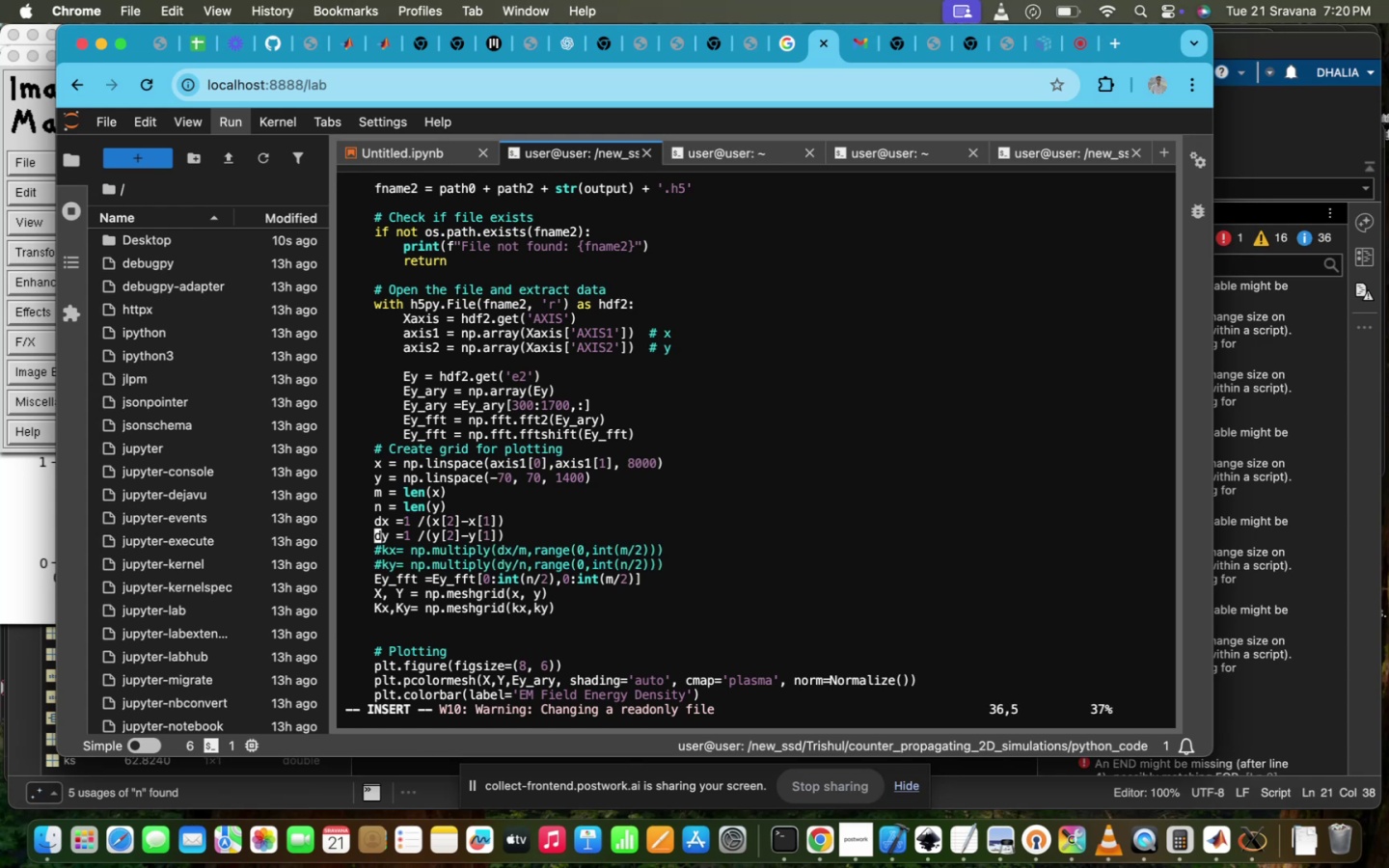 
key(ArrowDown)
 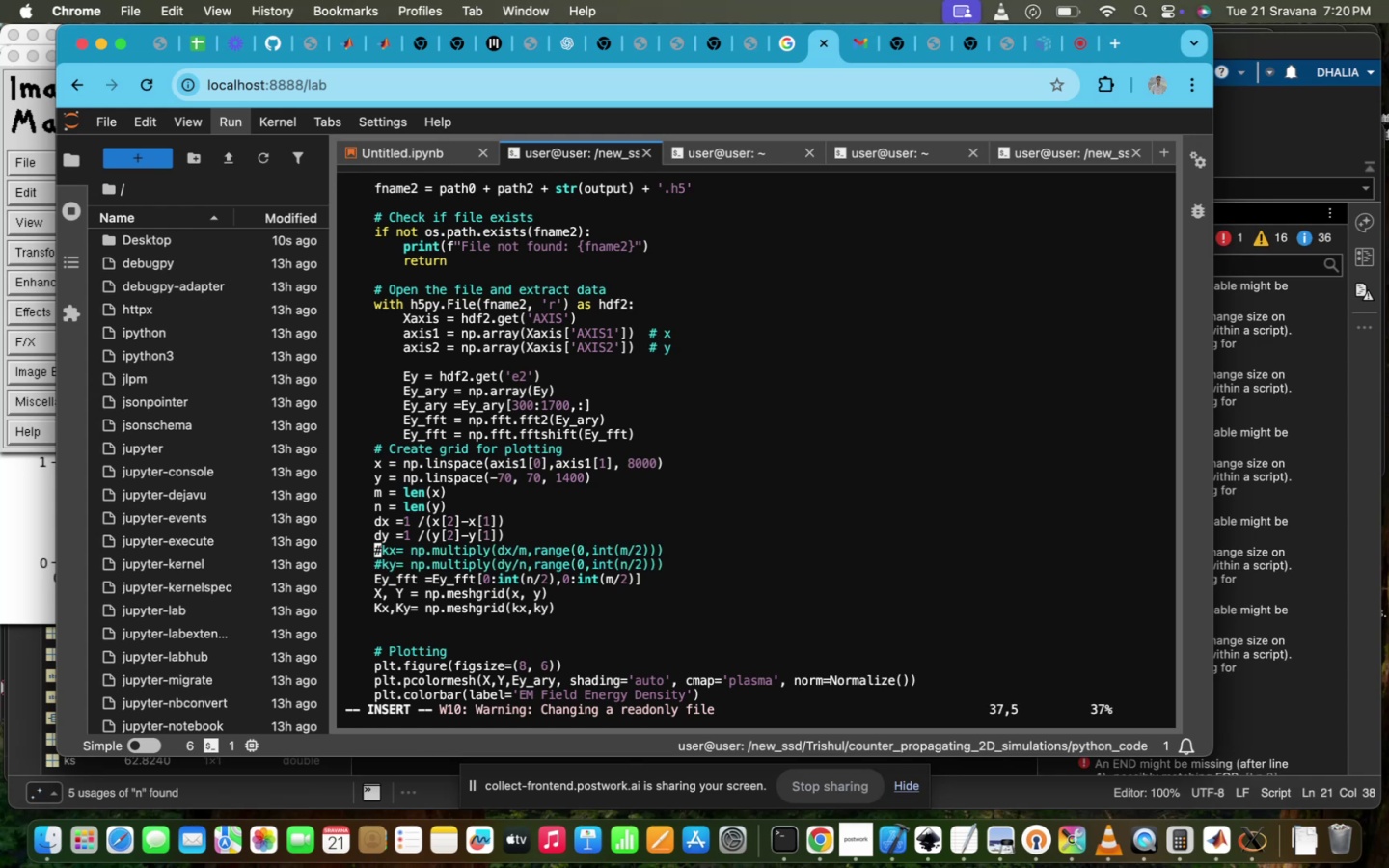 
key(Enter)
 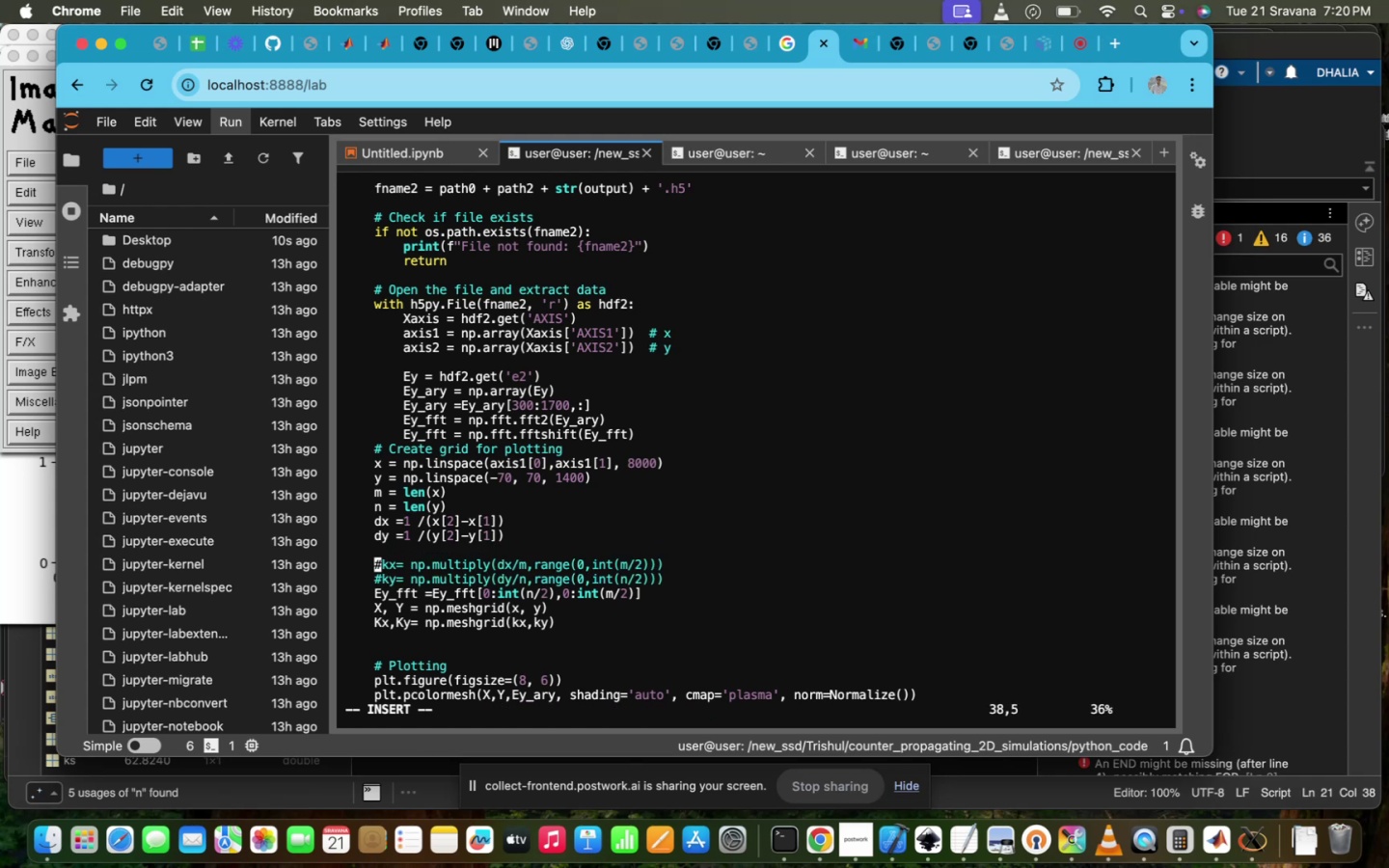 
key(ArrowUp)
 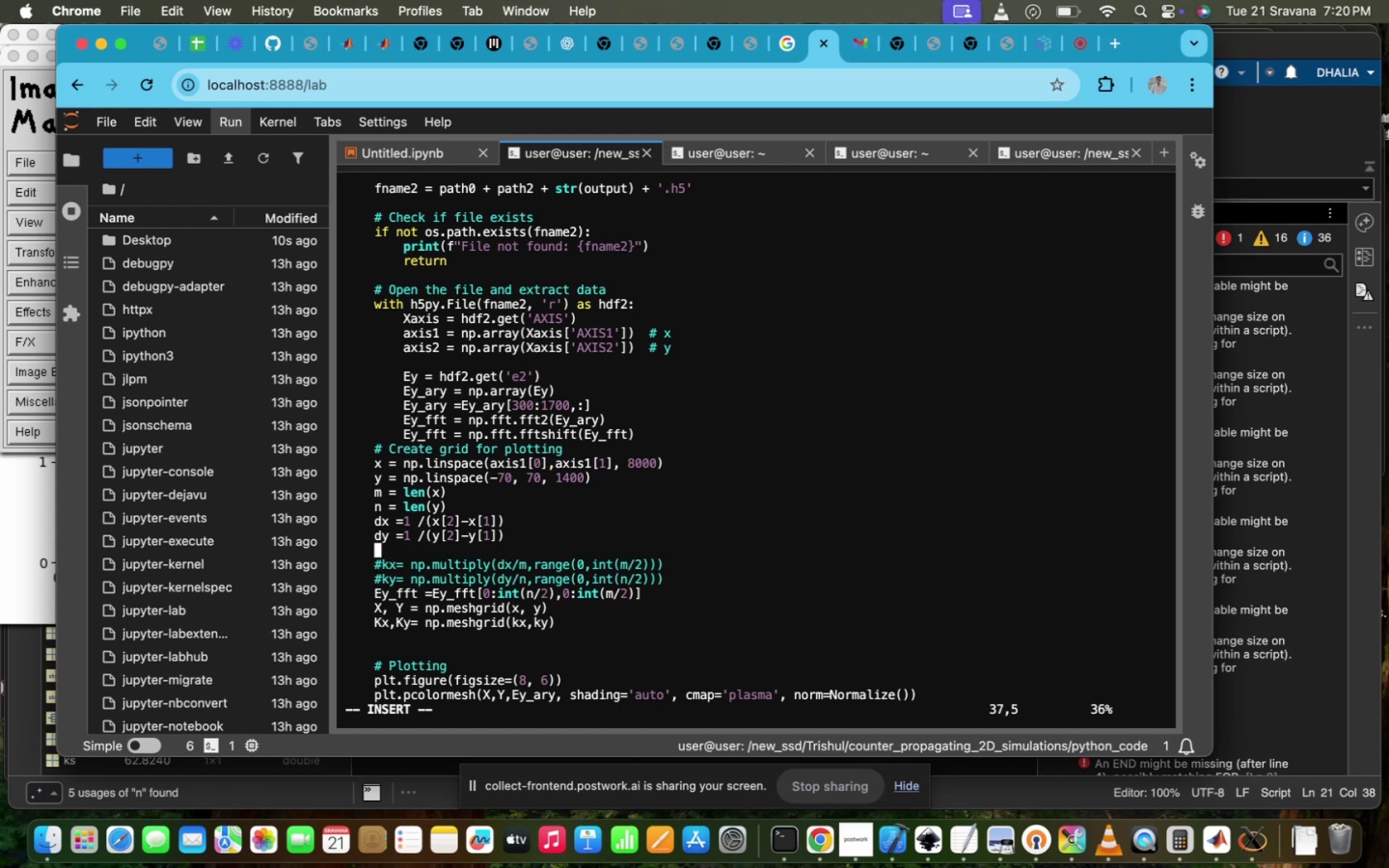 
hold_key(key=ArrowUp, duration=0.58)
 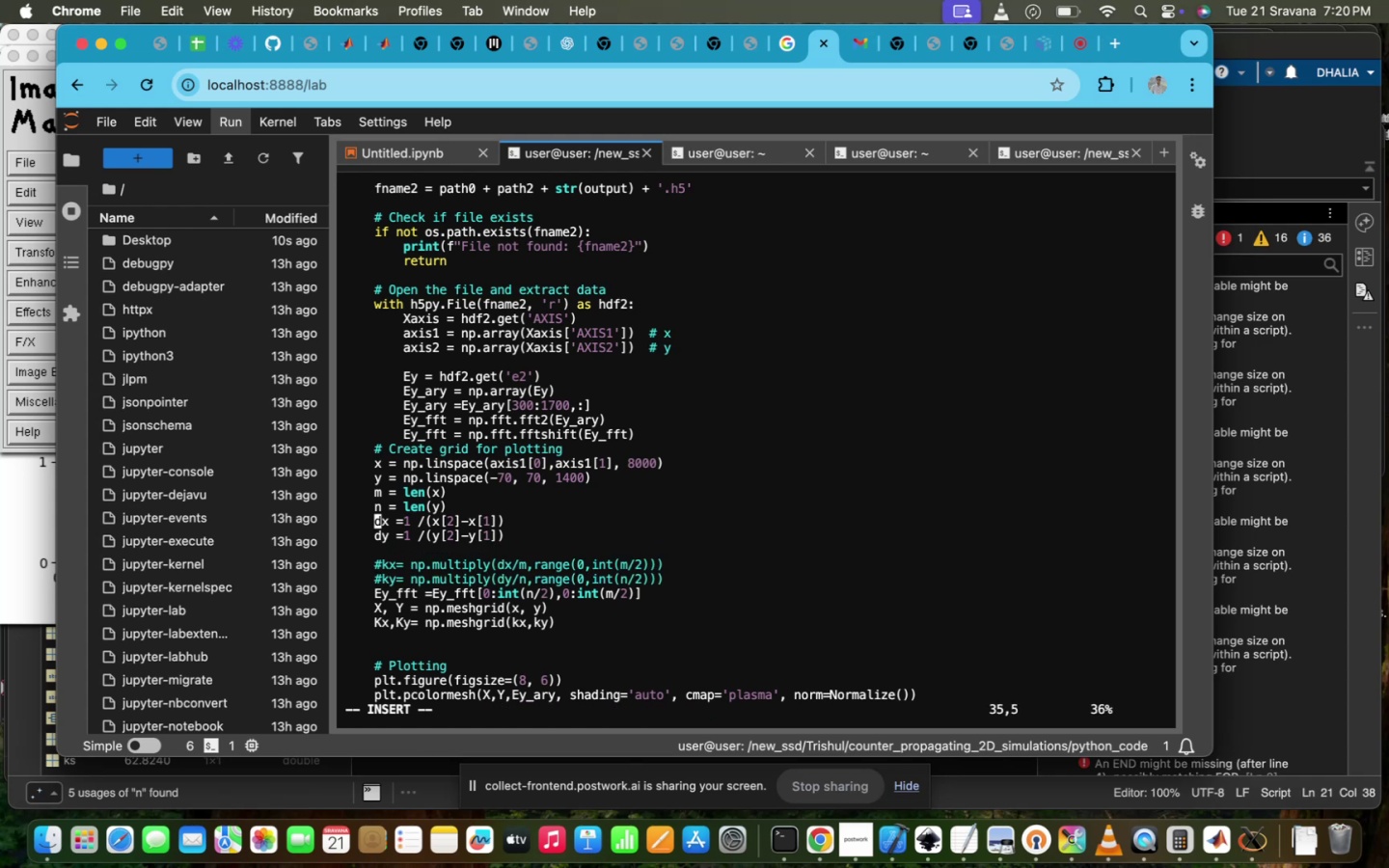 
hold_key(key=ArrowRight, duration=0.48)
 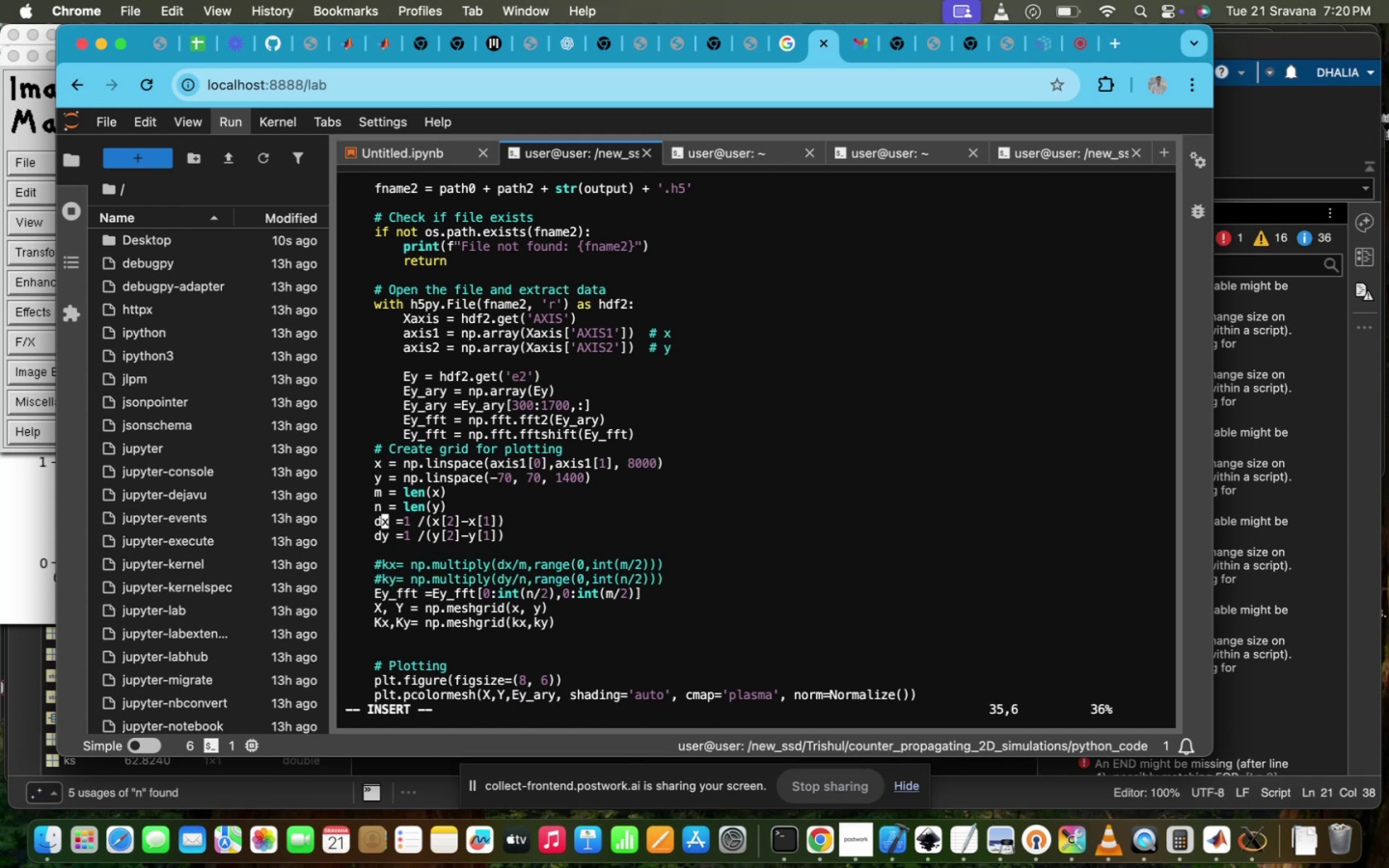 
key(ArrowDown)
 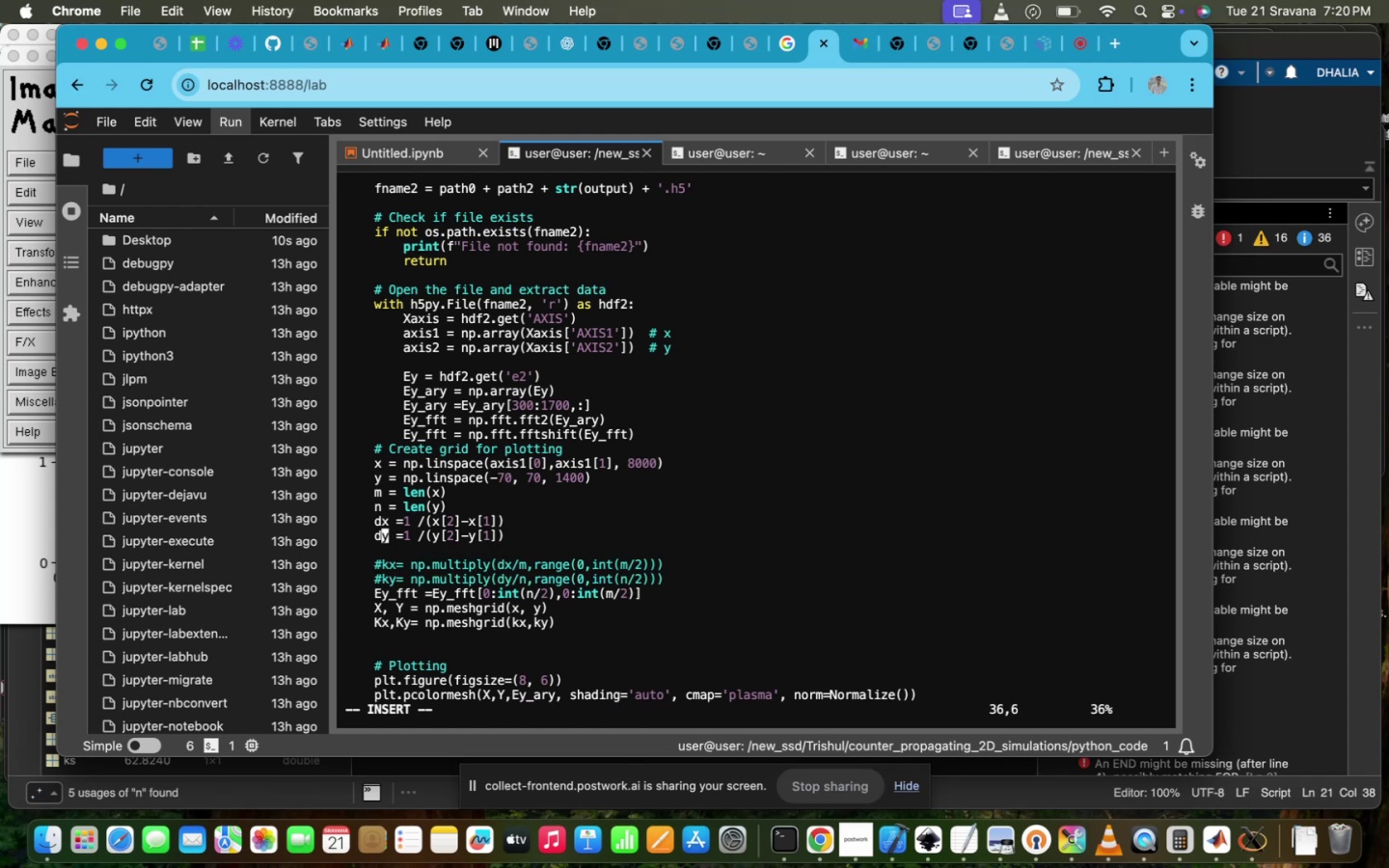 
key(ArrowDown)
 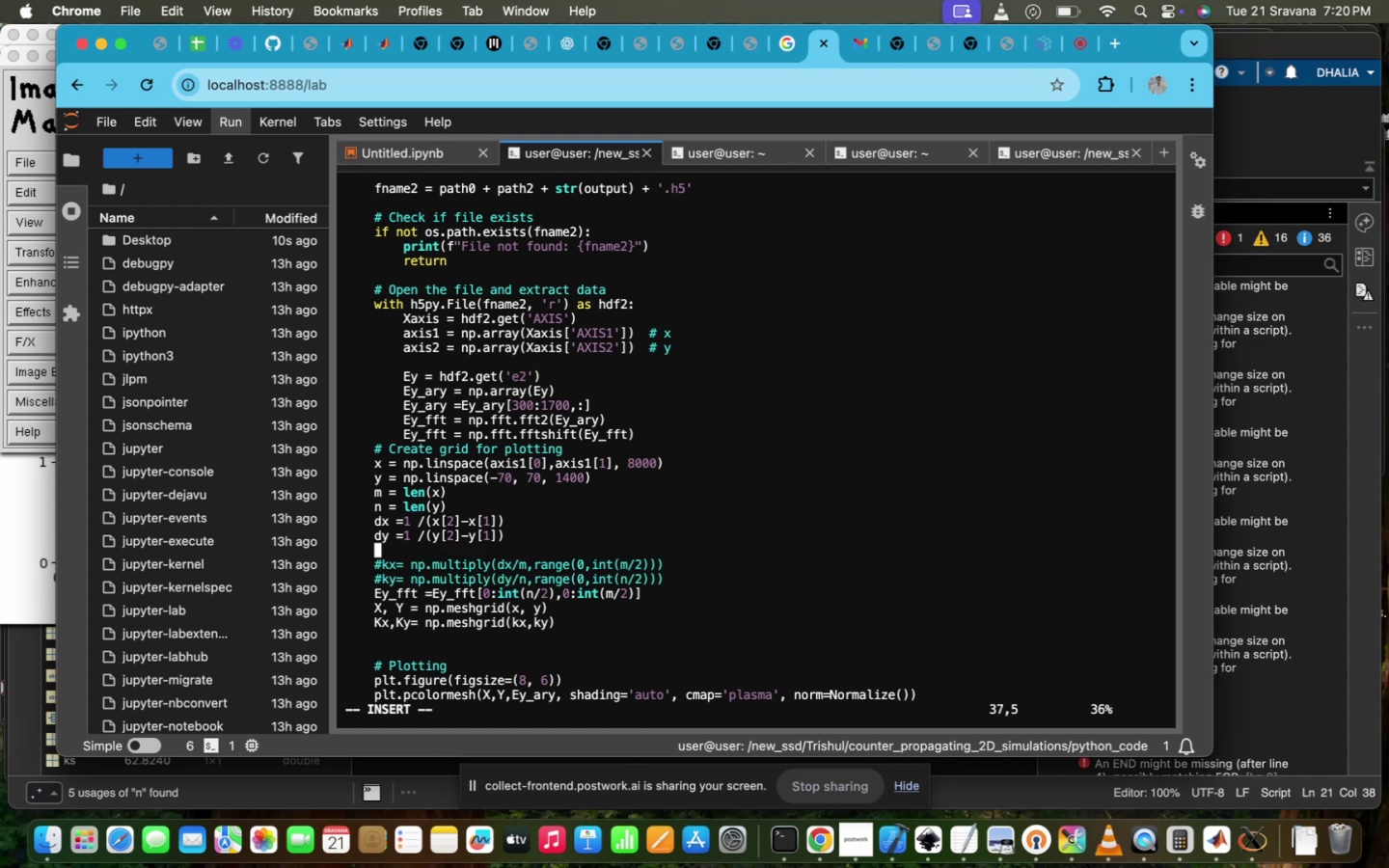 
key(ArrowDown)
 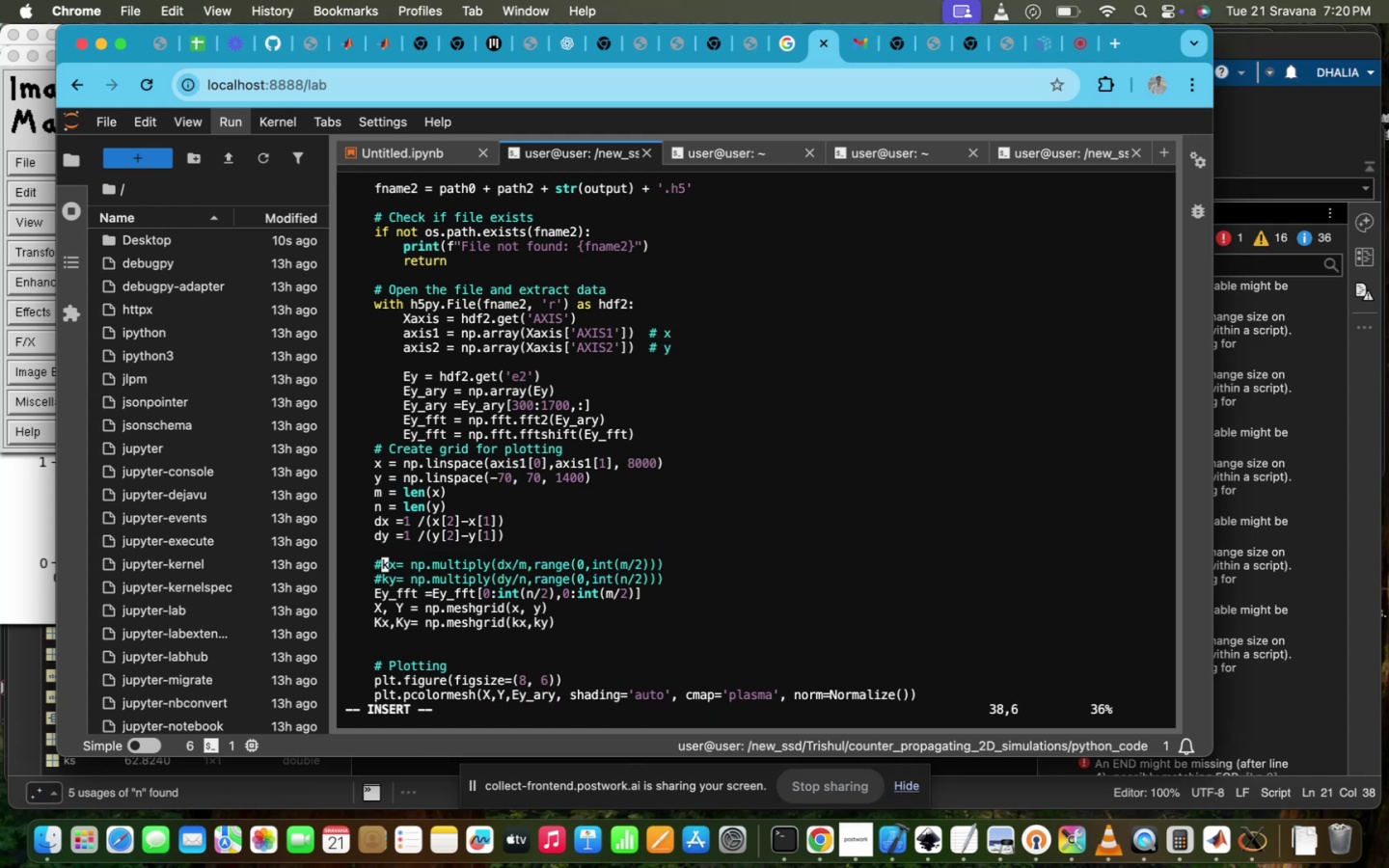 
key(Backspace)
 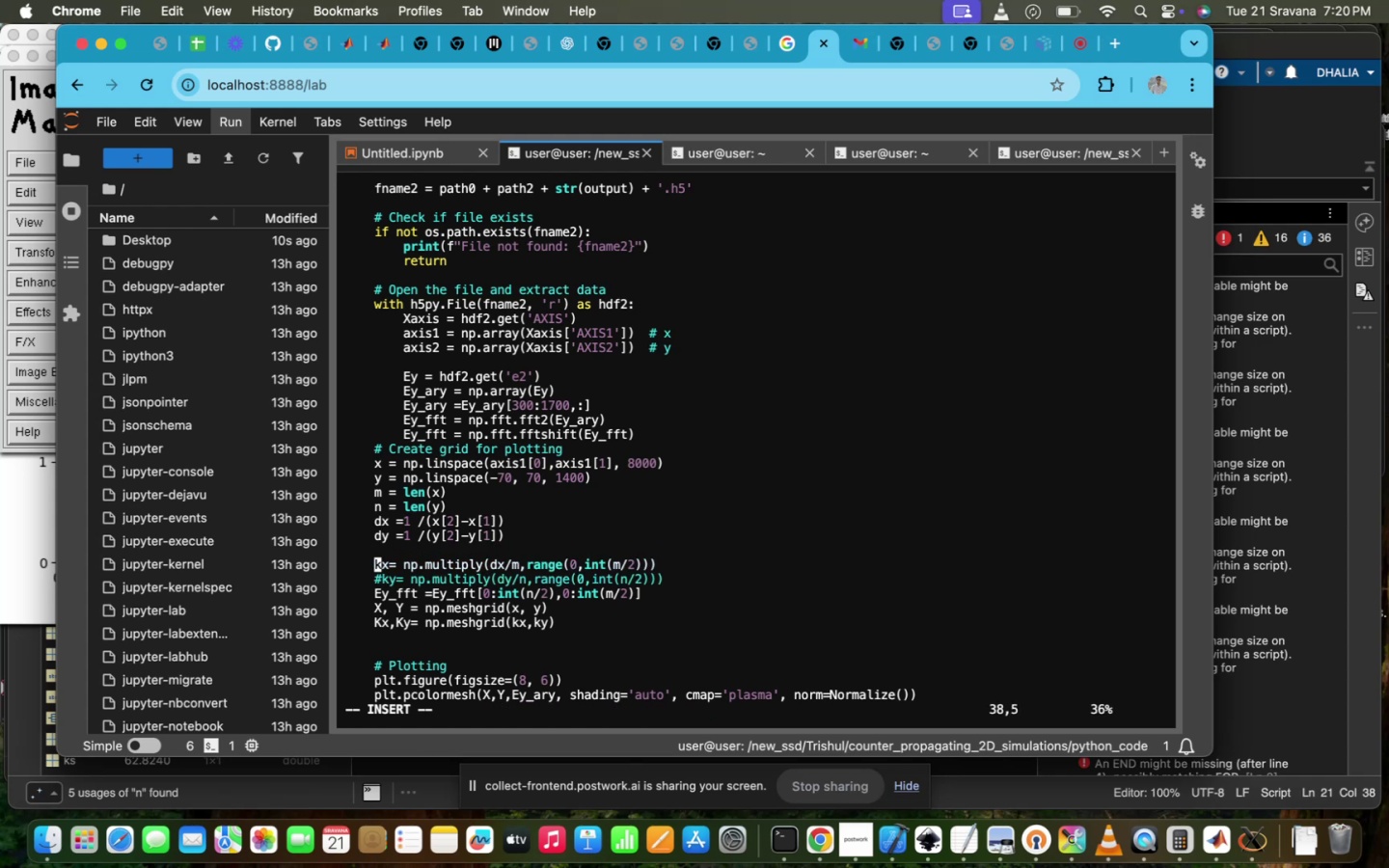 
key(ArrowDown)
 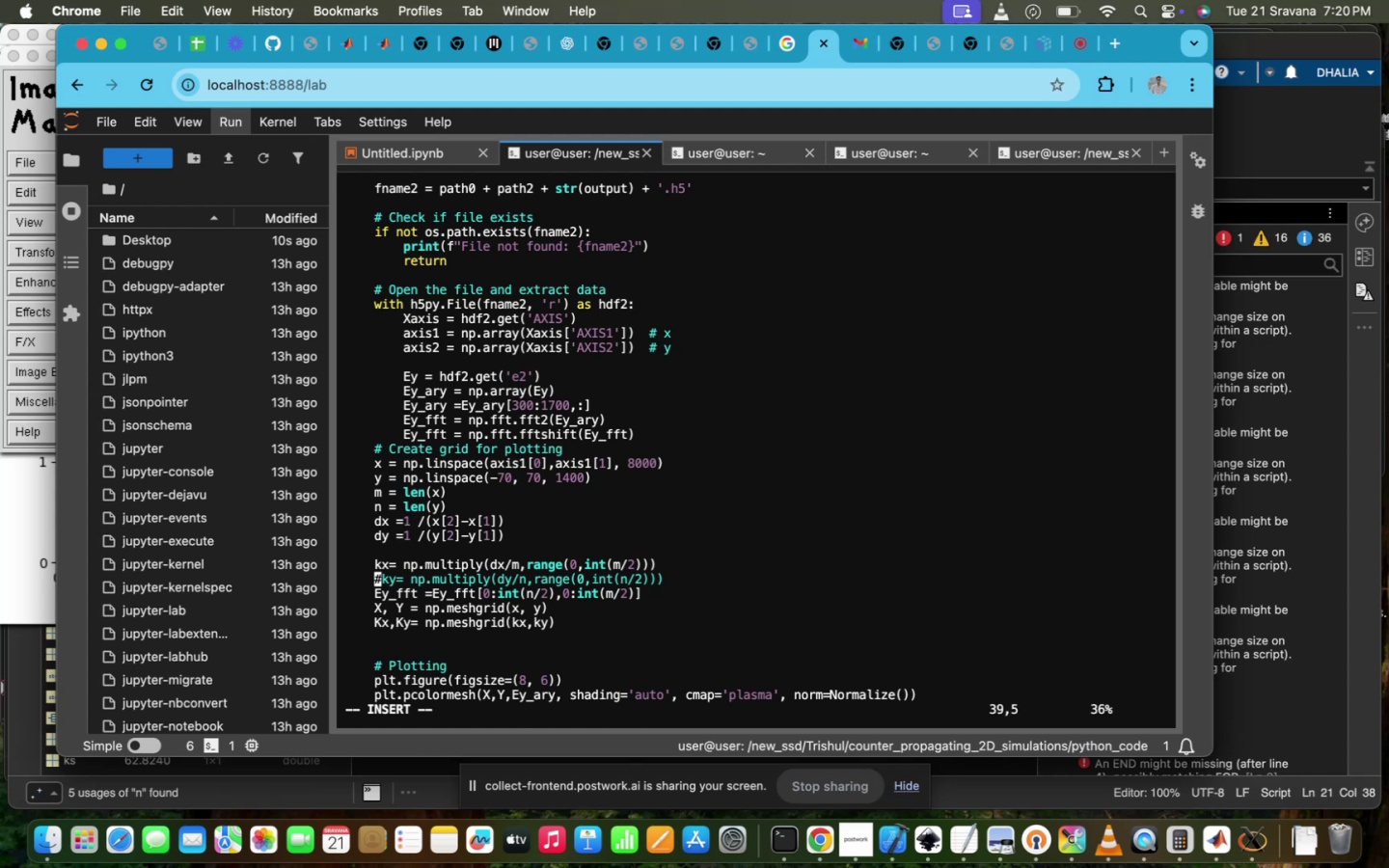 
key(ArrowRight)
 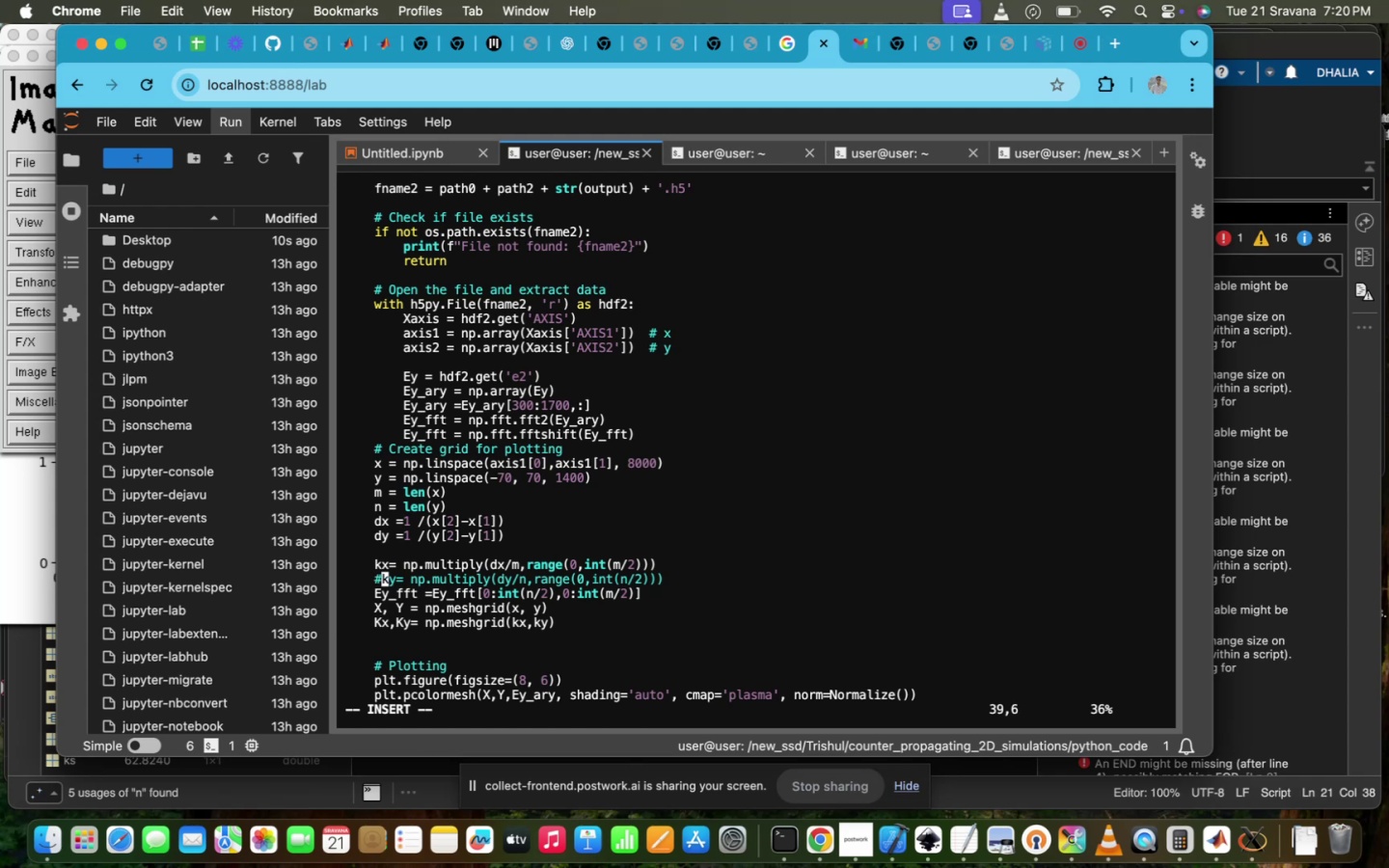 
key(Backspace)
 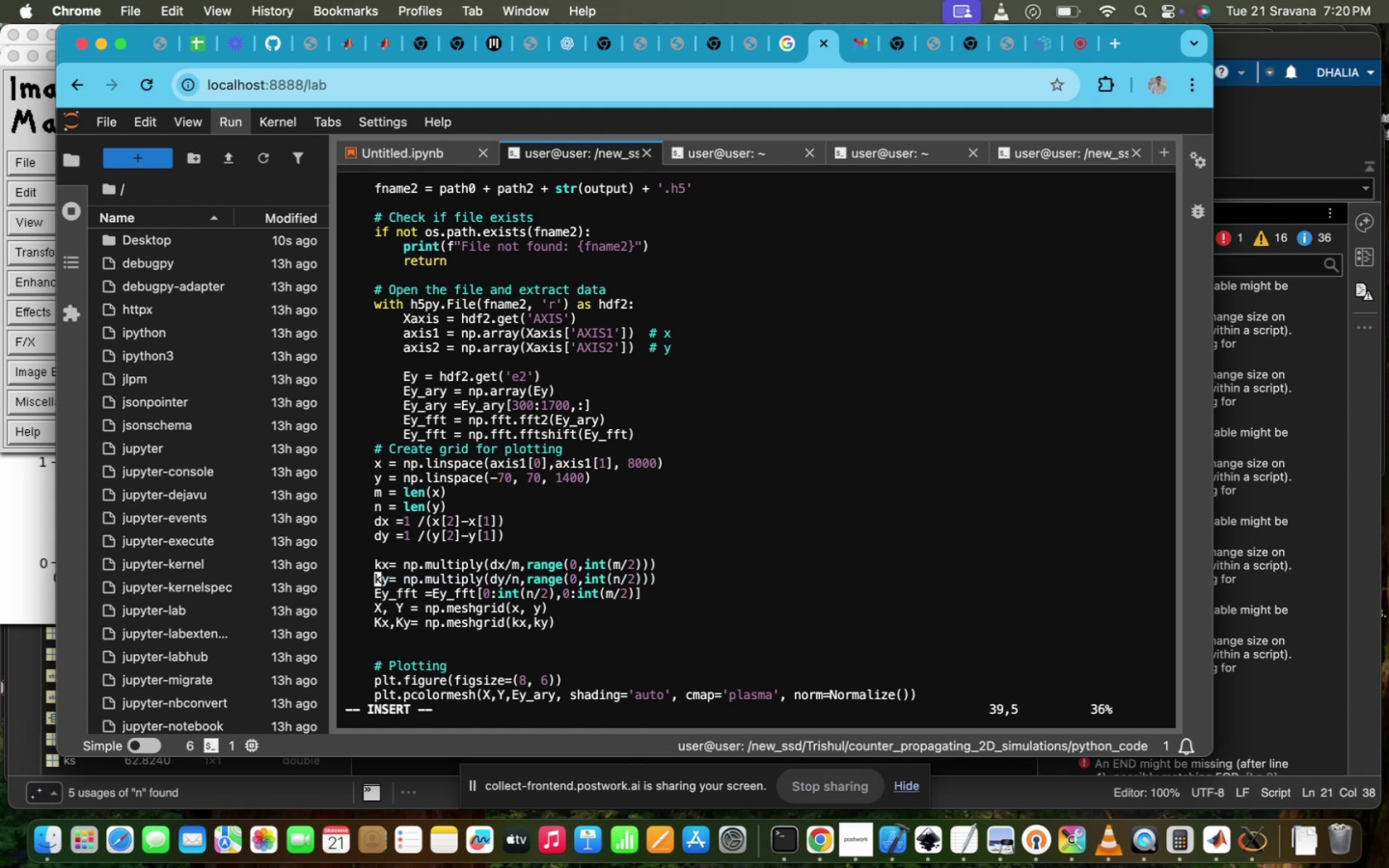 
key(ArrowUp)
 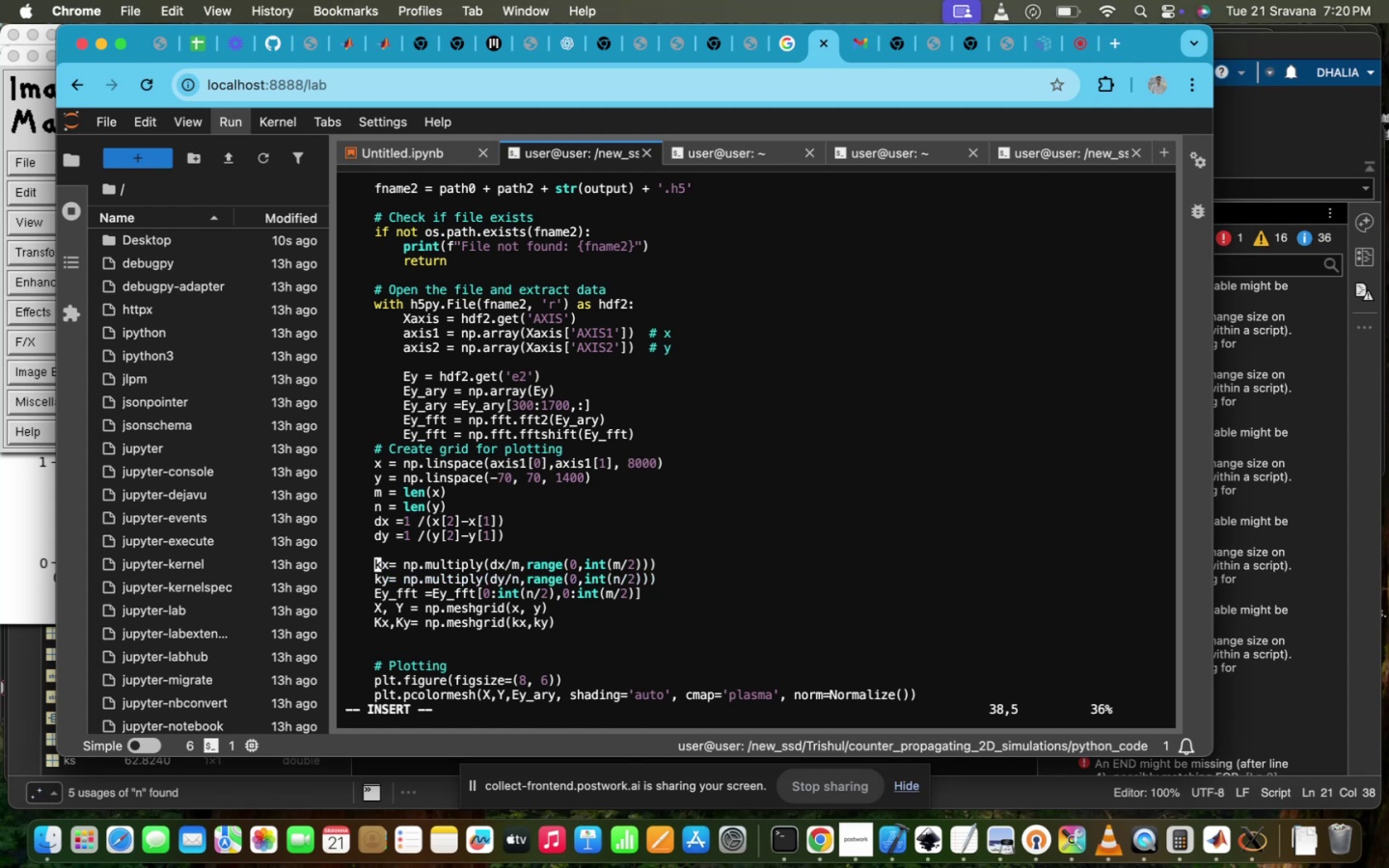 
key(ArrowUp)
 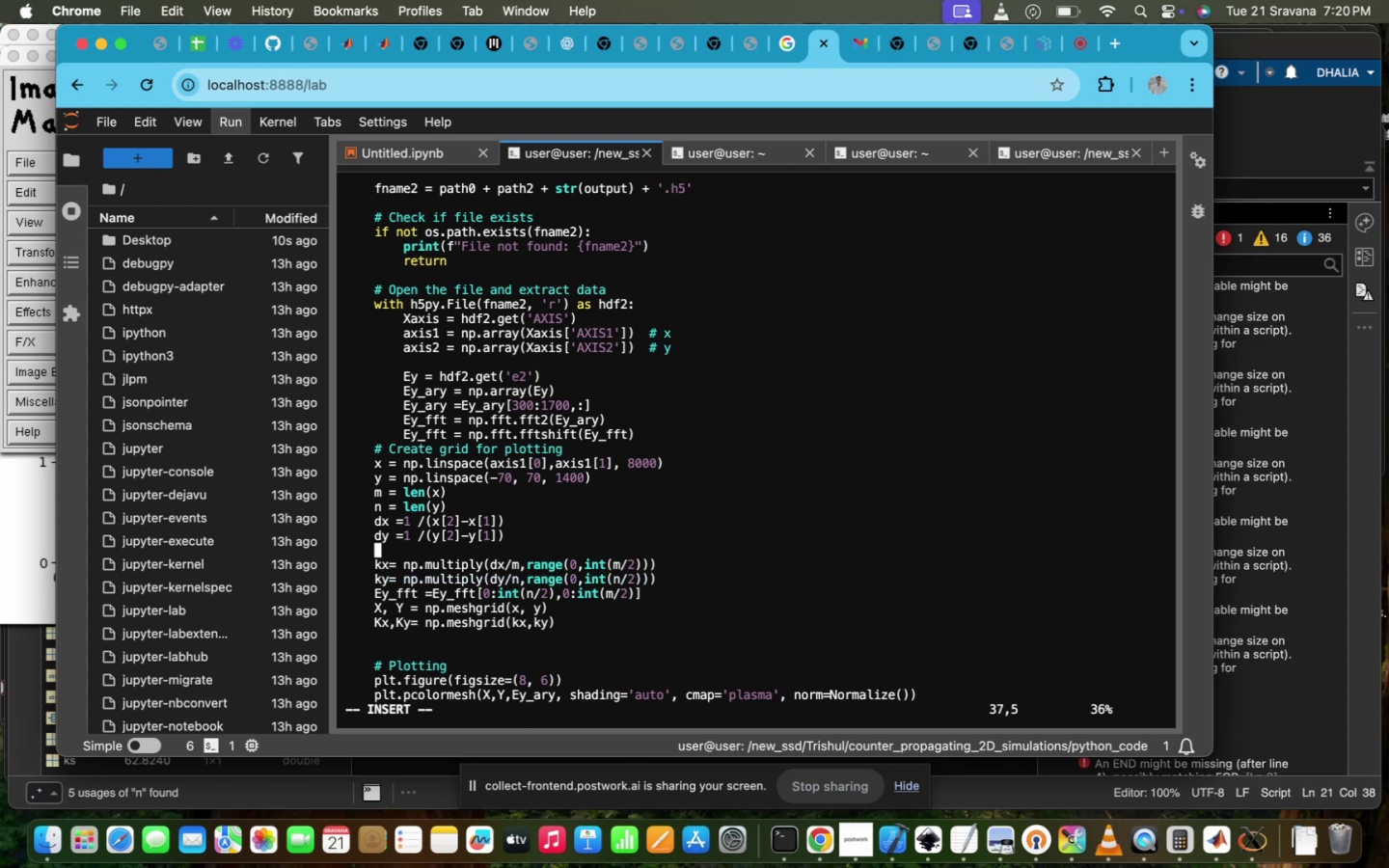 
key(Backspace)
 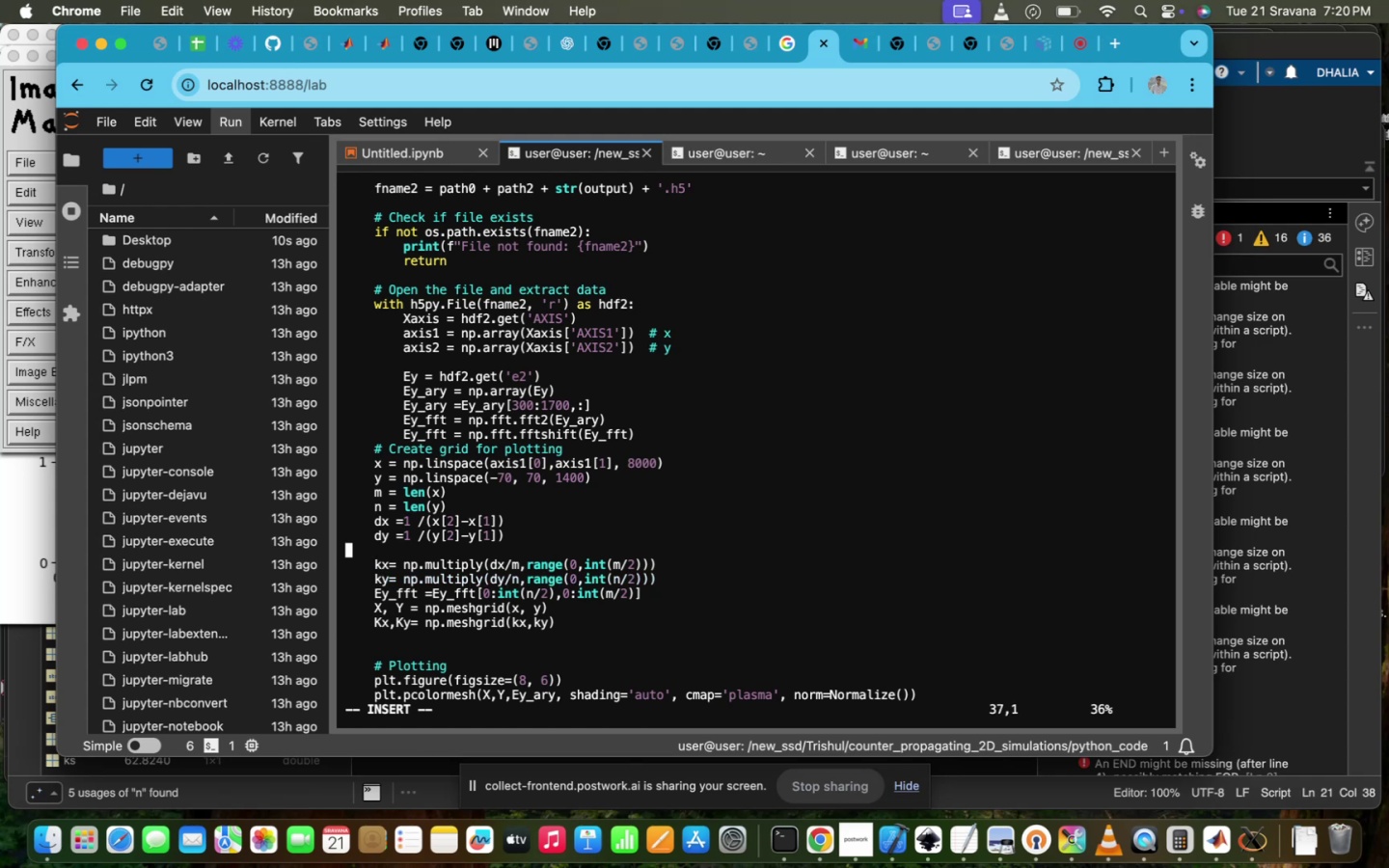 
key(Backspace)
 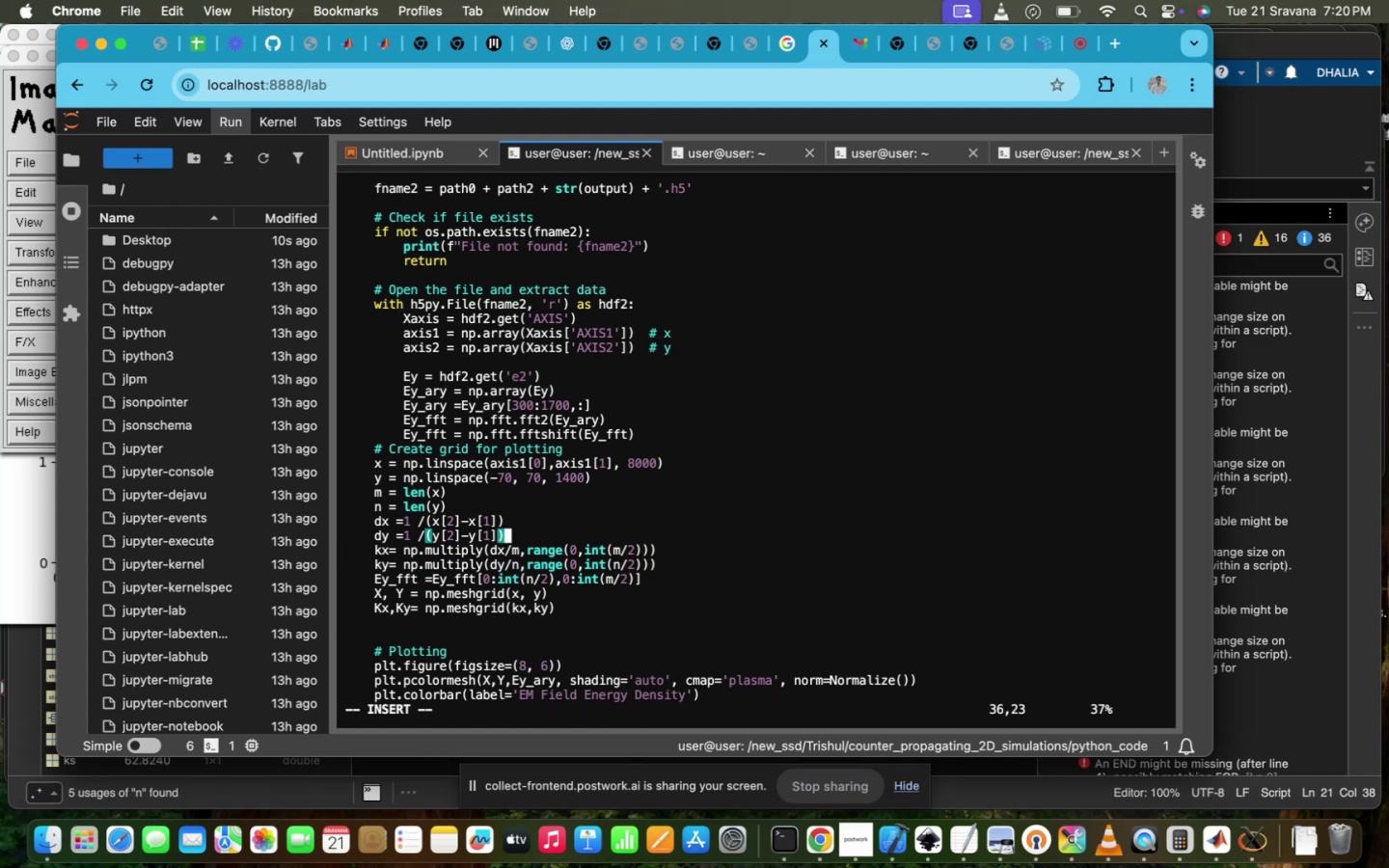 
wait(7.08)
 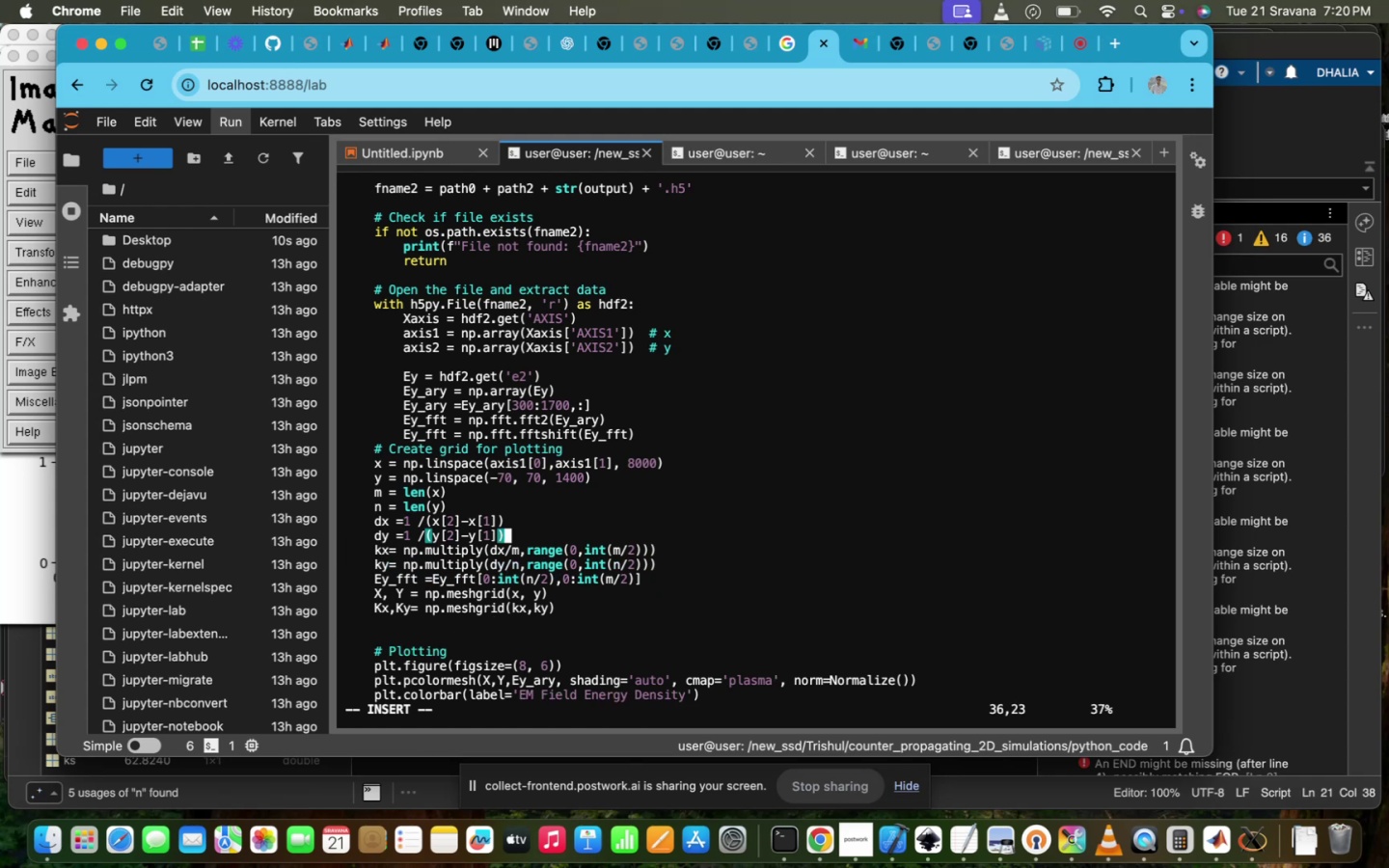 
key(ArrowUp)
 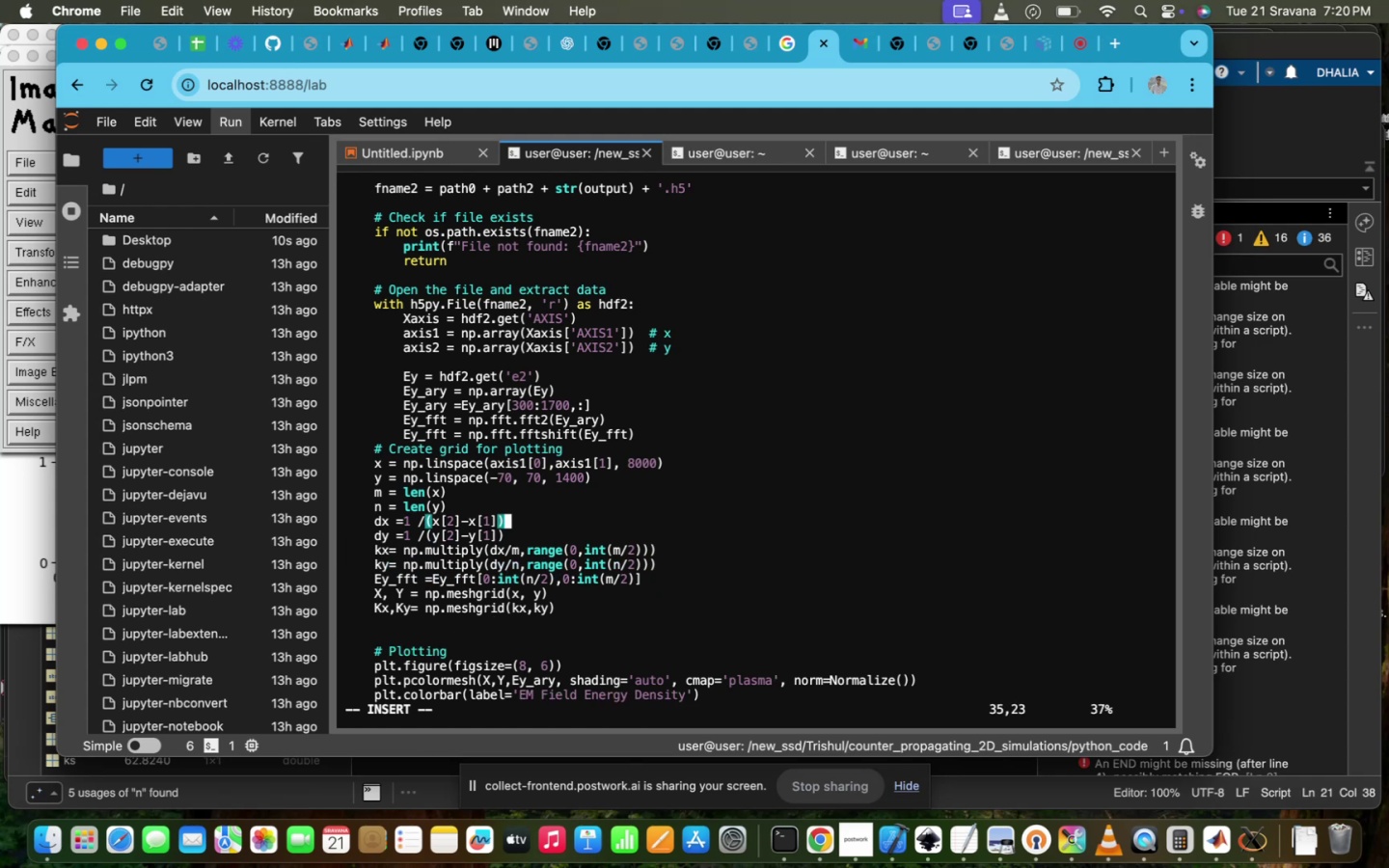 
key(ArrowUp)
 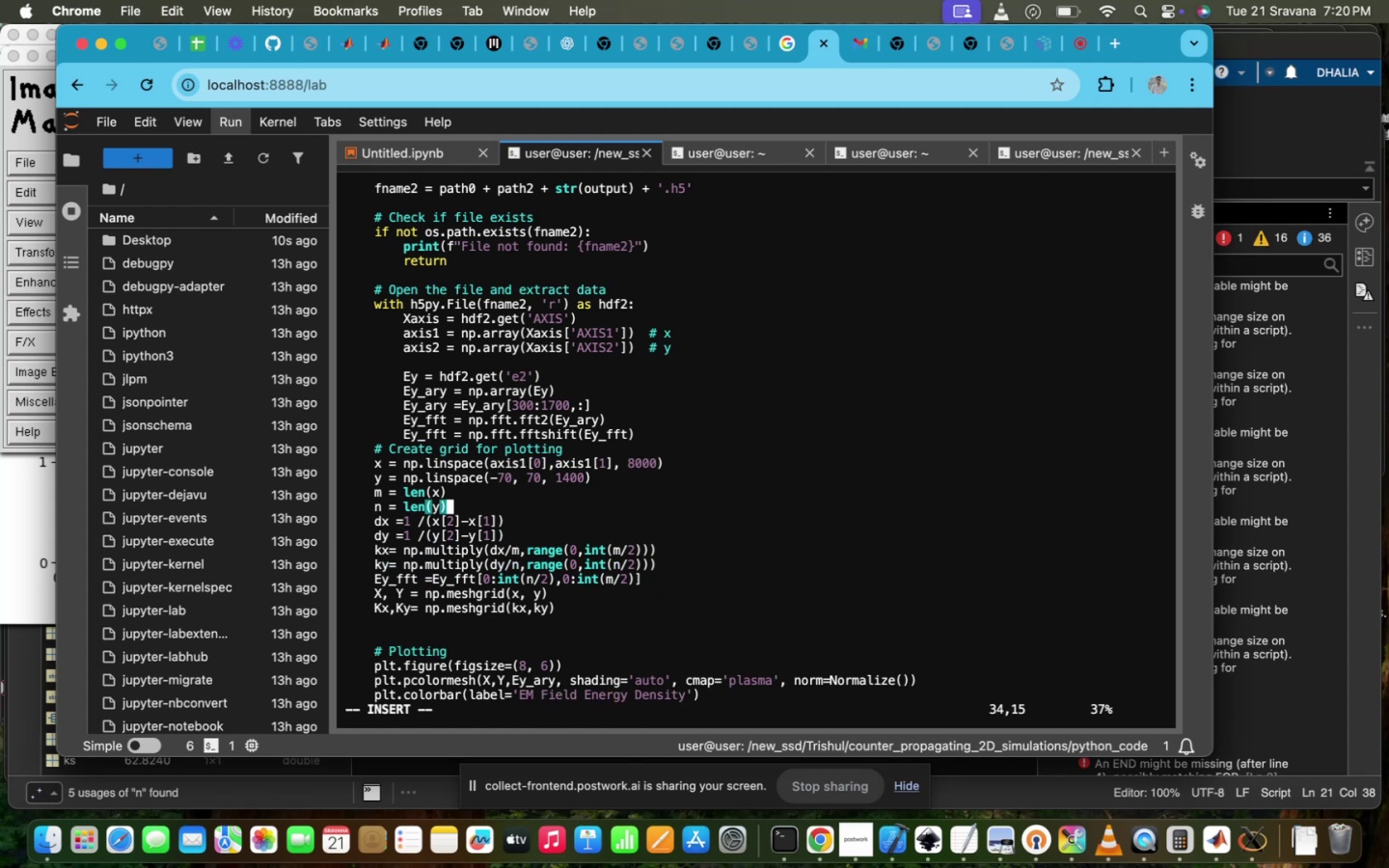 
key(ArrowDown)
 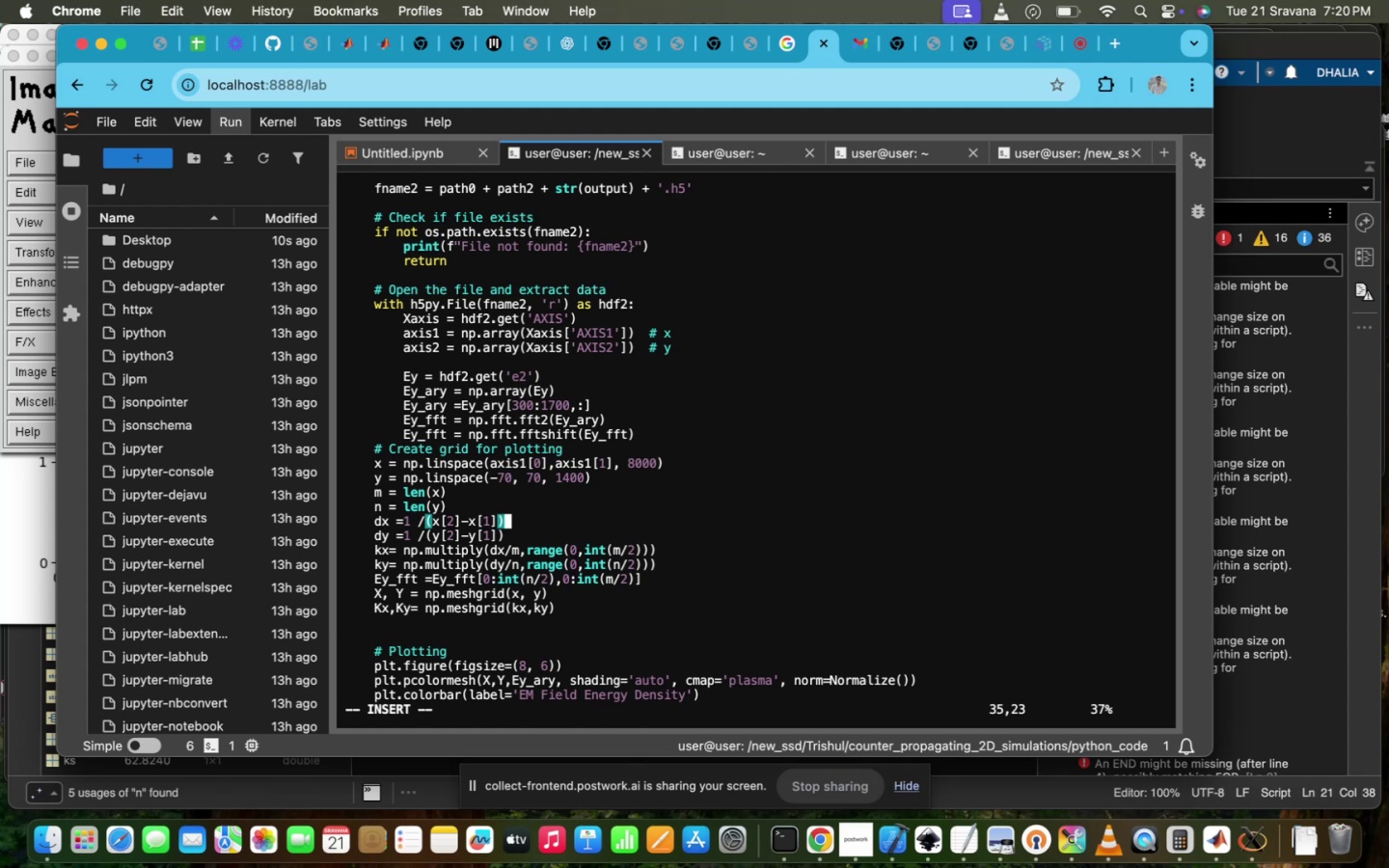 
hold_key(key=ArrowLeft, duration=1.17)
 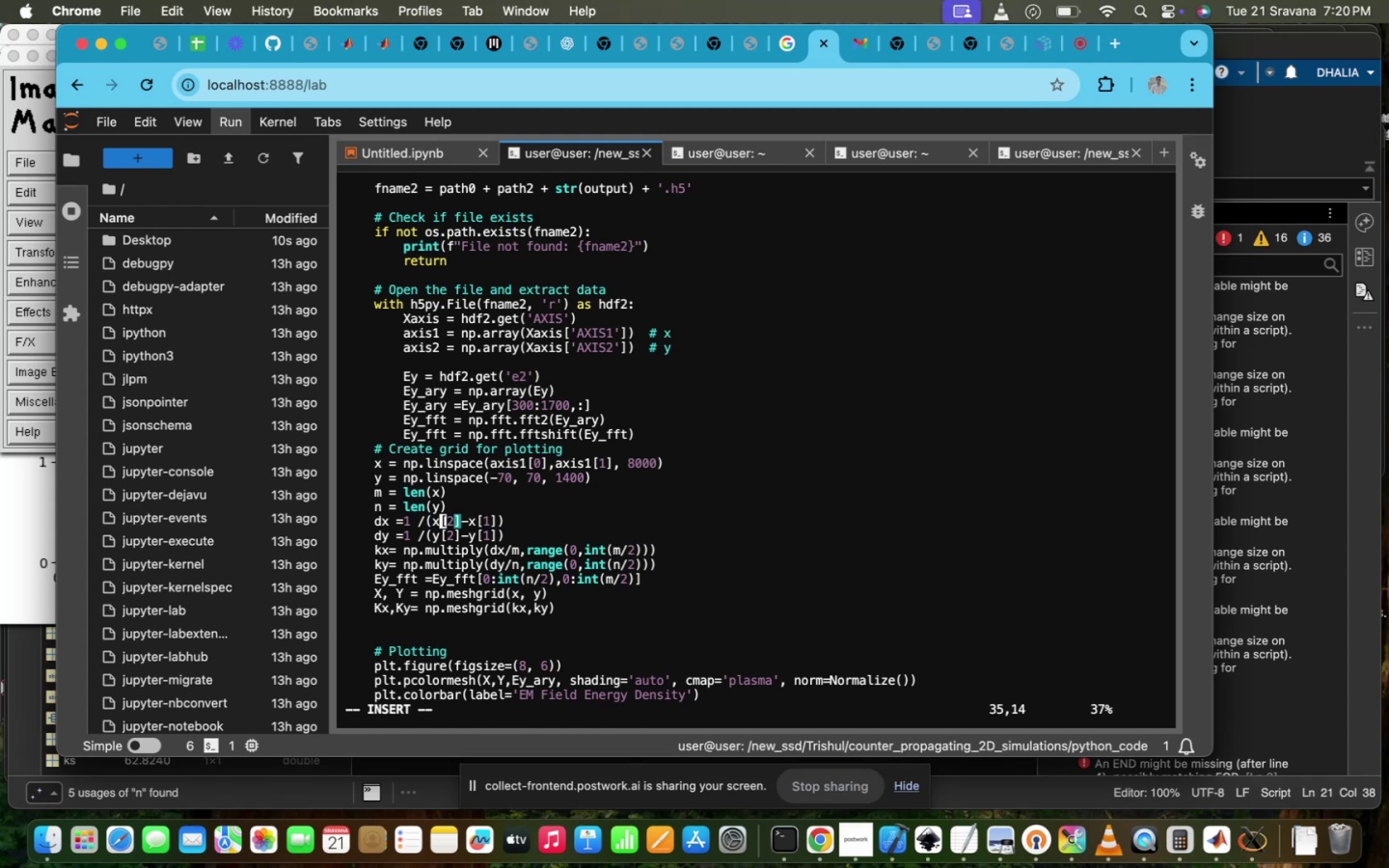 
key(ArrowLeft)
 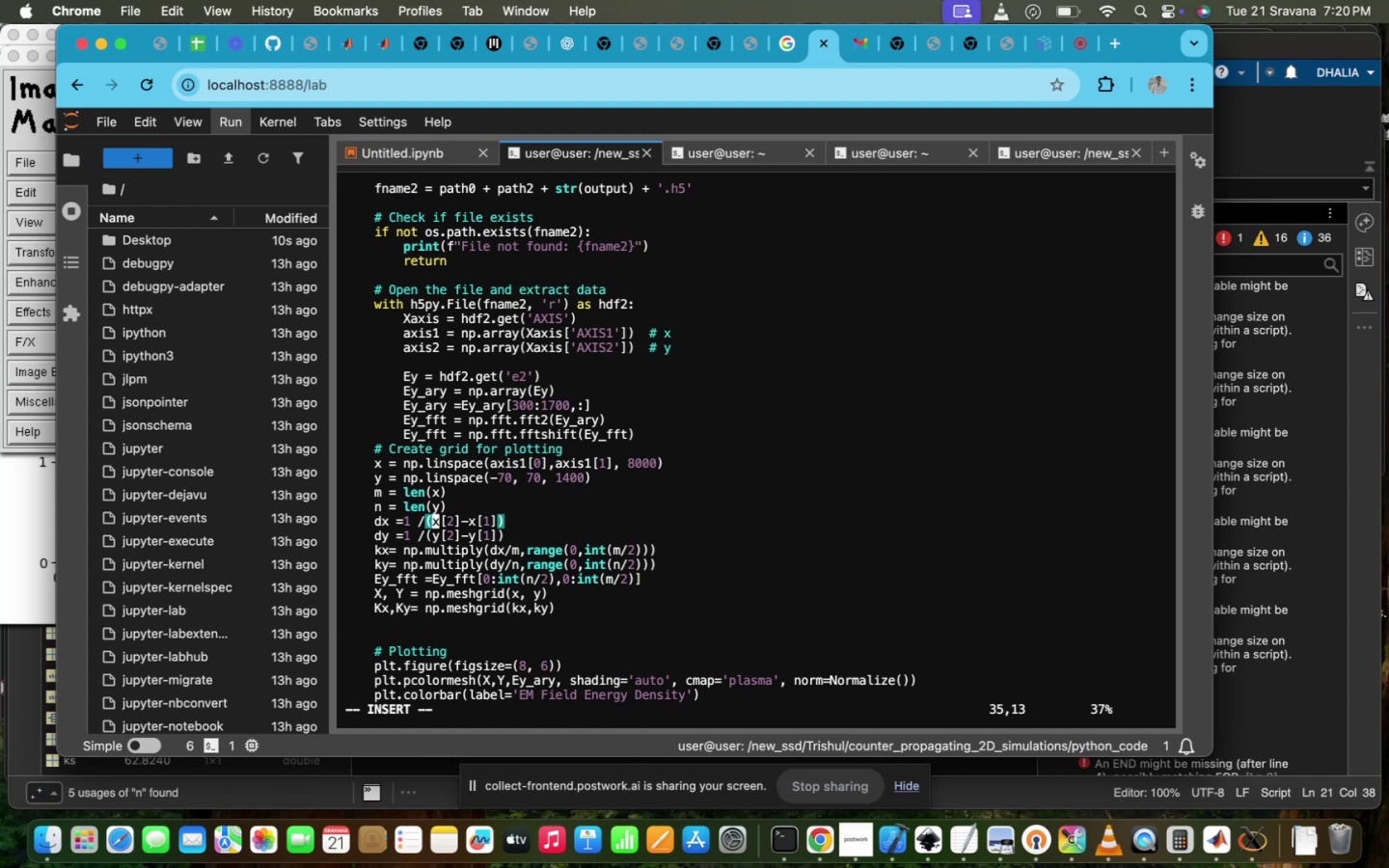 
key(ArrowLeft)
 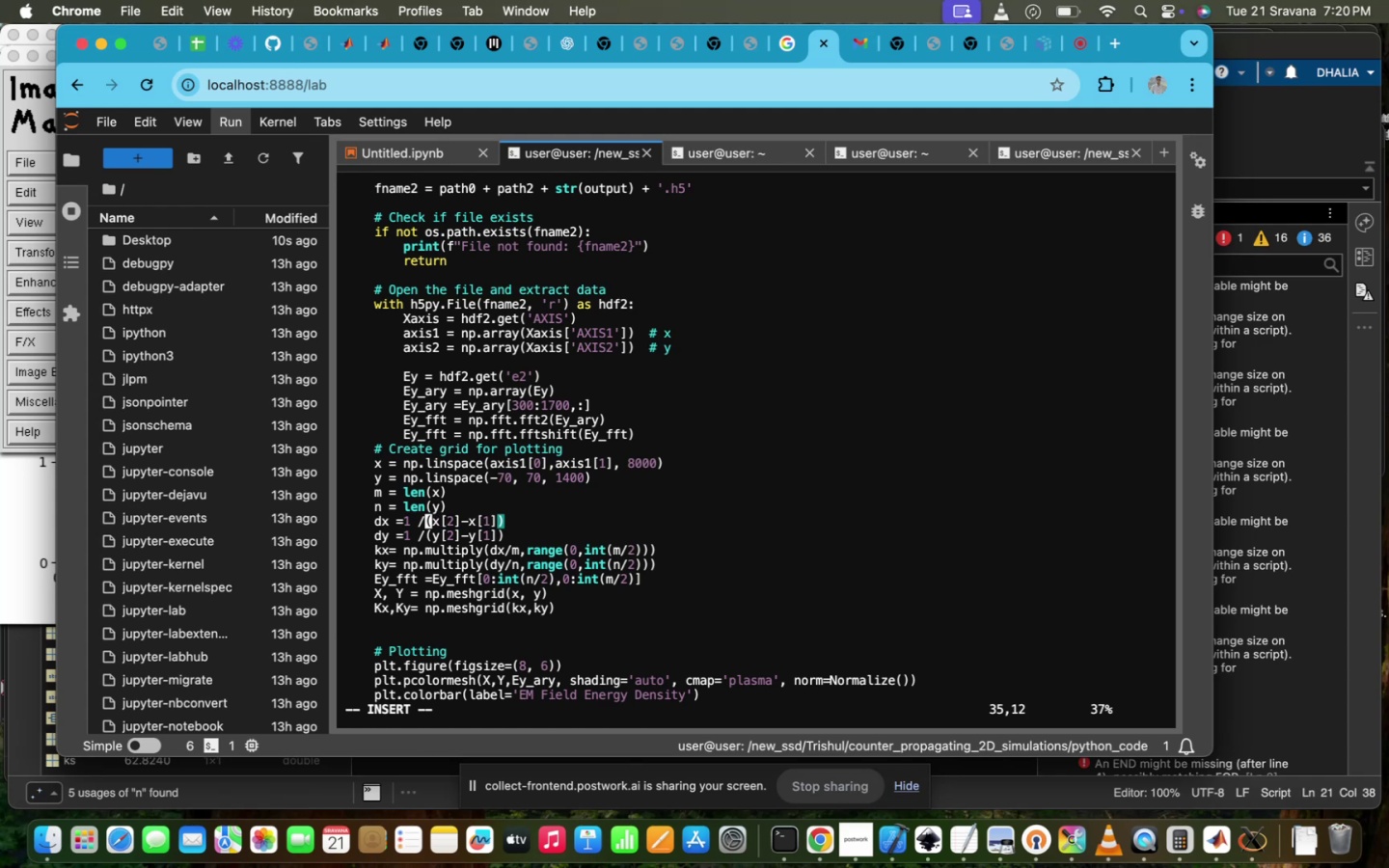 
key(Backspace)
 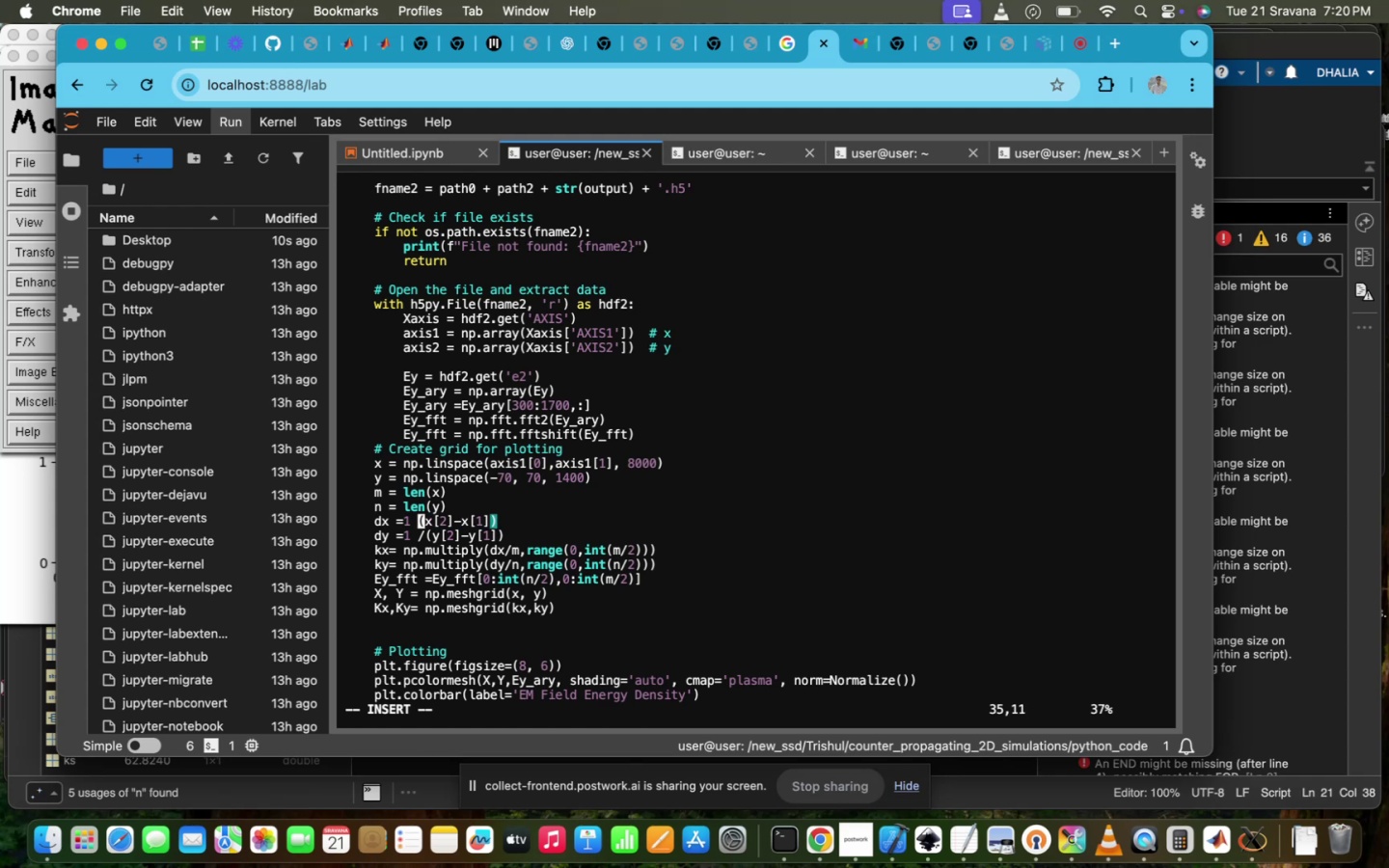 
key(Backspace)
 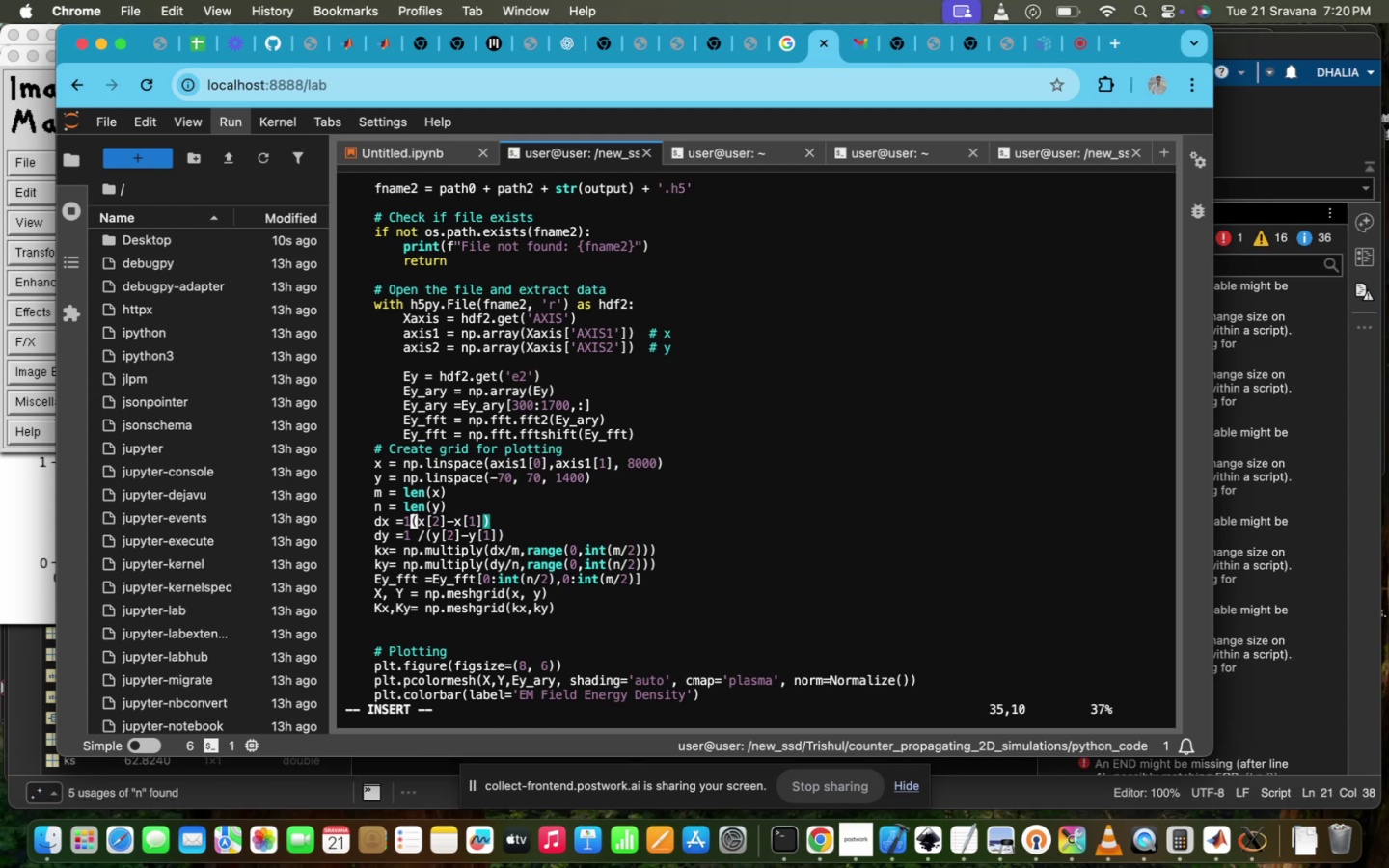 
key(Backspace)
 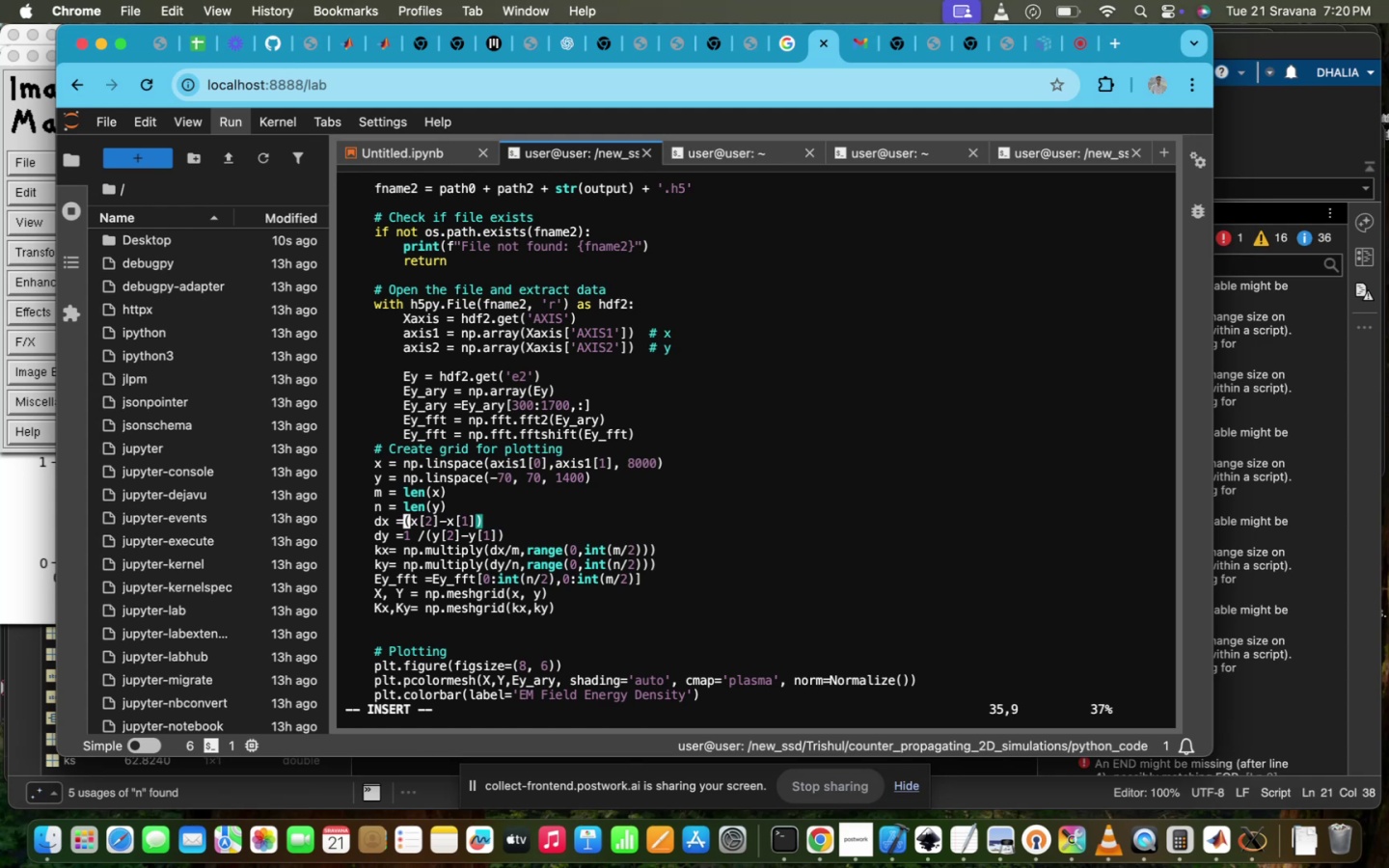 
key(ArrowDown)
 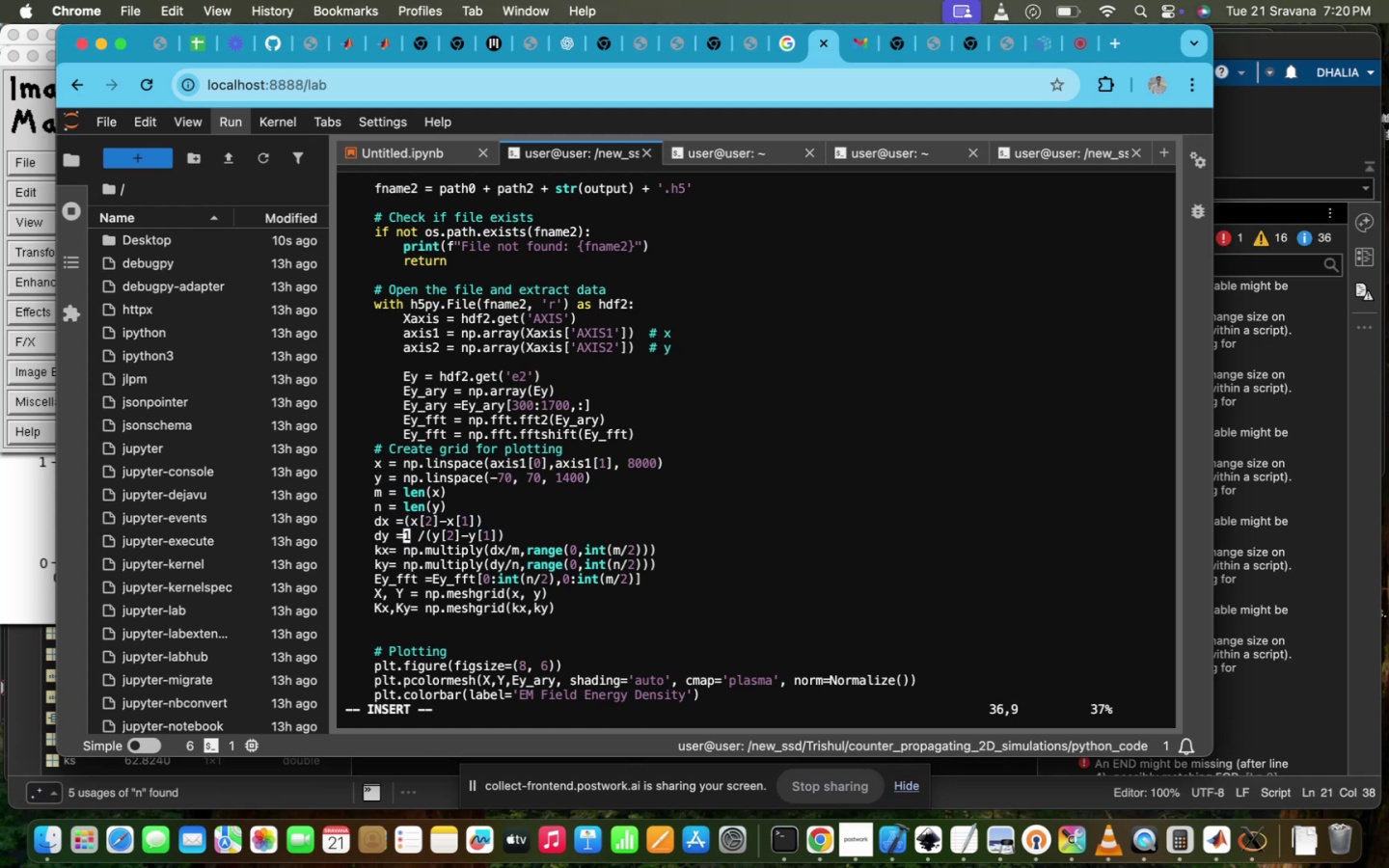 
key(ArrowRight)
 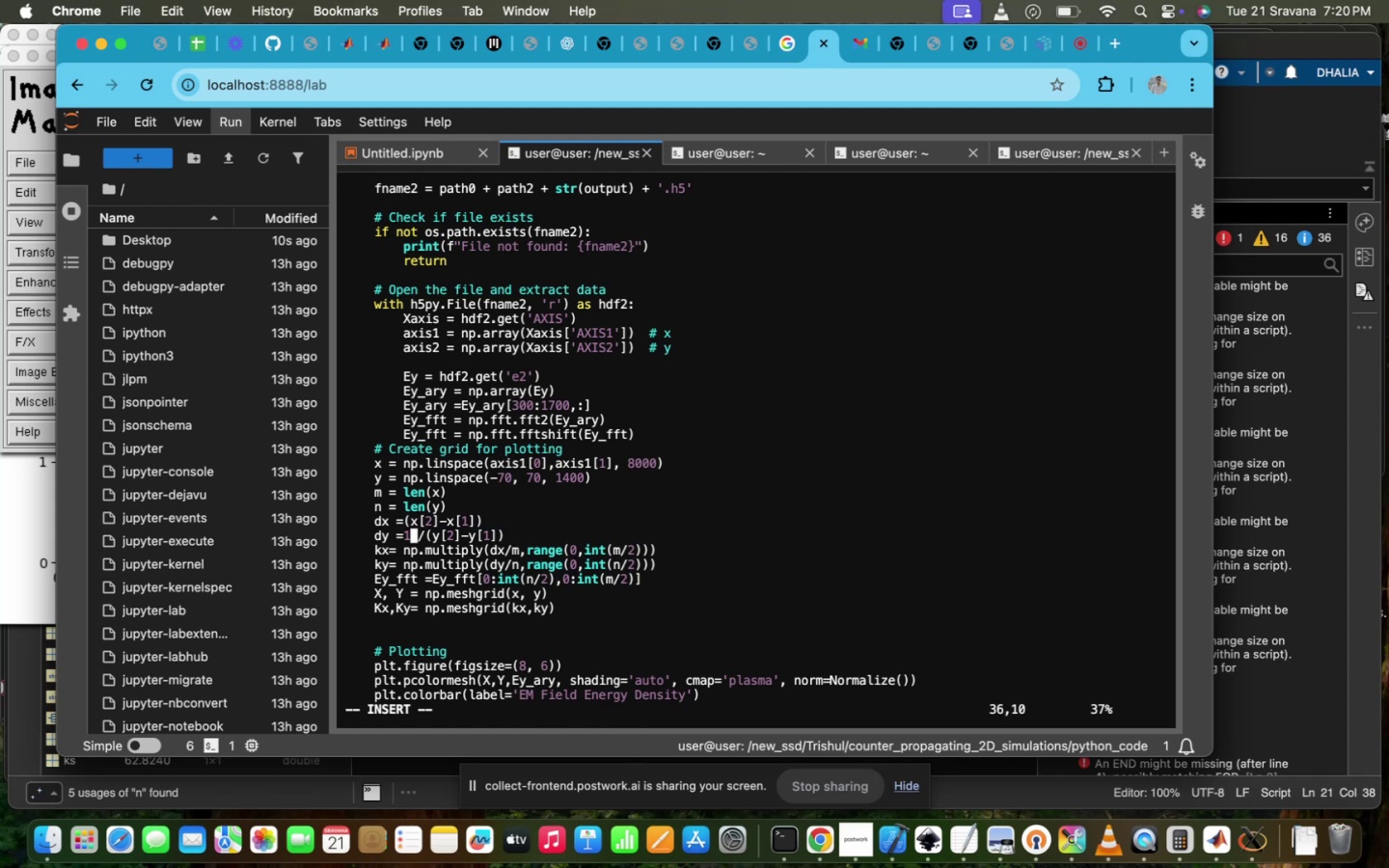 
key(ArrowRight)
 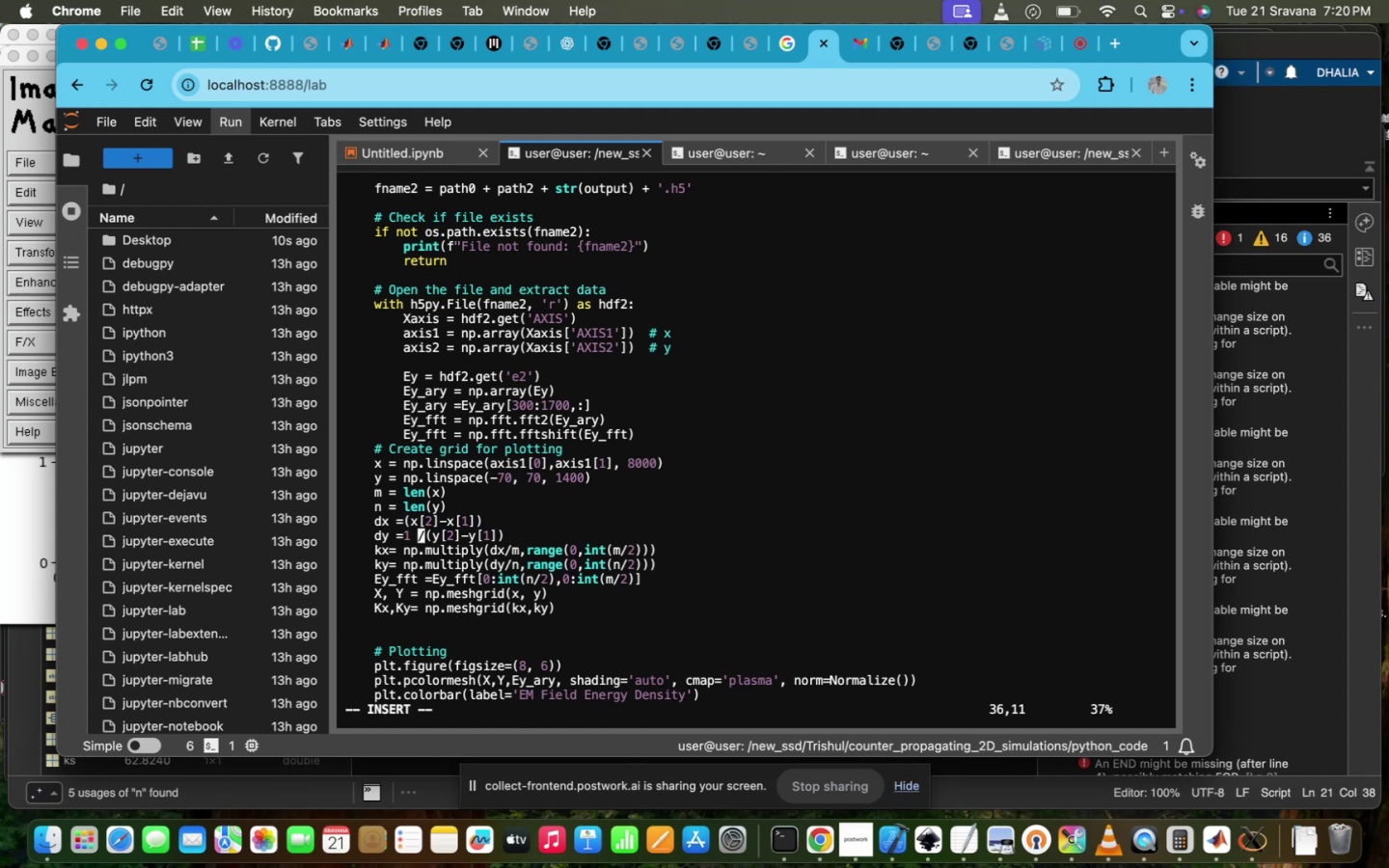 
key(ArrowRight)
 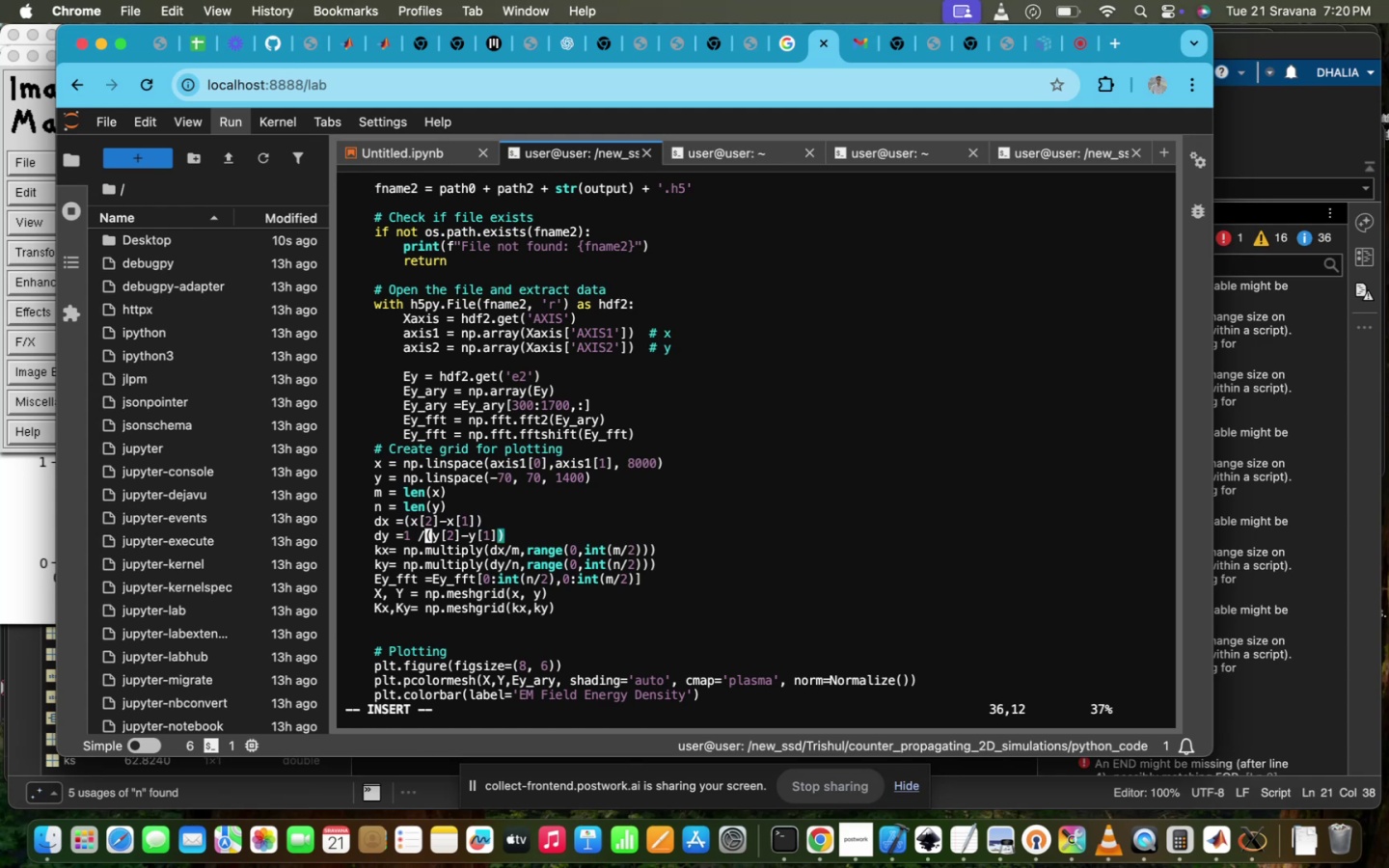 
key(Backspace)
 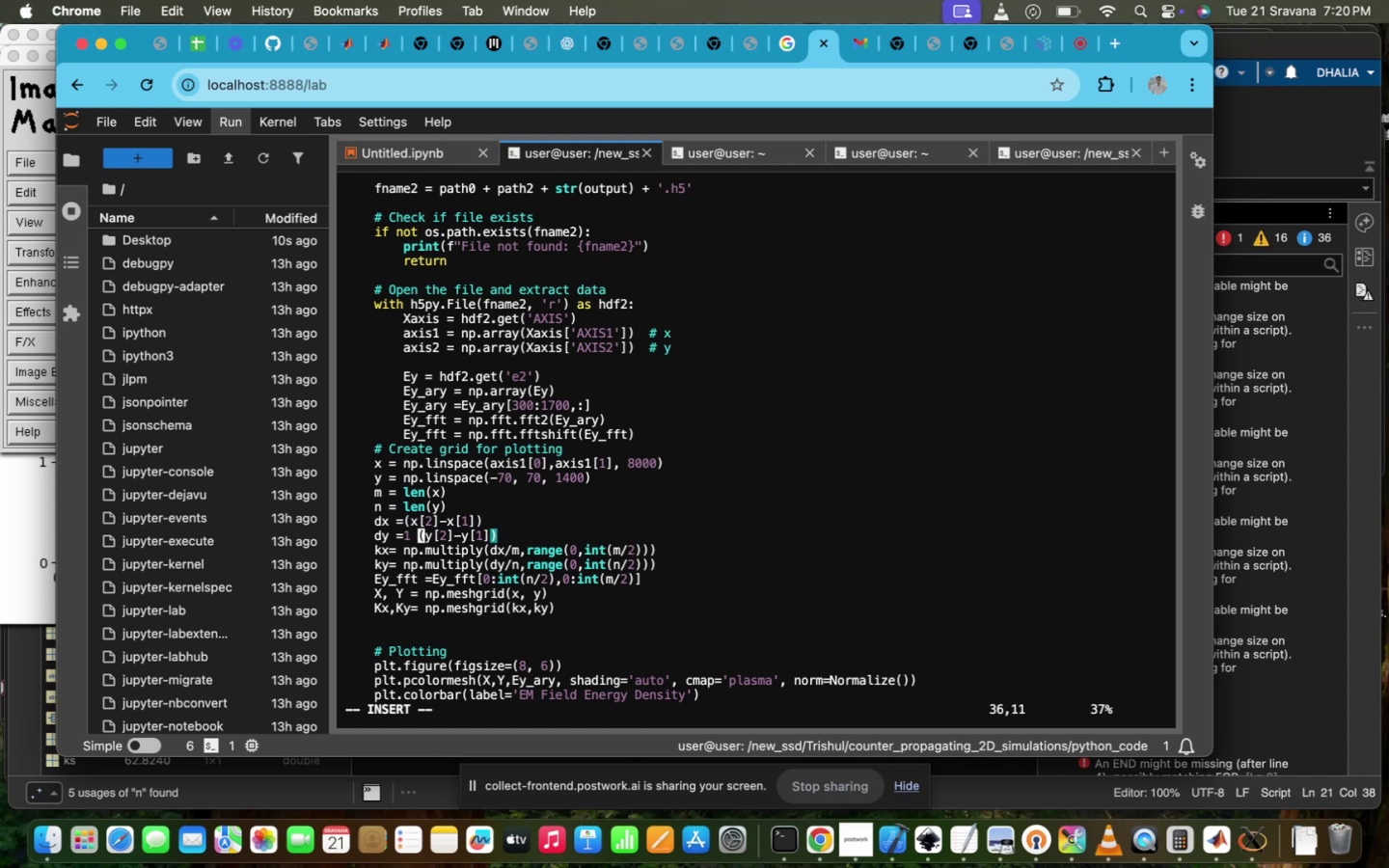 
key(Backspace)
 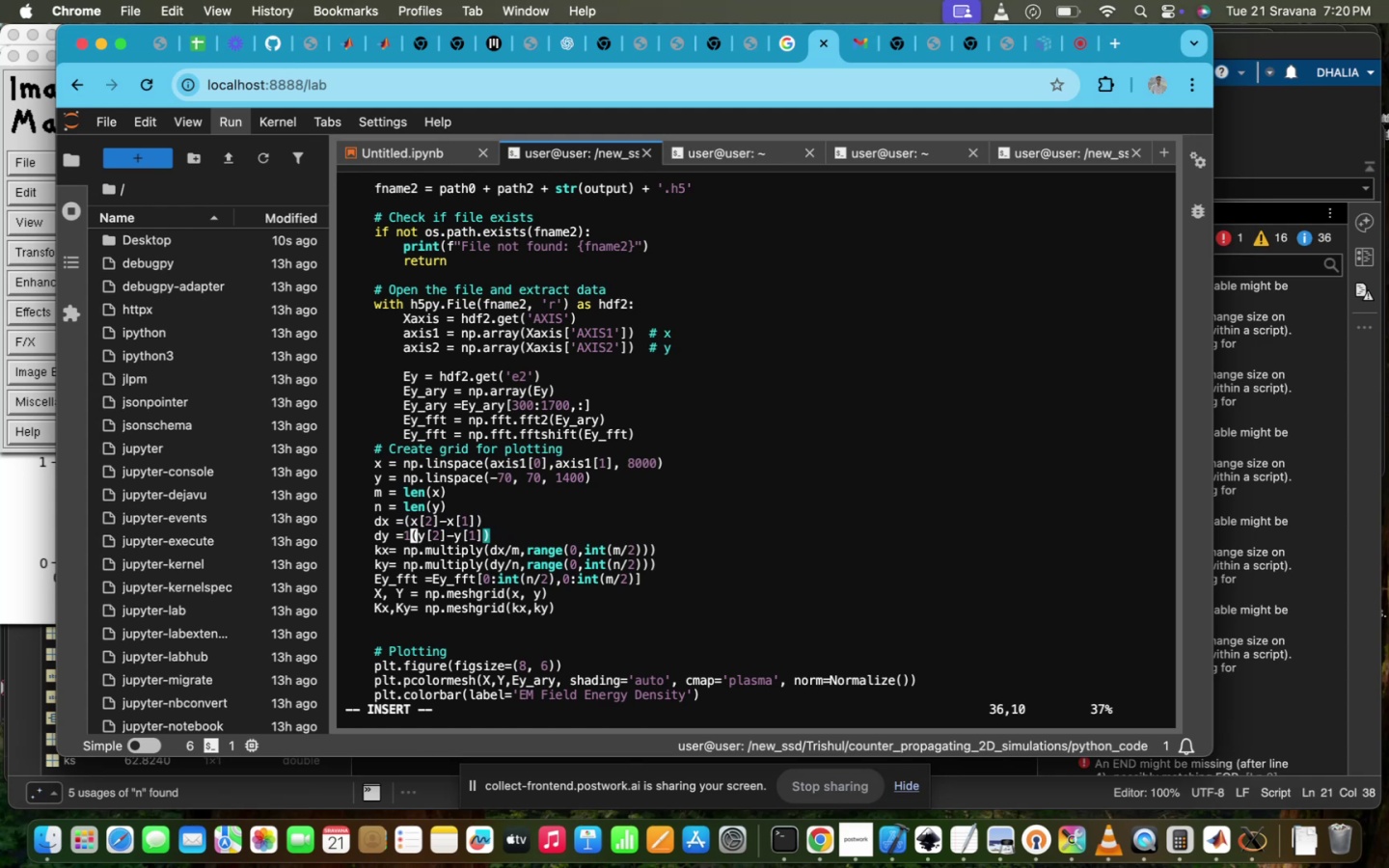 
key(Backspace)
 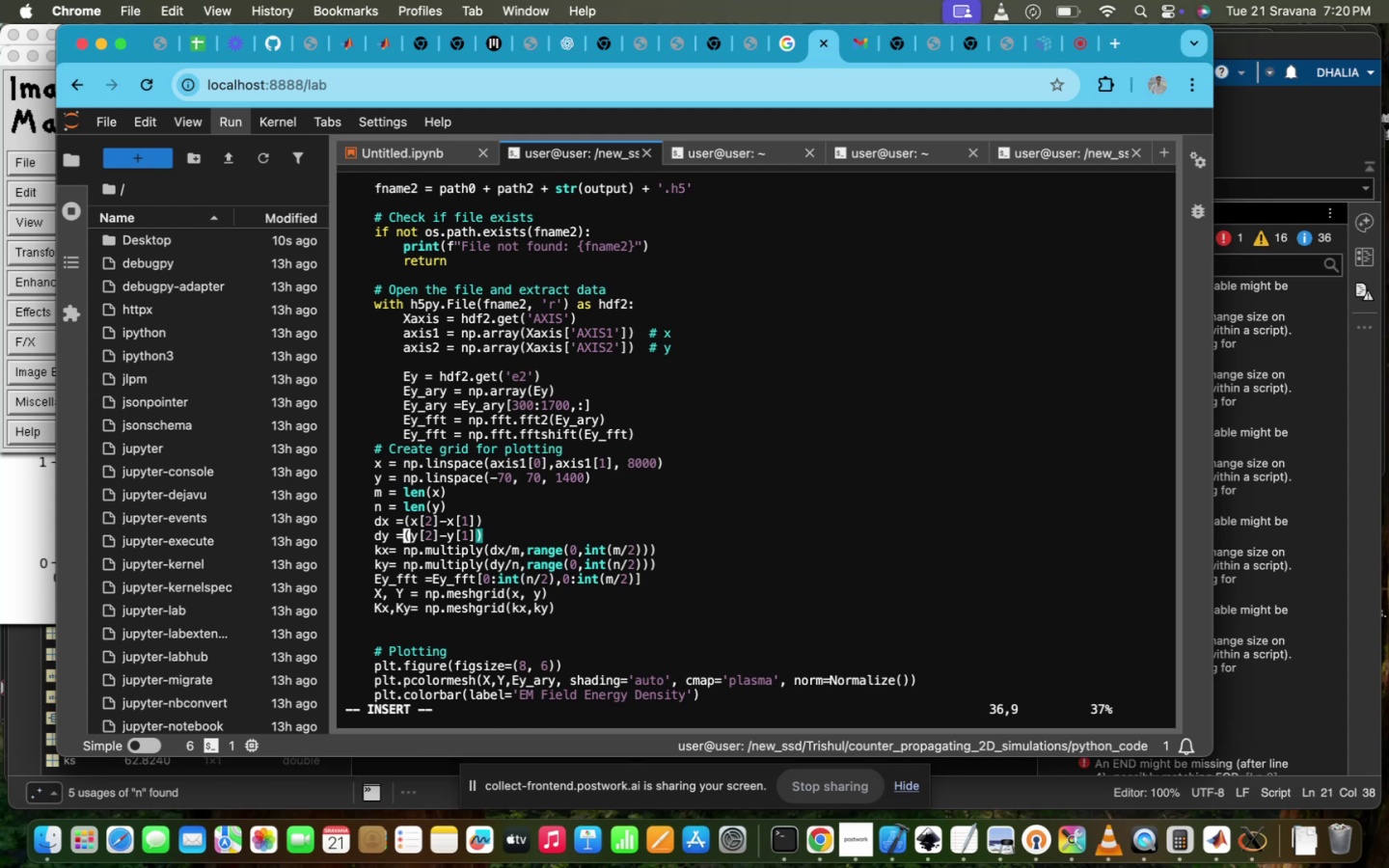 
left_click([1263, 531])
 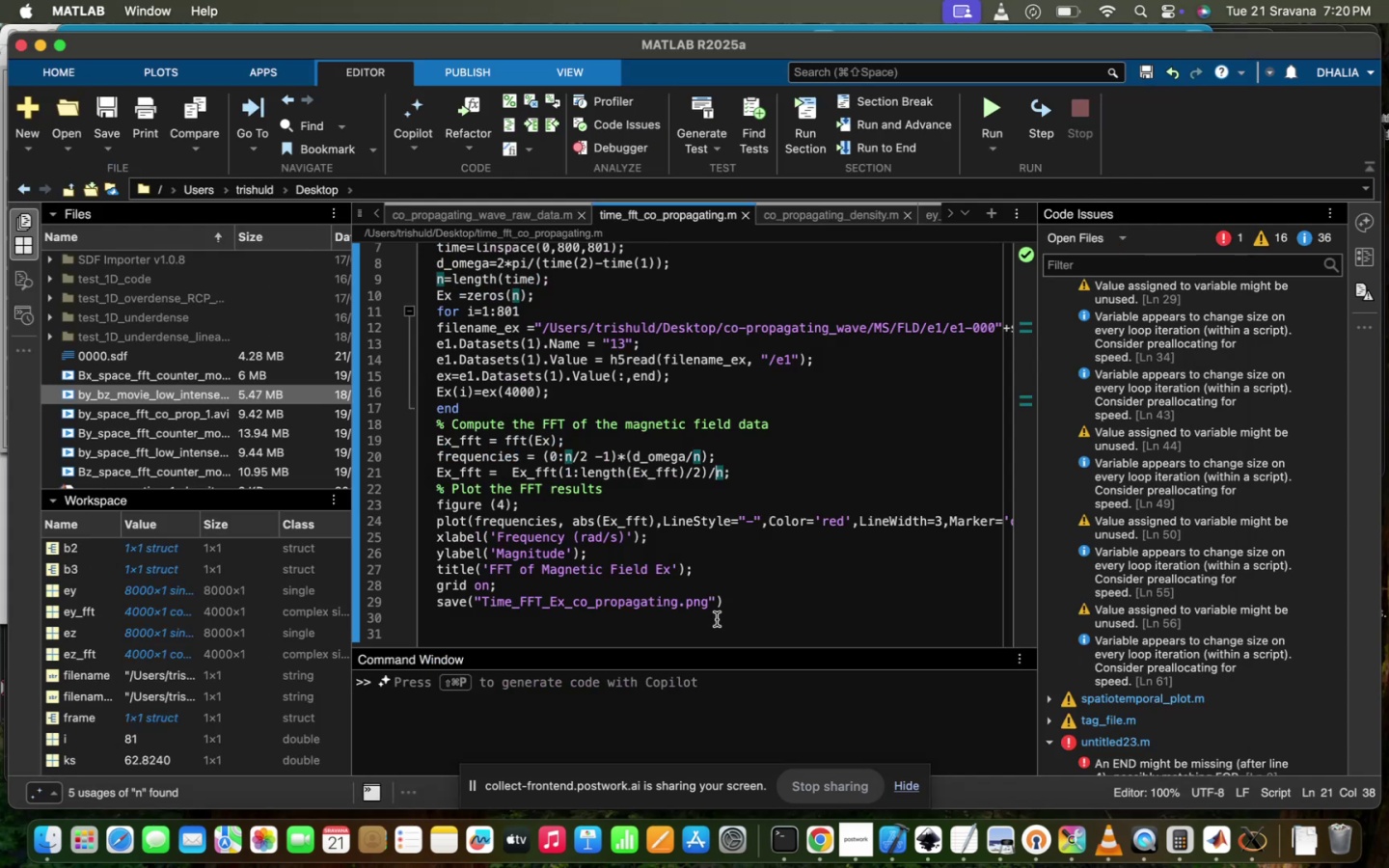 
scroll: coordinate [717, 619], scroll_direction: up, amount: 10.0
 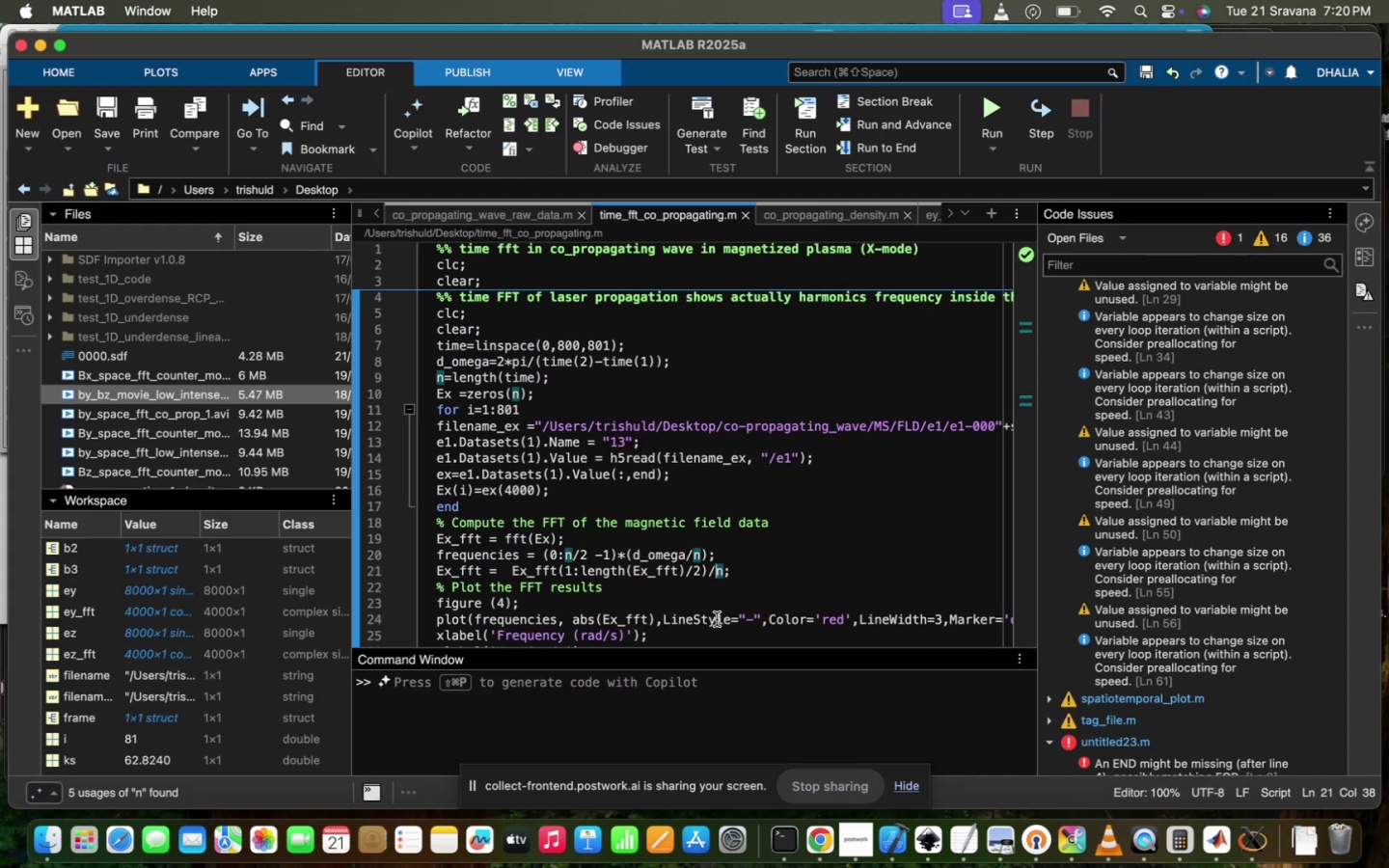 
scroll: coordinate [717, 619], scroll_direction: down, amount: 17.0
 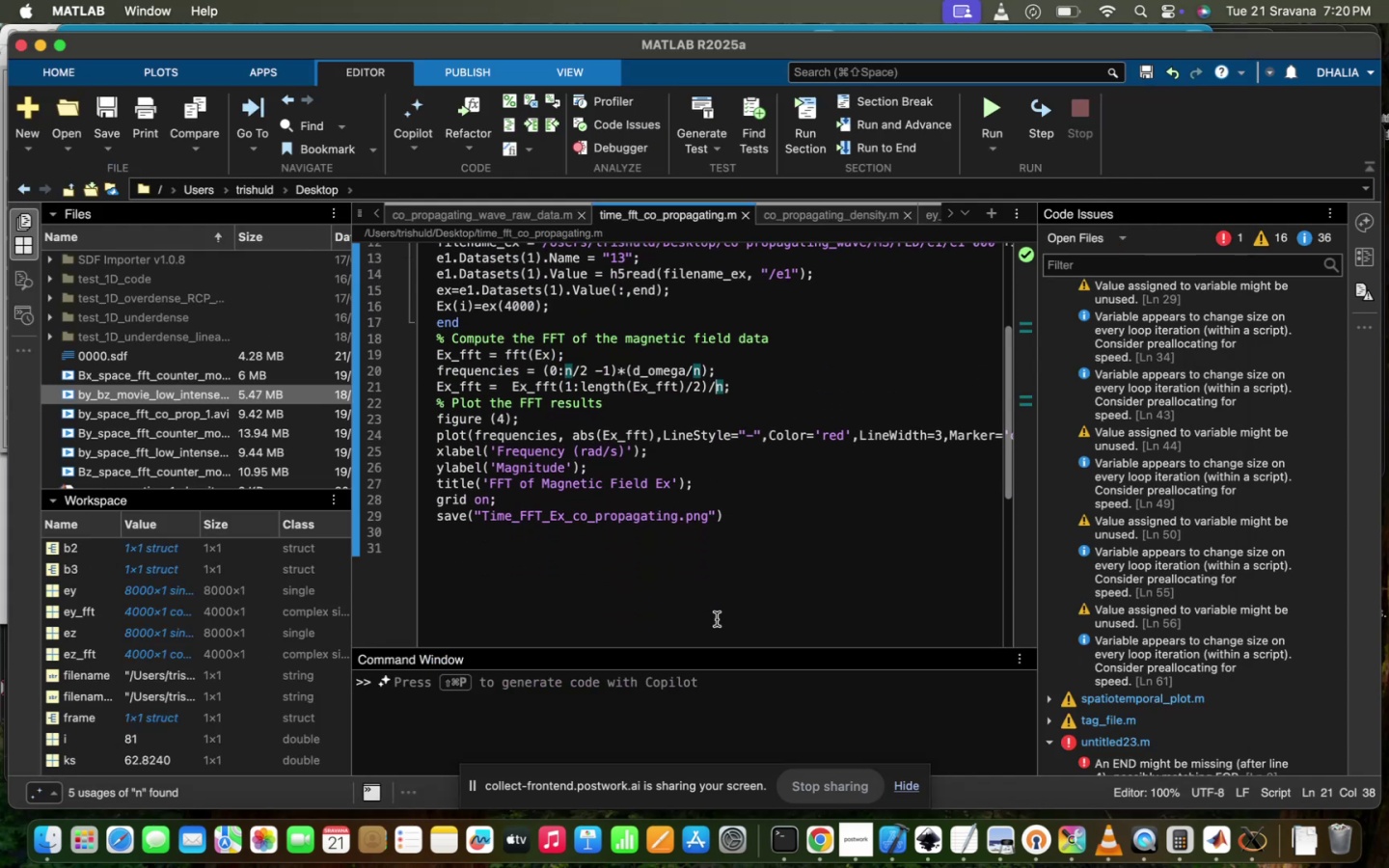 
scroll: coordinate [717, 619], scroll_direction: up, amount: 2.0
 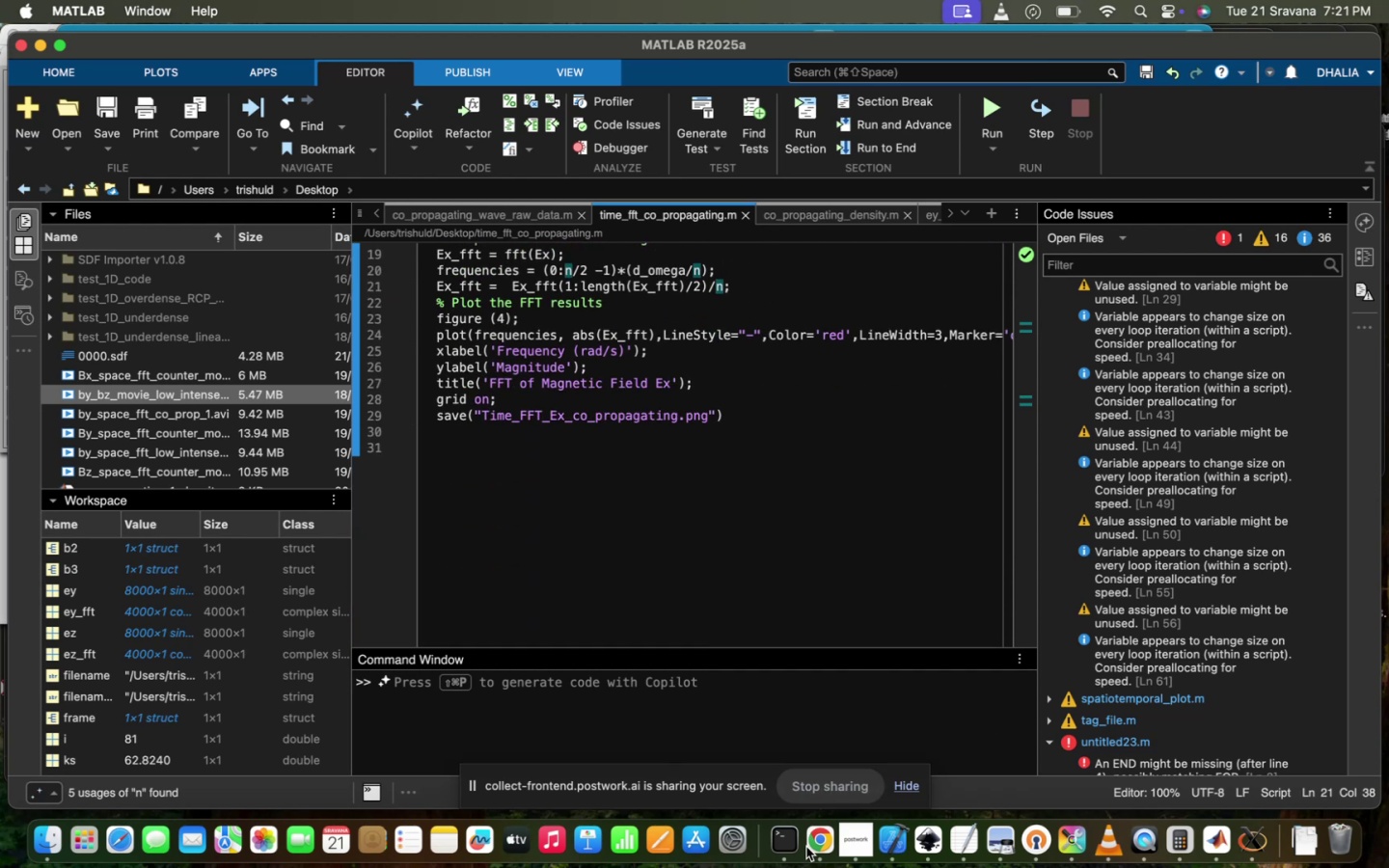 
left_click([806, 847])
 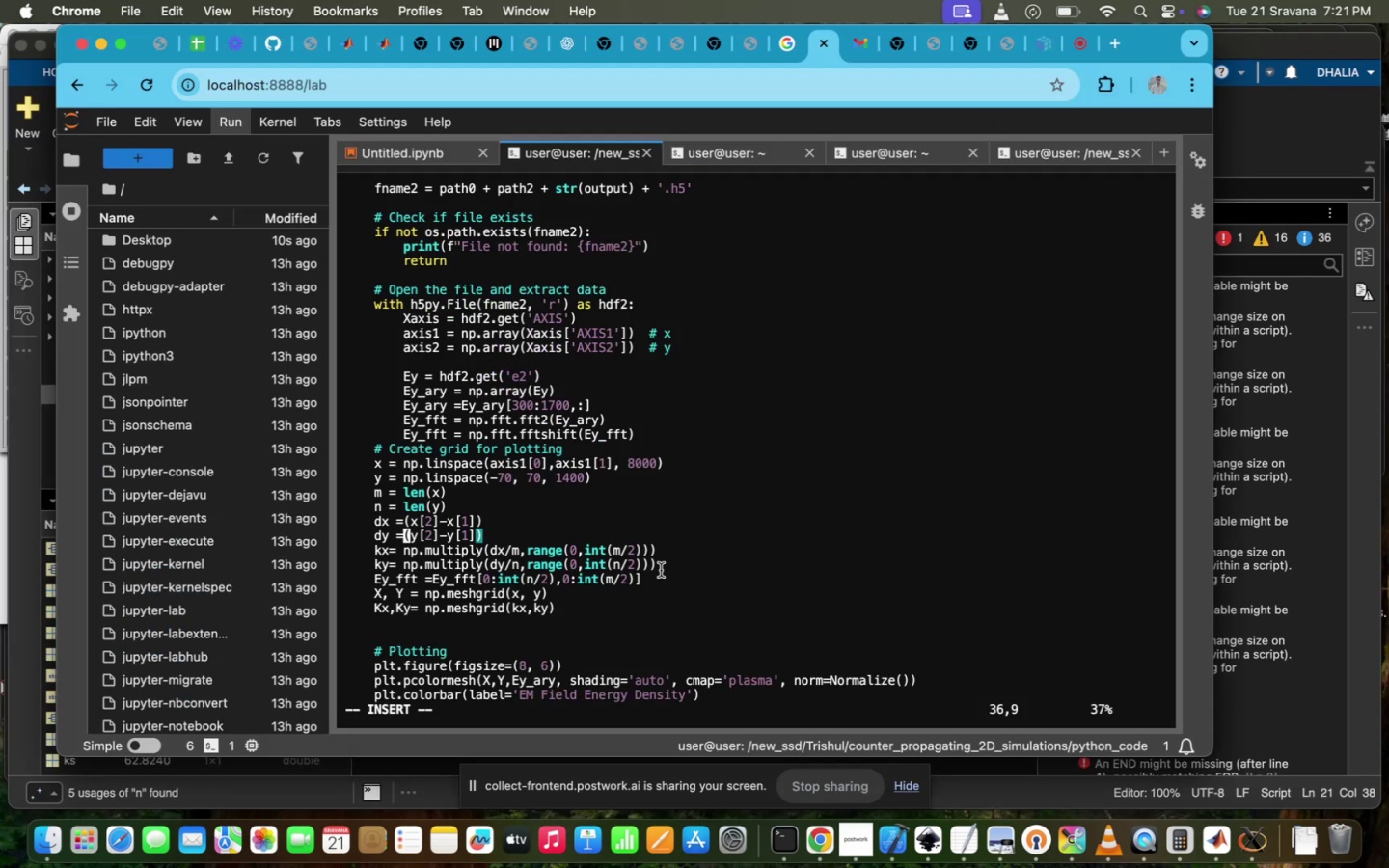 
key(1)
 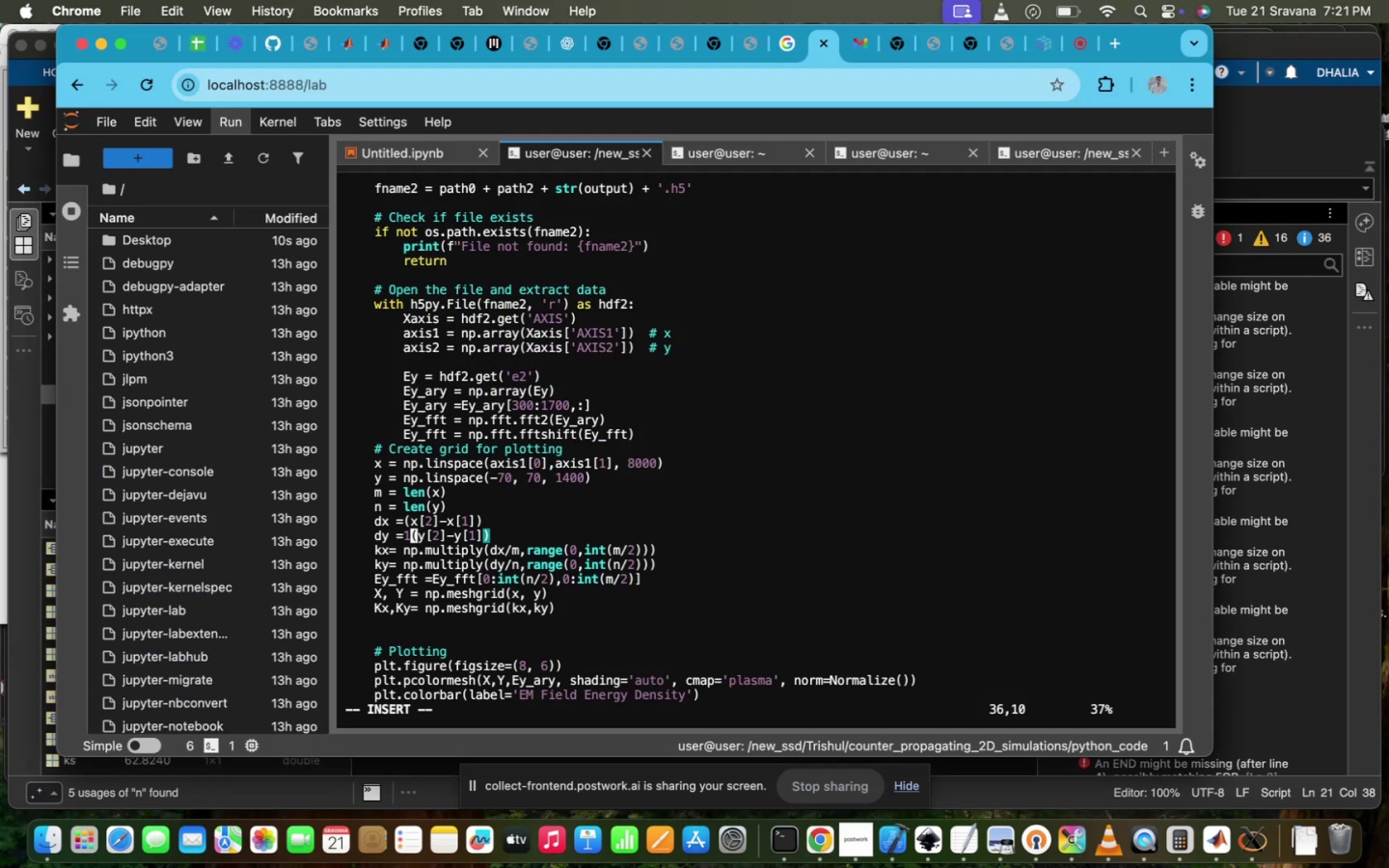 
key(Slash)
 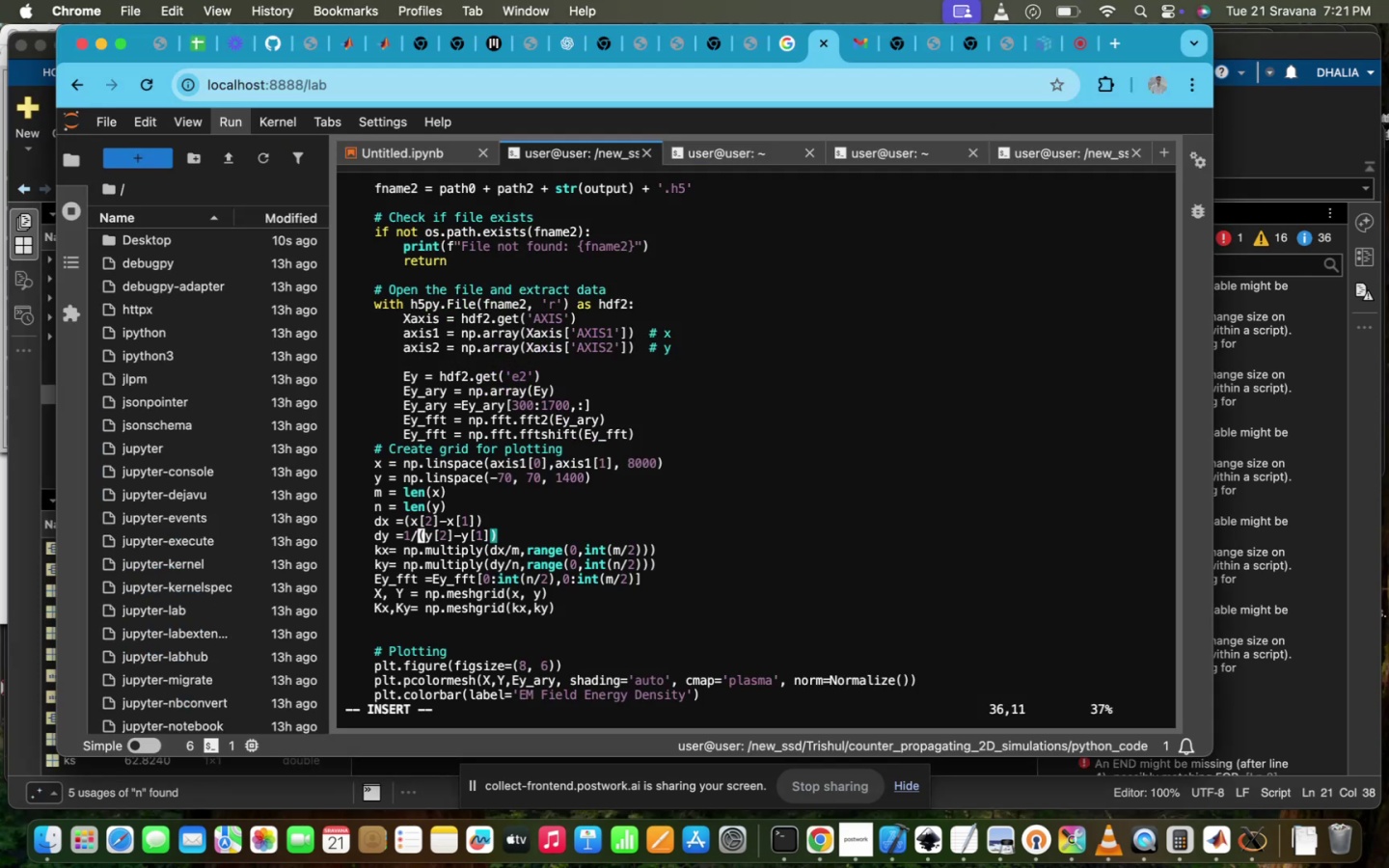 
key(ArrowDown)
 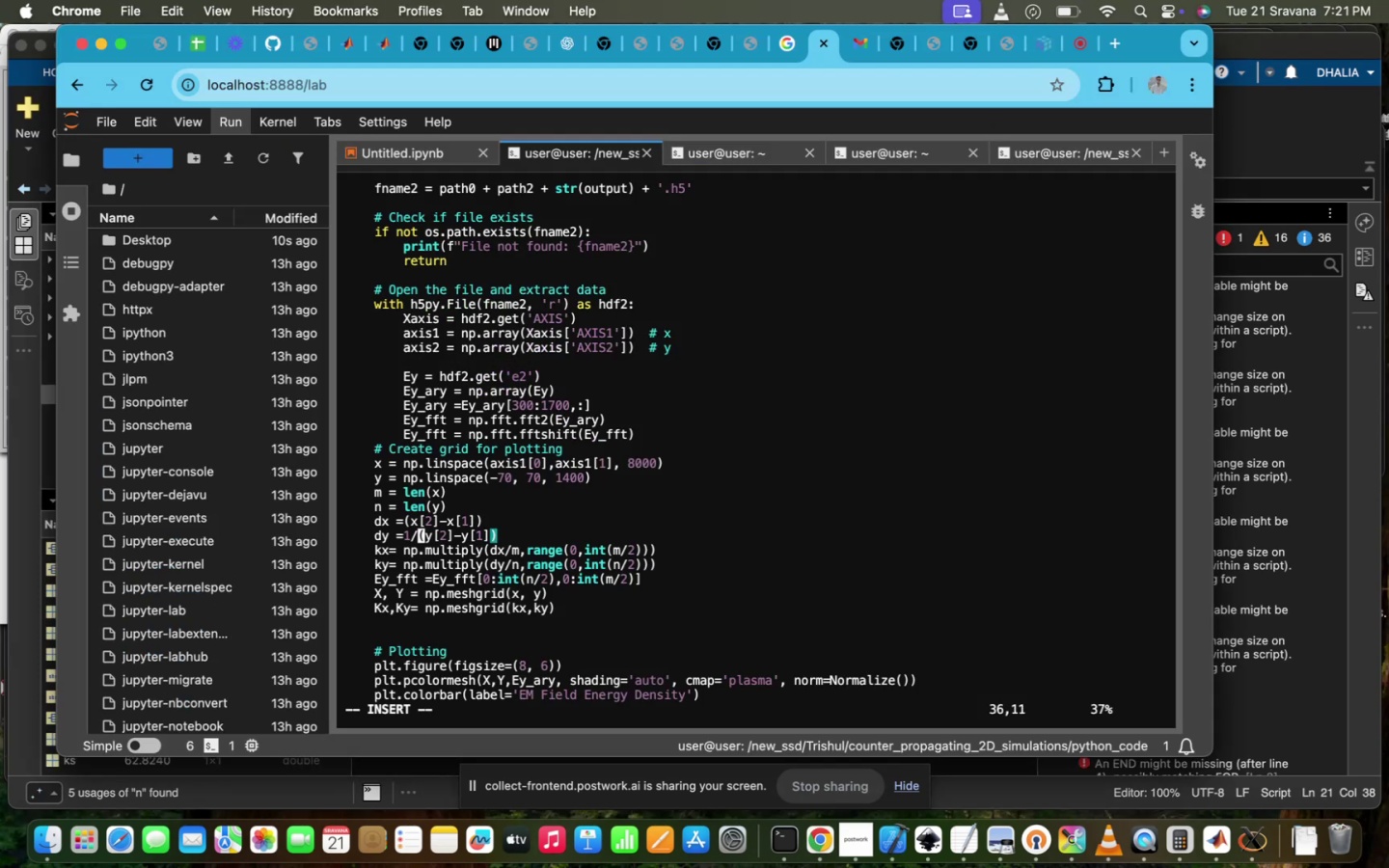 
key(ArrowUp)
 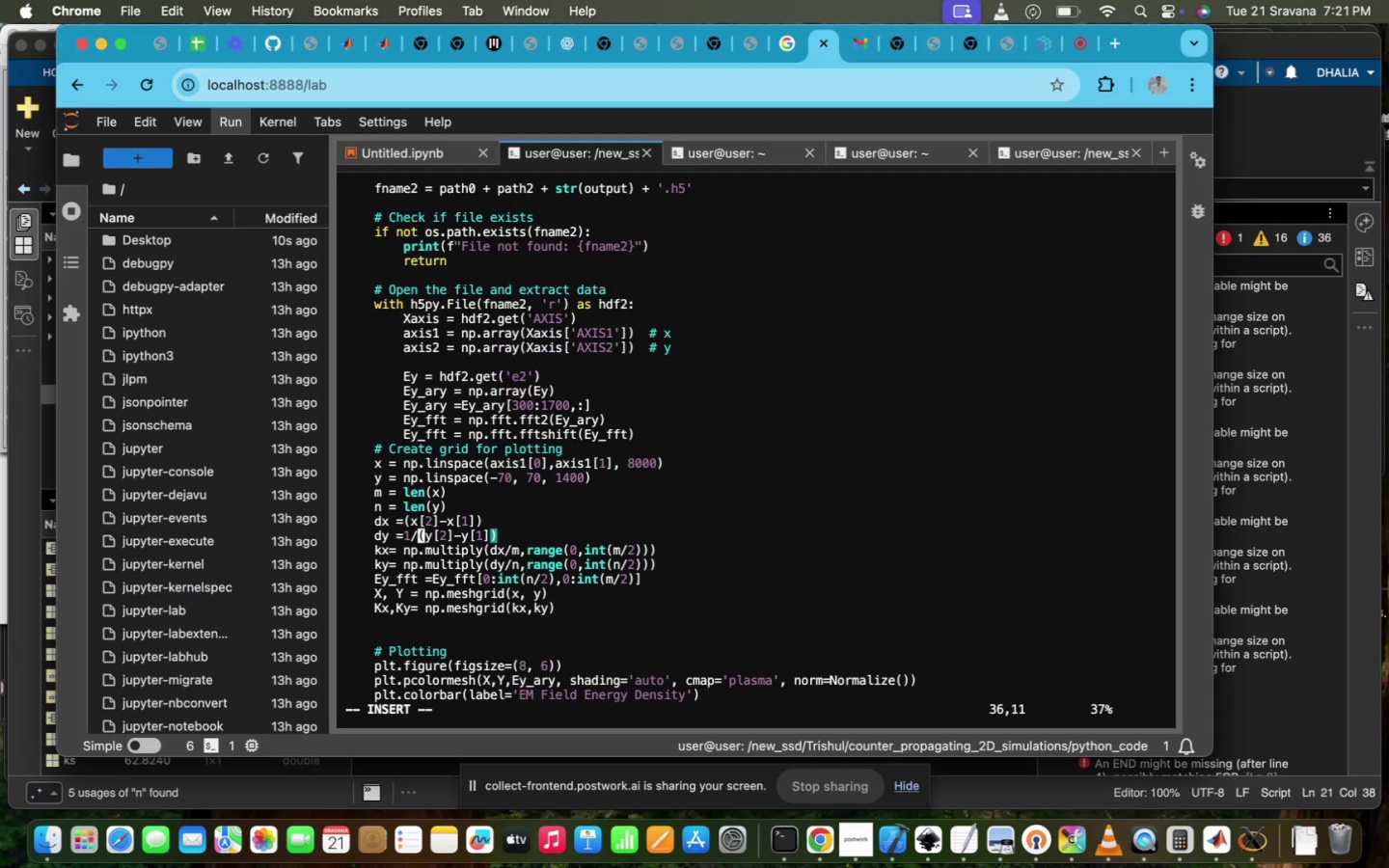 
key(ArrowUp)
 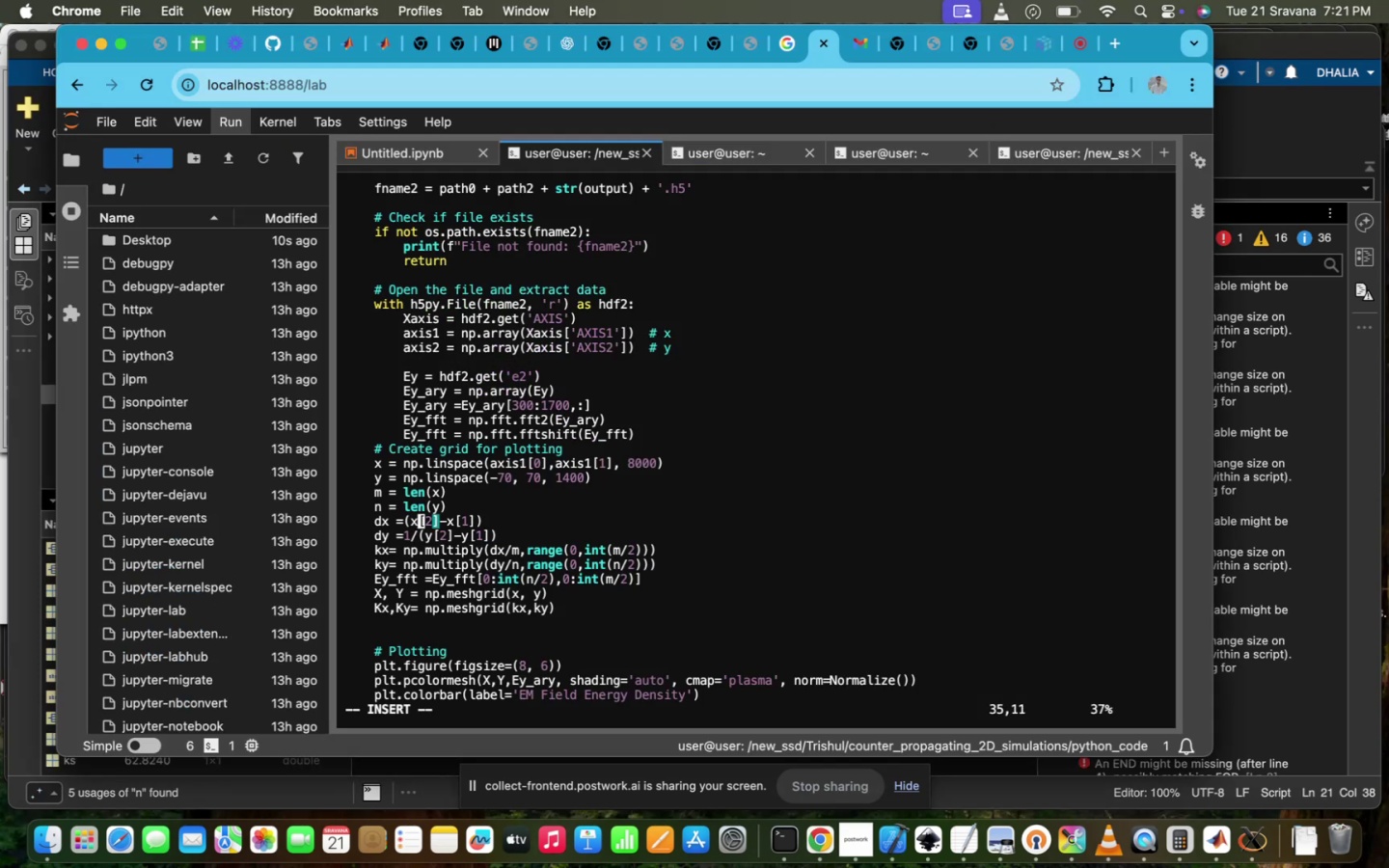 
key(ArrowLeft)
 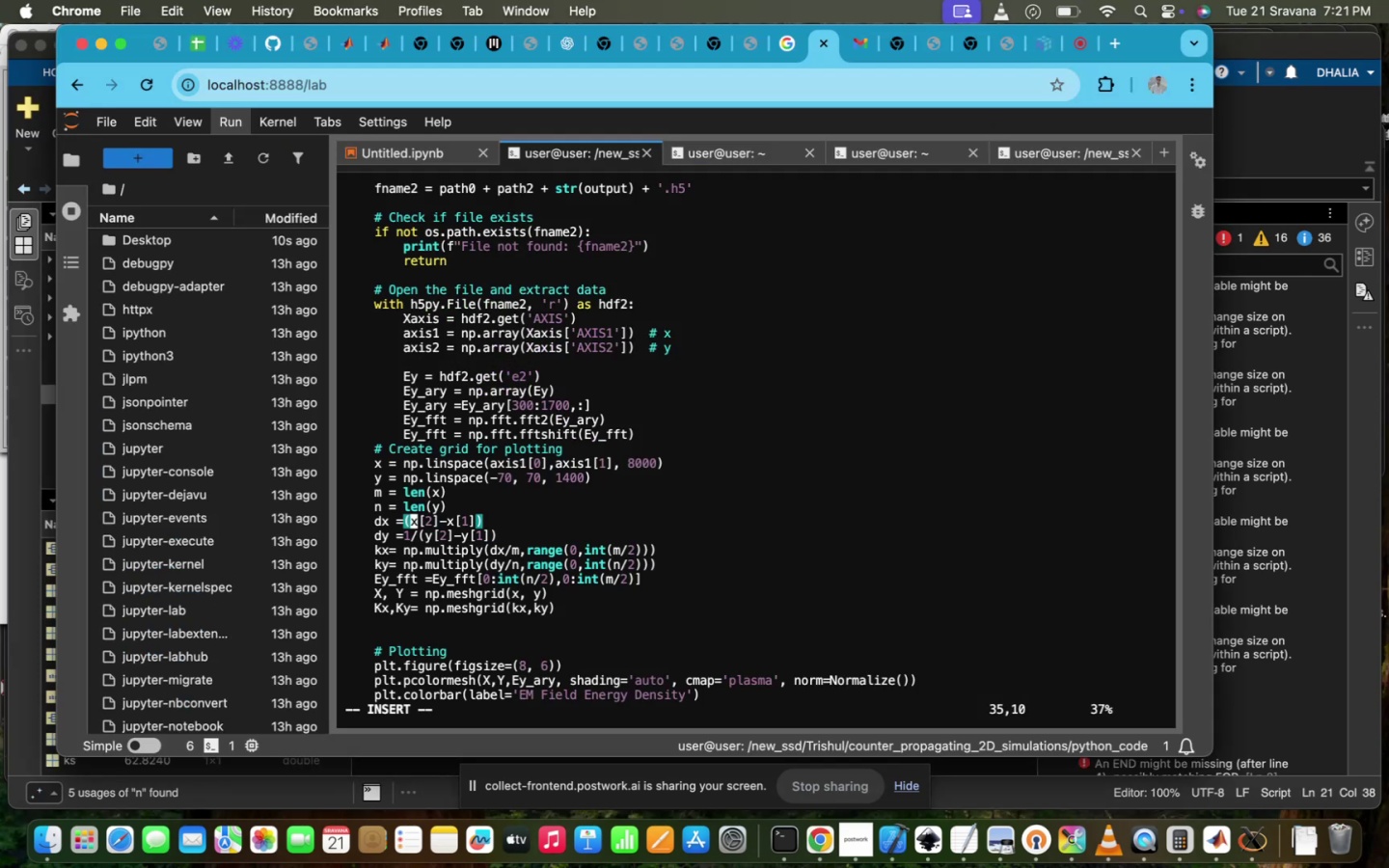 
key(ArrowLeft)
 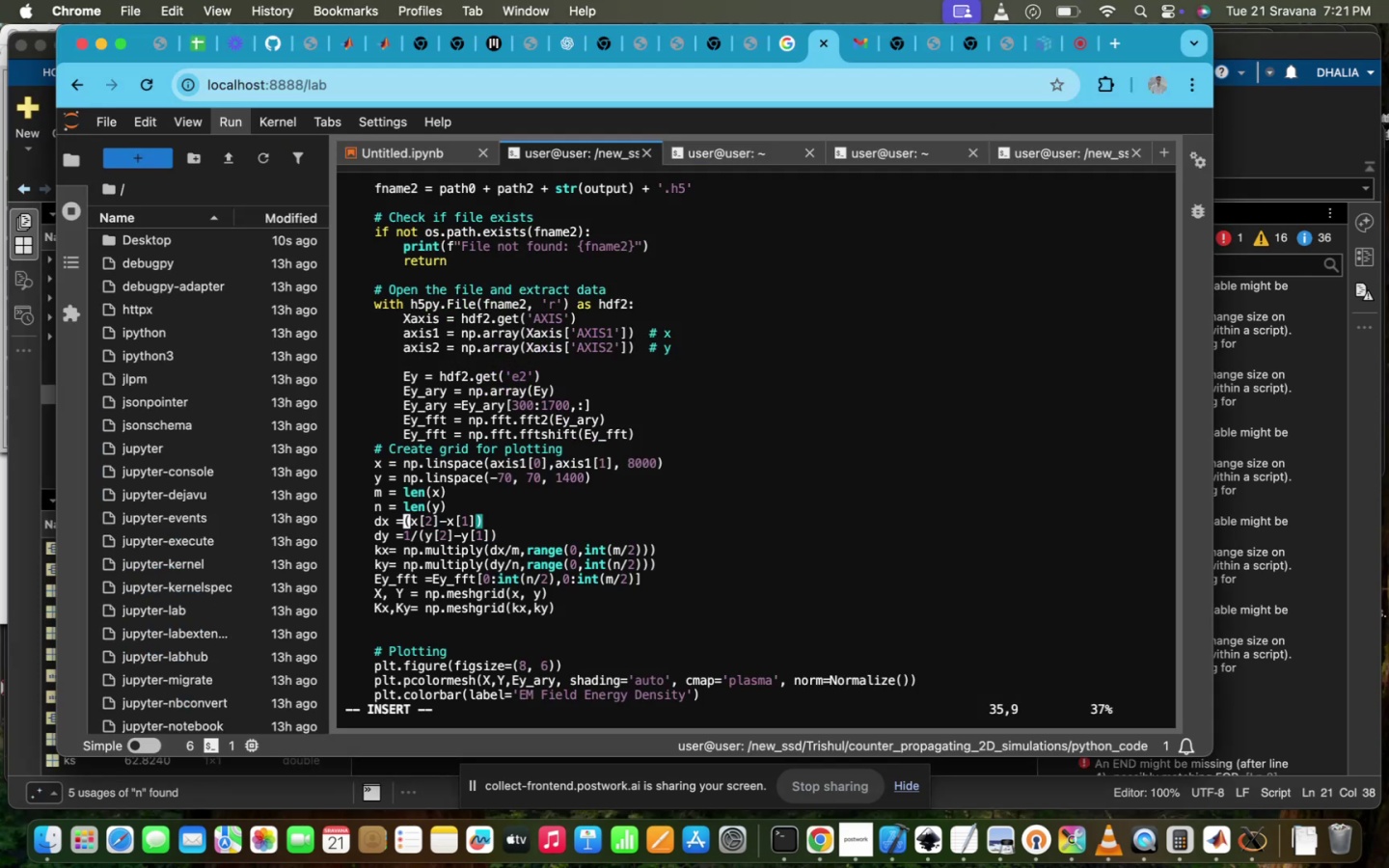 
key(1)
 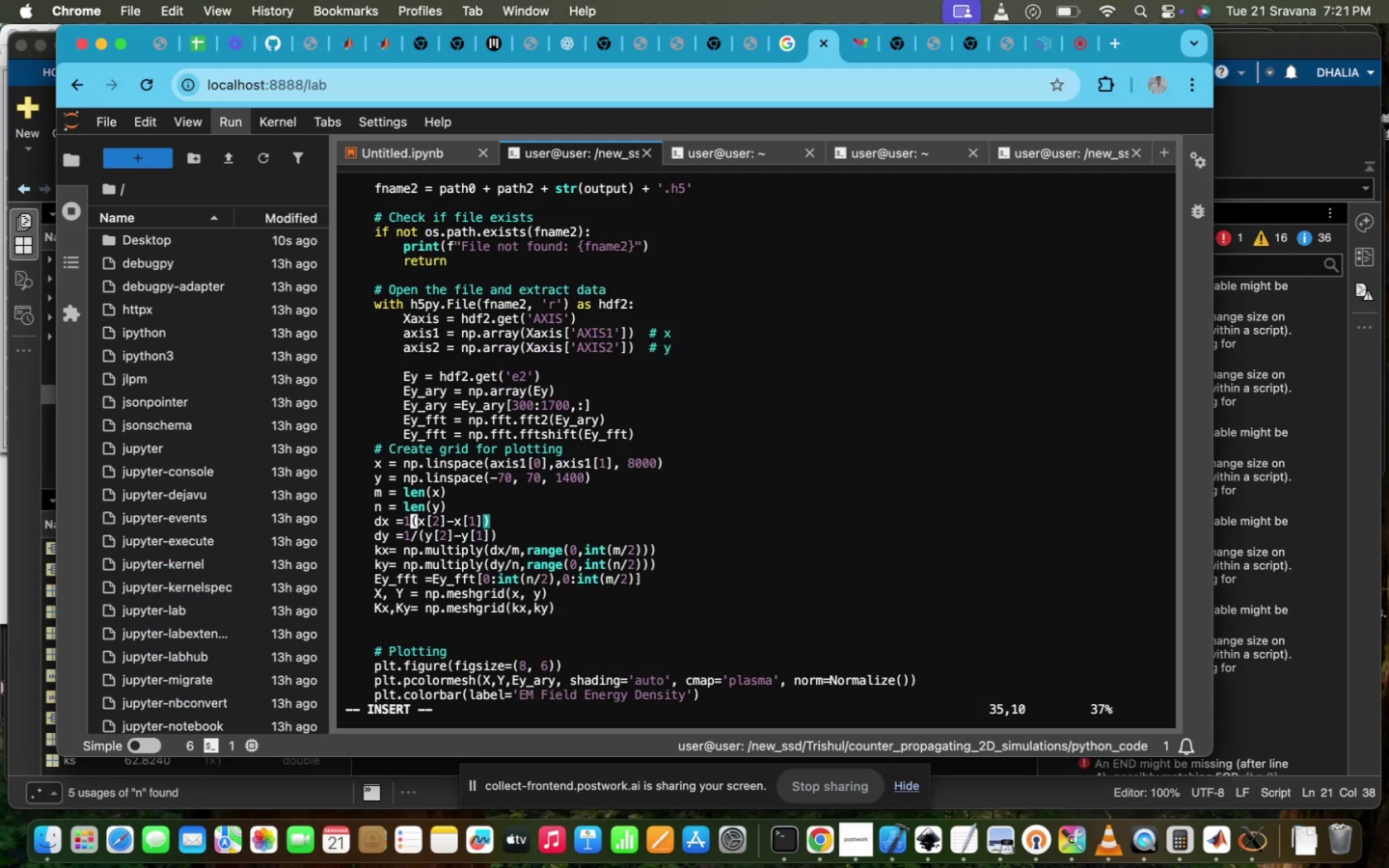 
key(Slash)
 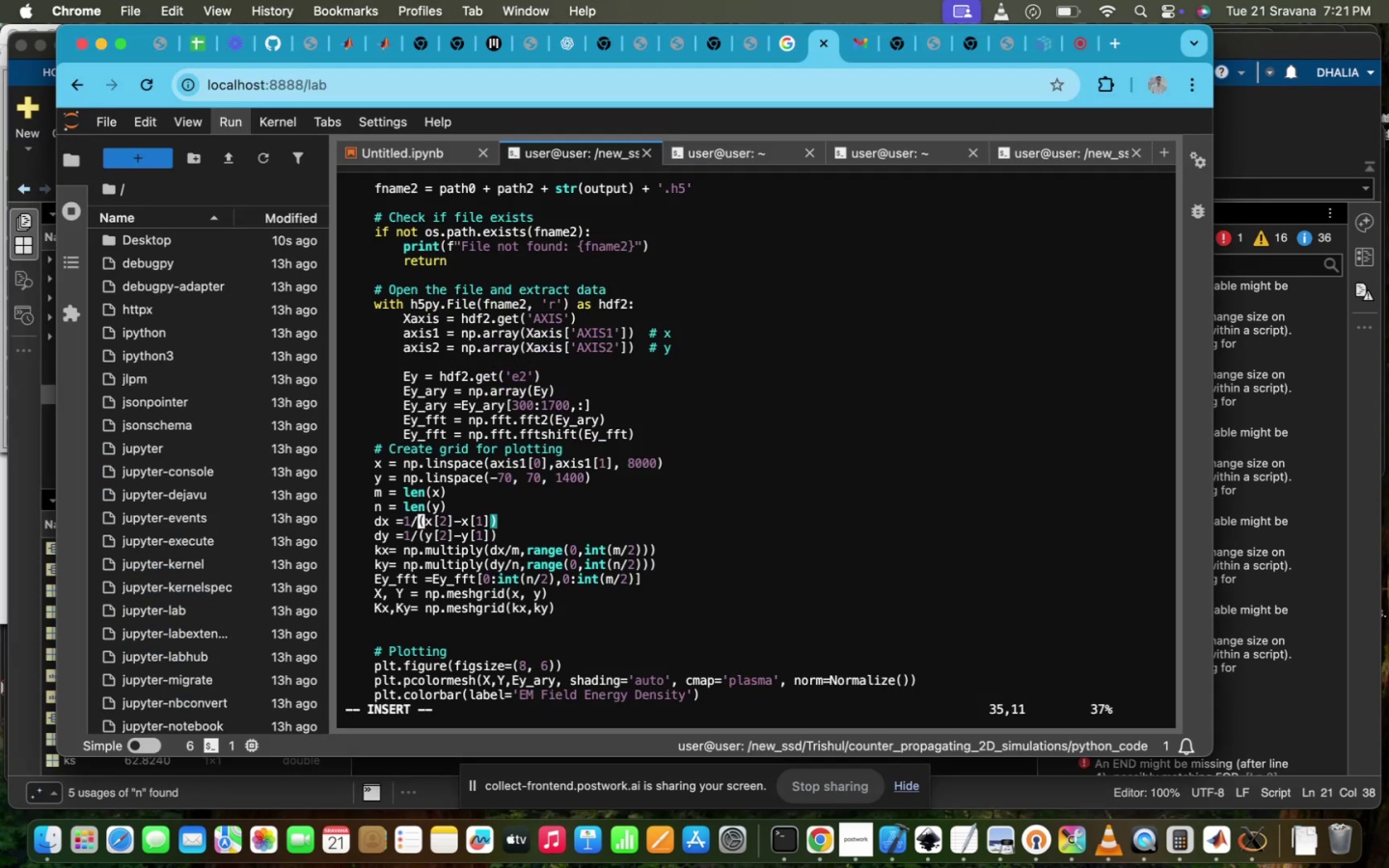 
key(ArrowLeft)
 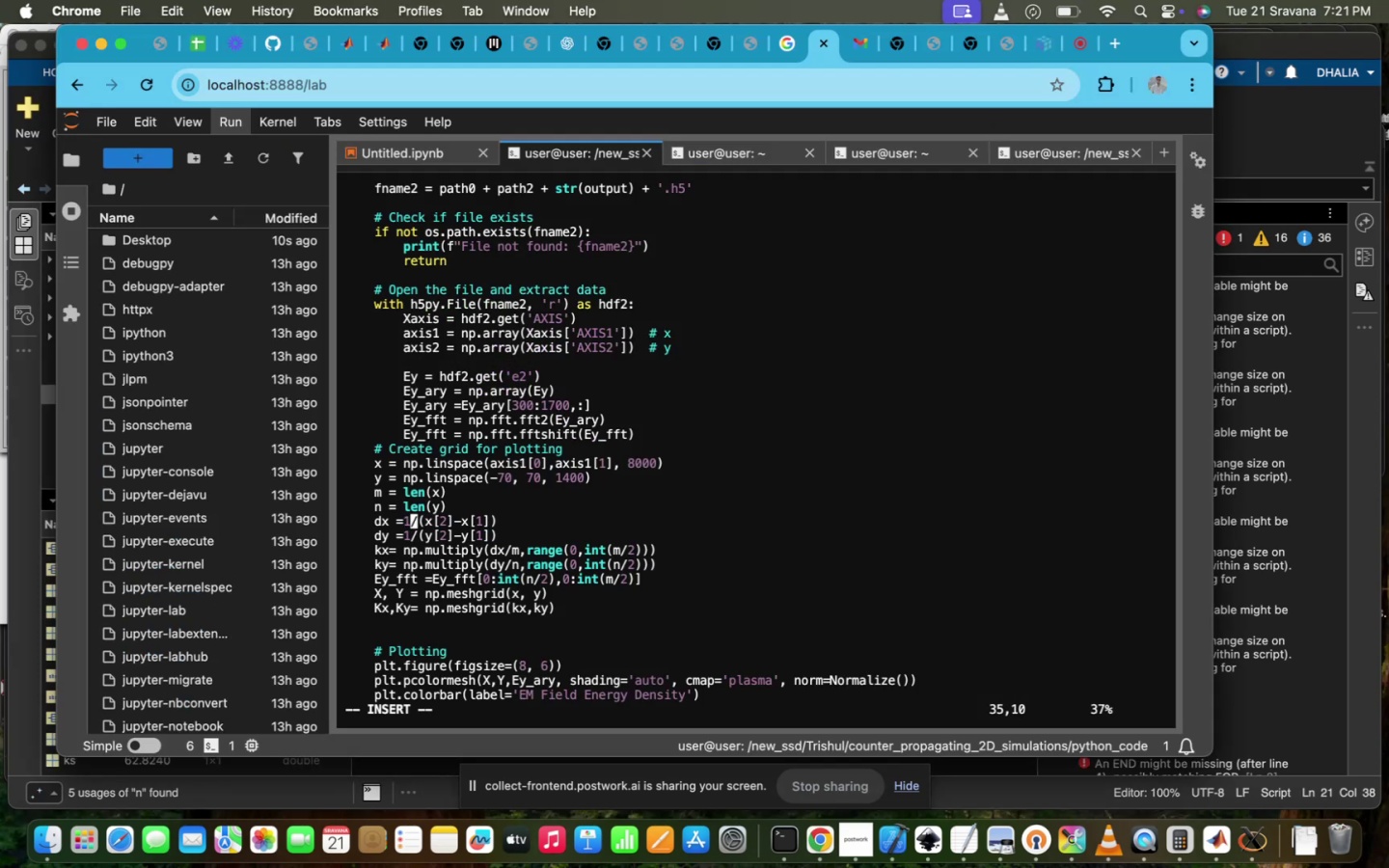 
key(ArrowLeft)
 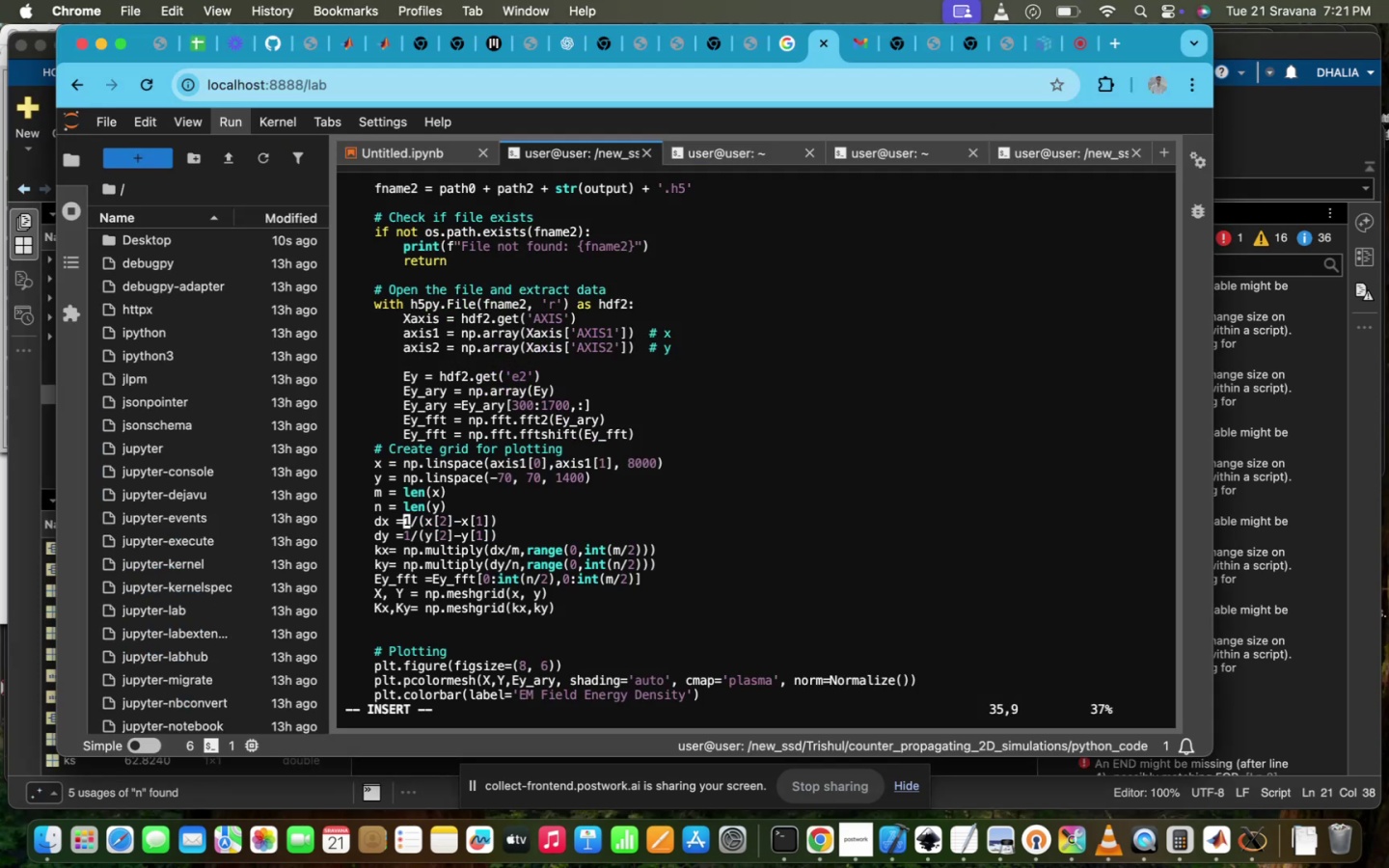 
key(ArrowRight)
 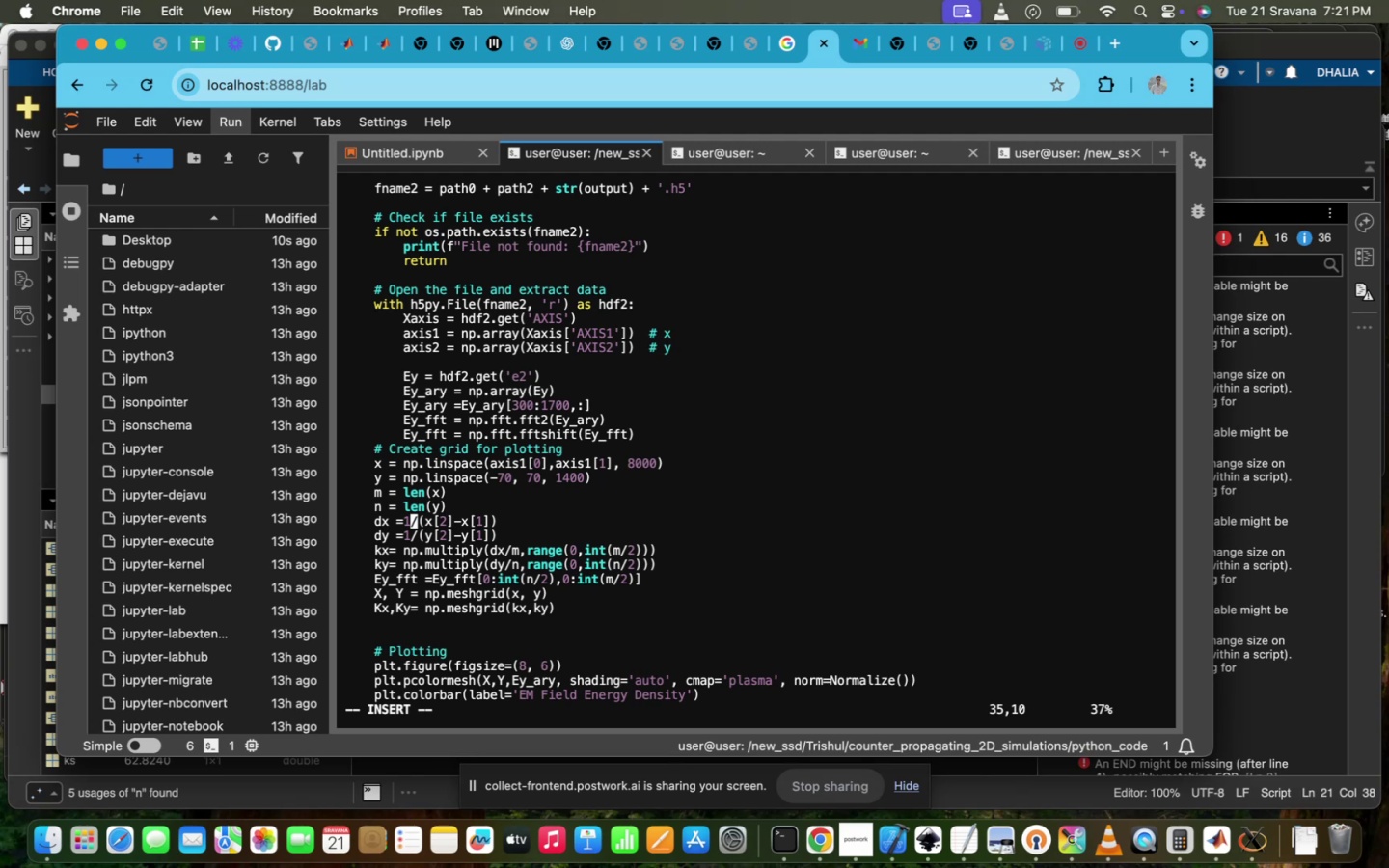 
type(I)
key(Backspace)
key(Backspace)
type(2*PI*)
 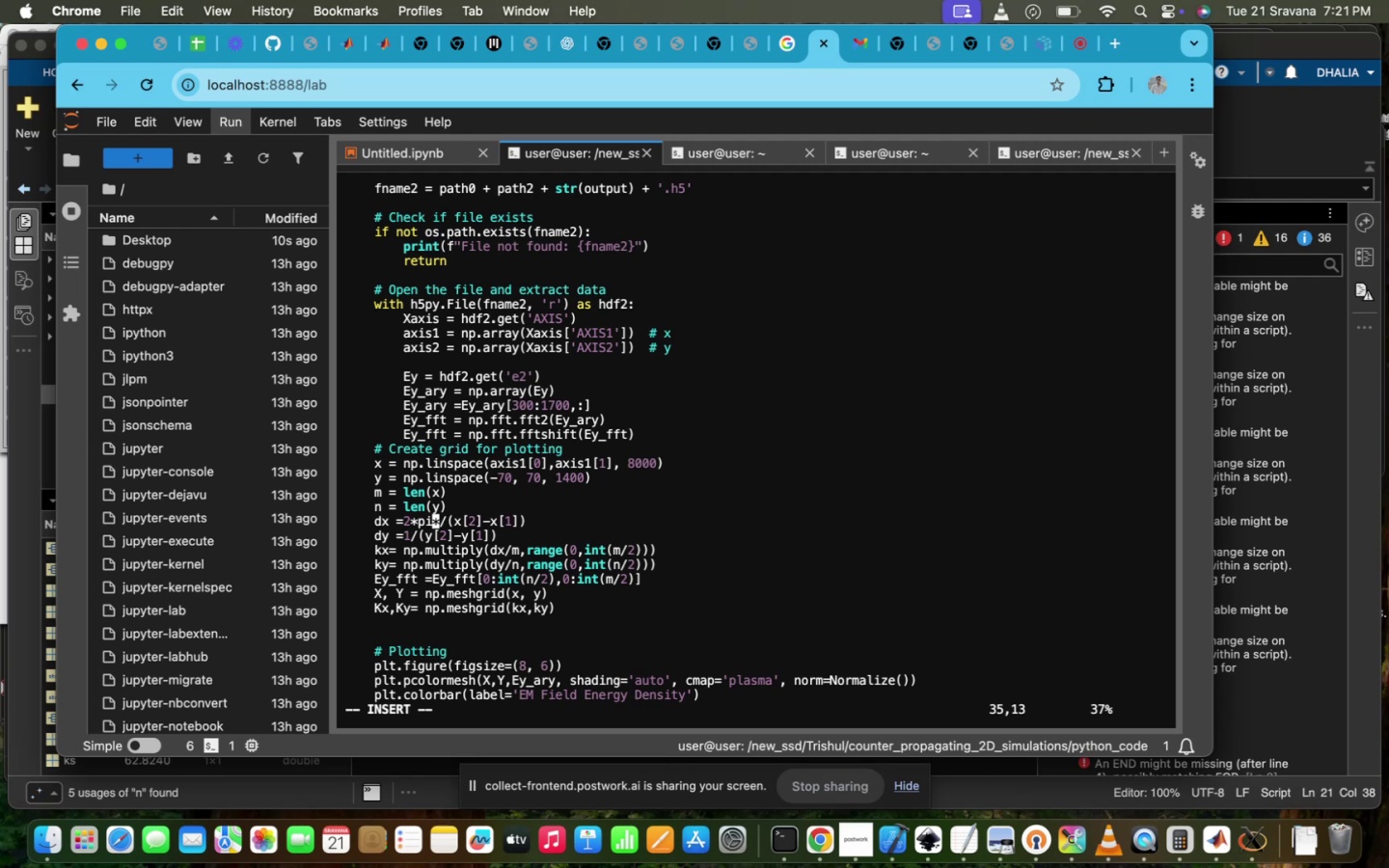 
 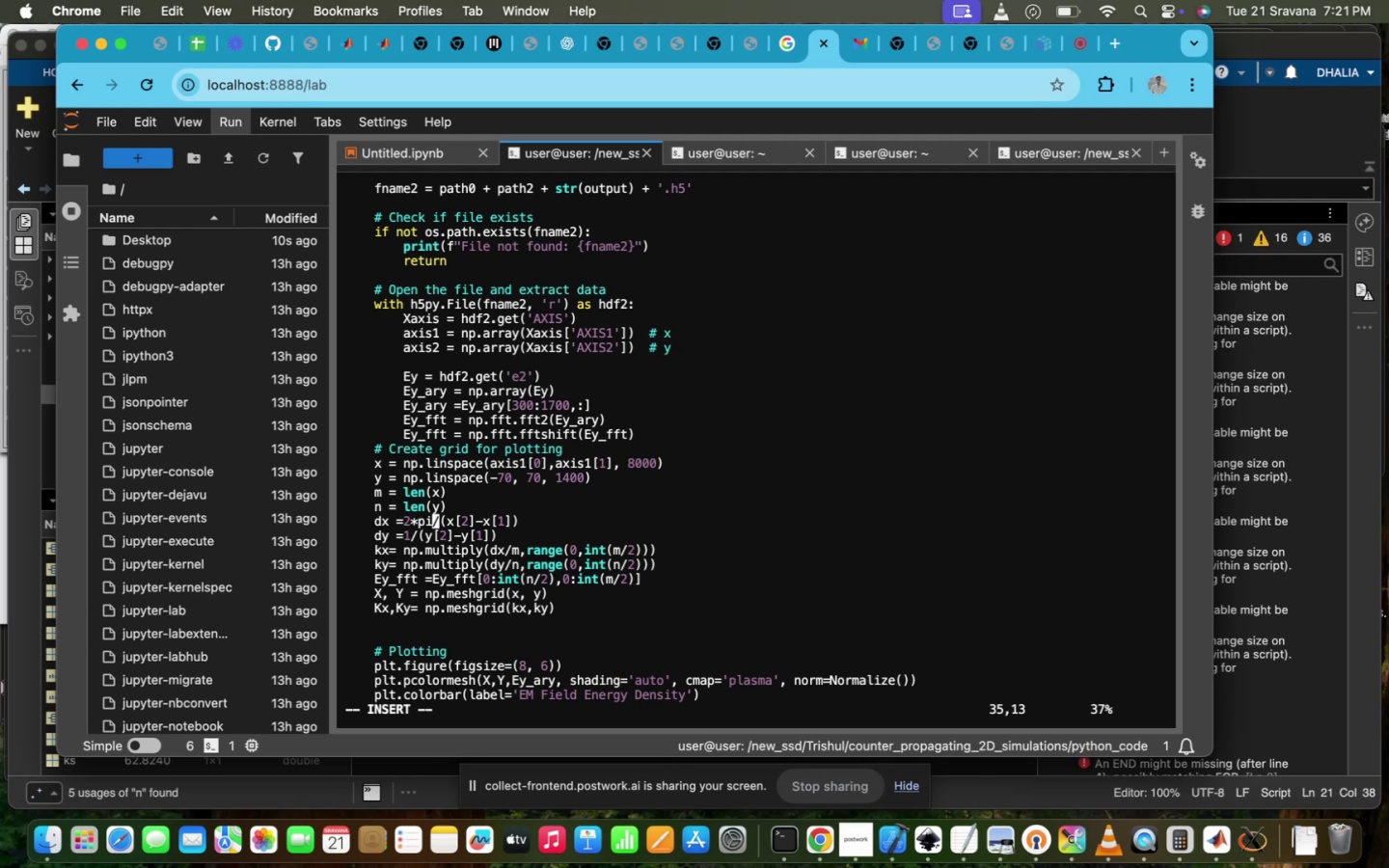 
key(ArrowLeft)
 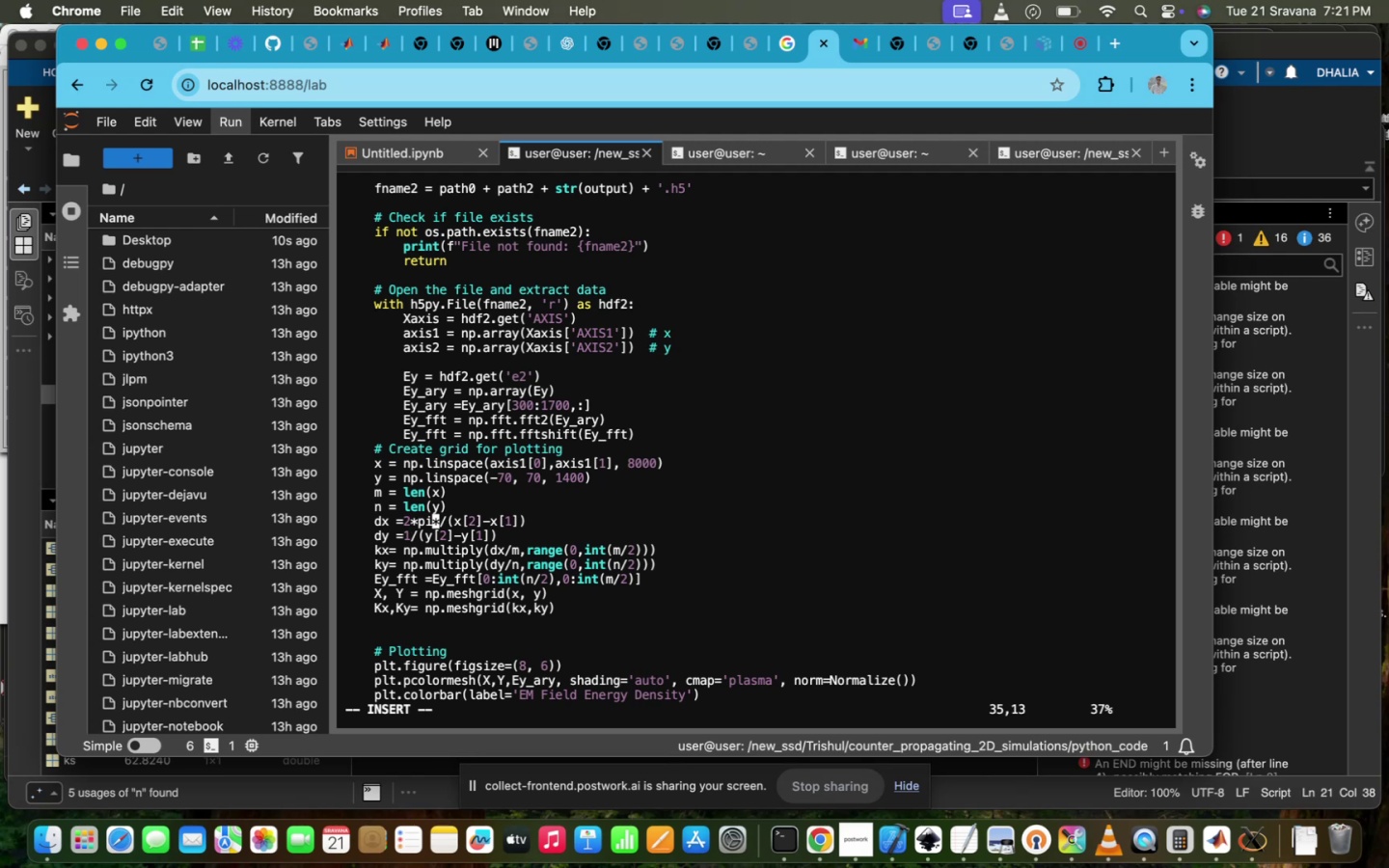 
key(ArrowLeft)
 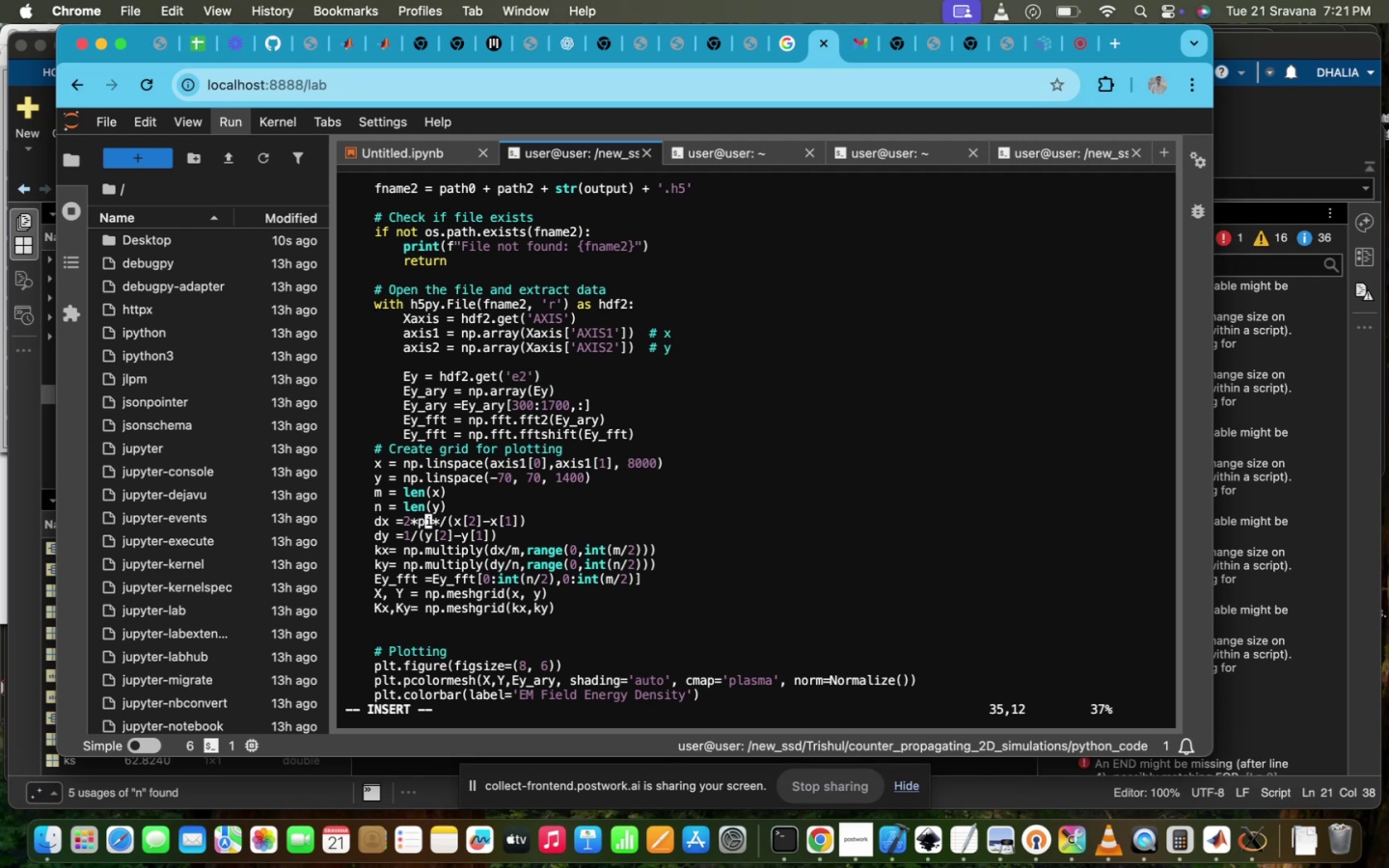 
key(ArrowLeft)
 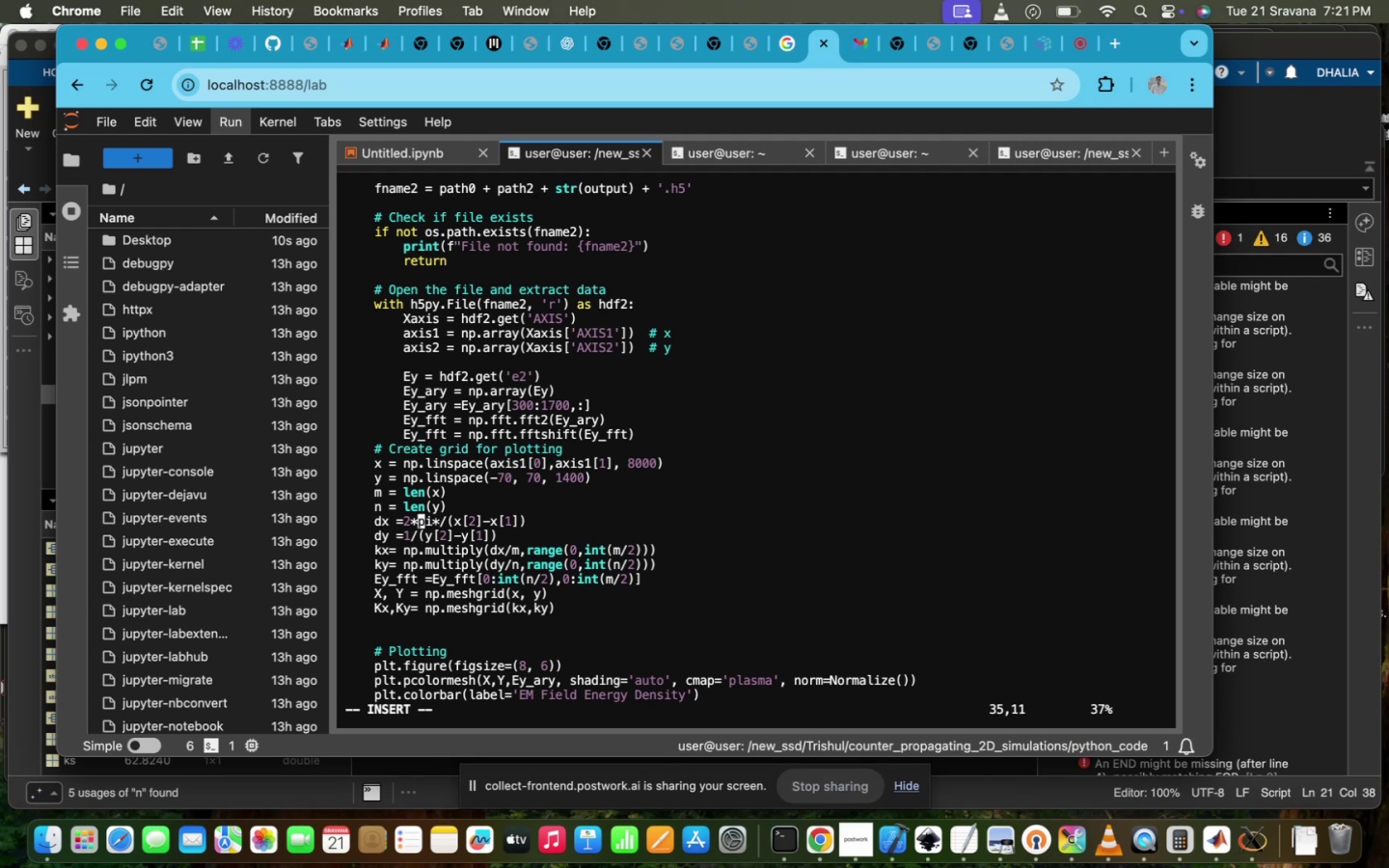 
type(NP.)
 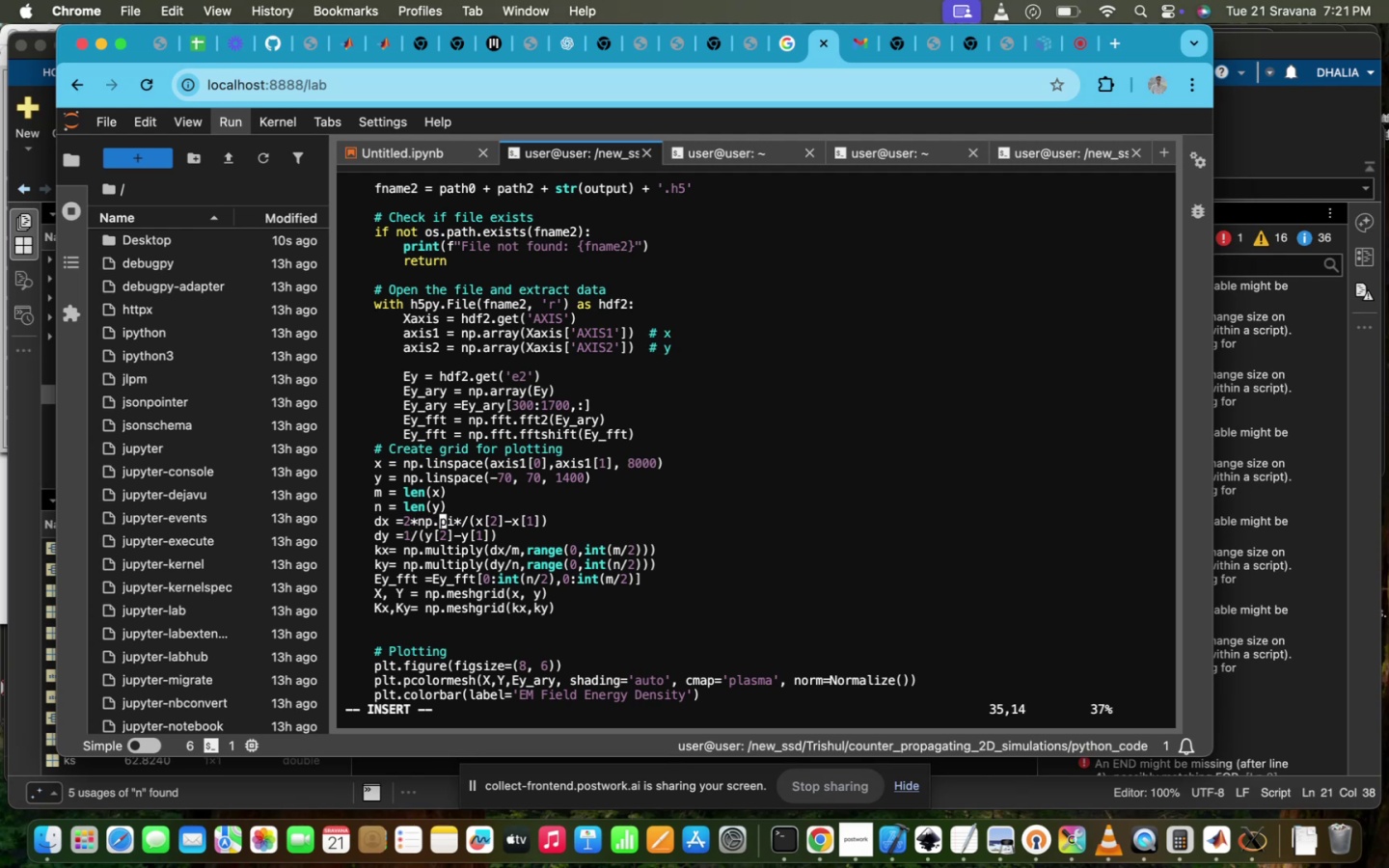 
key(ArrowDown)
 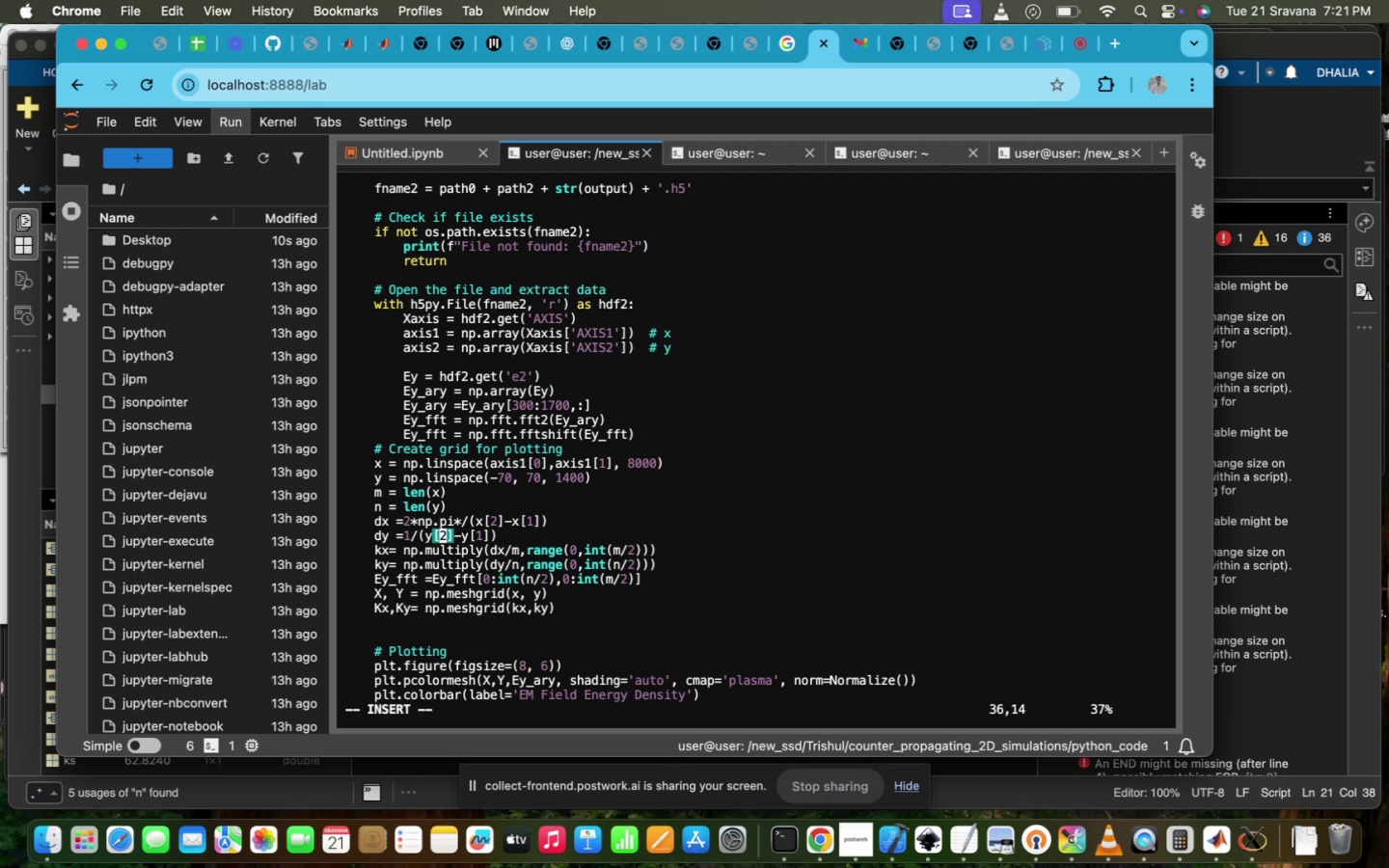 
key(ArrowLeft)
 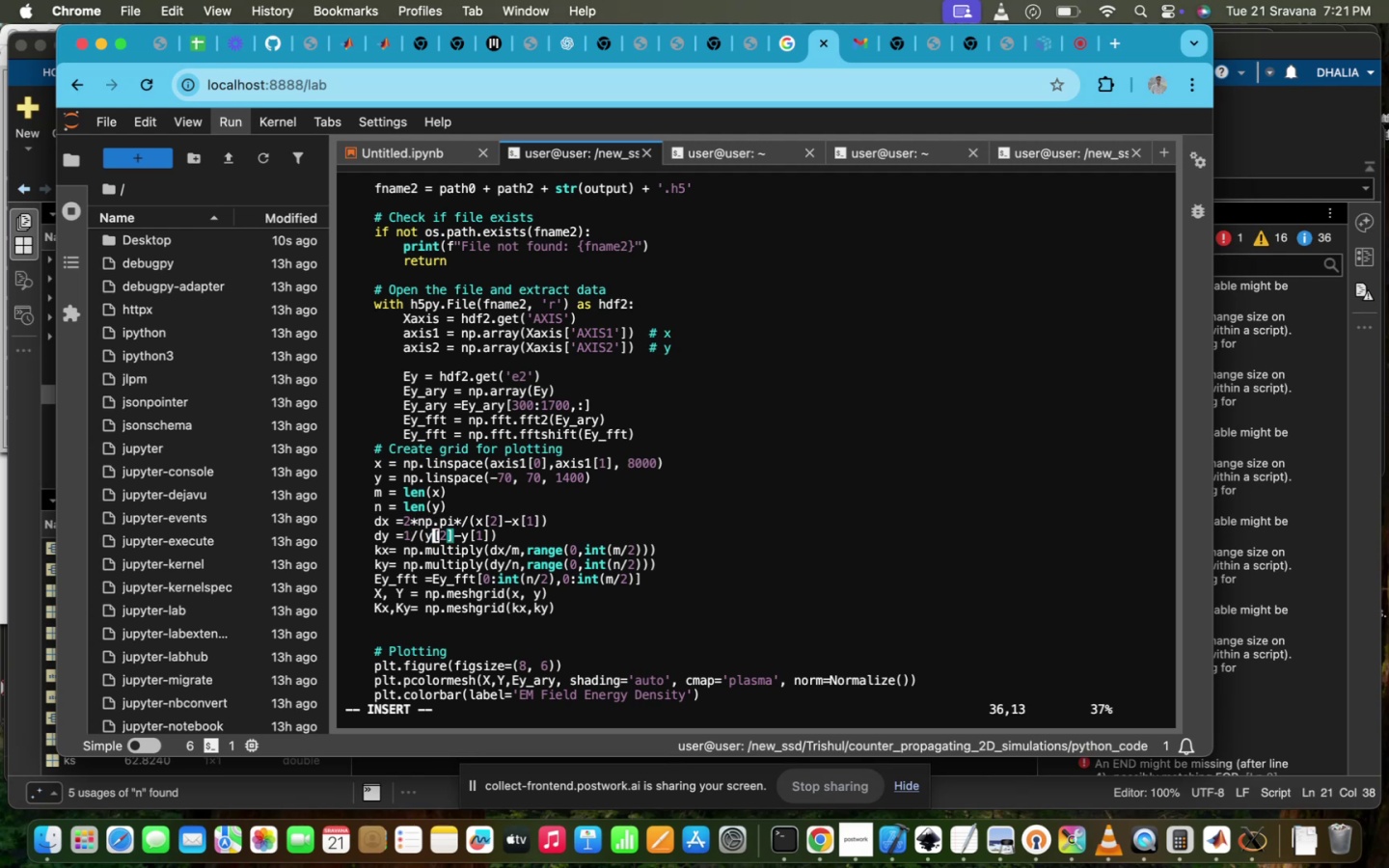 
key(ArrowLeft)
 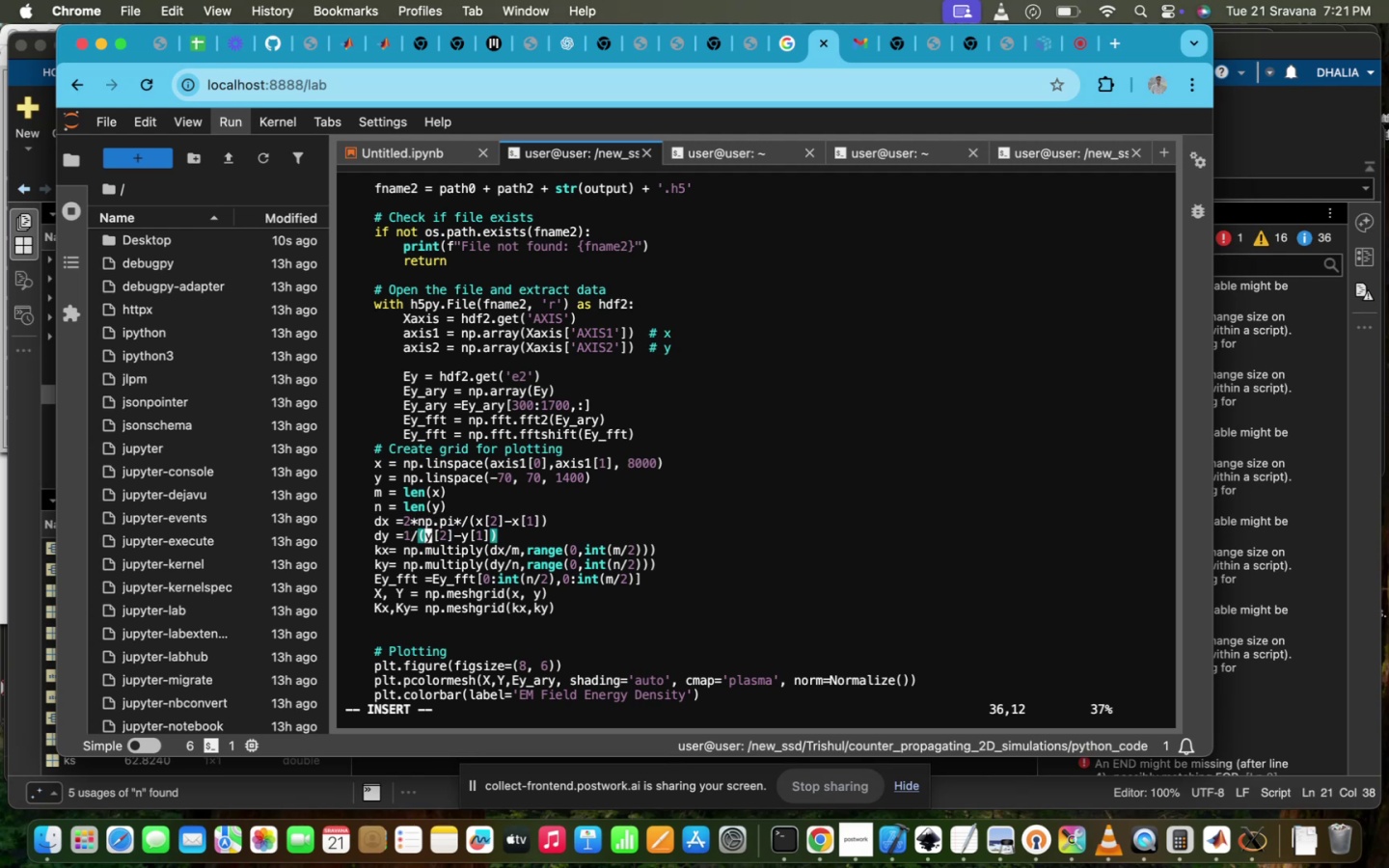 
key(ArrowLeft)
 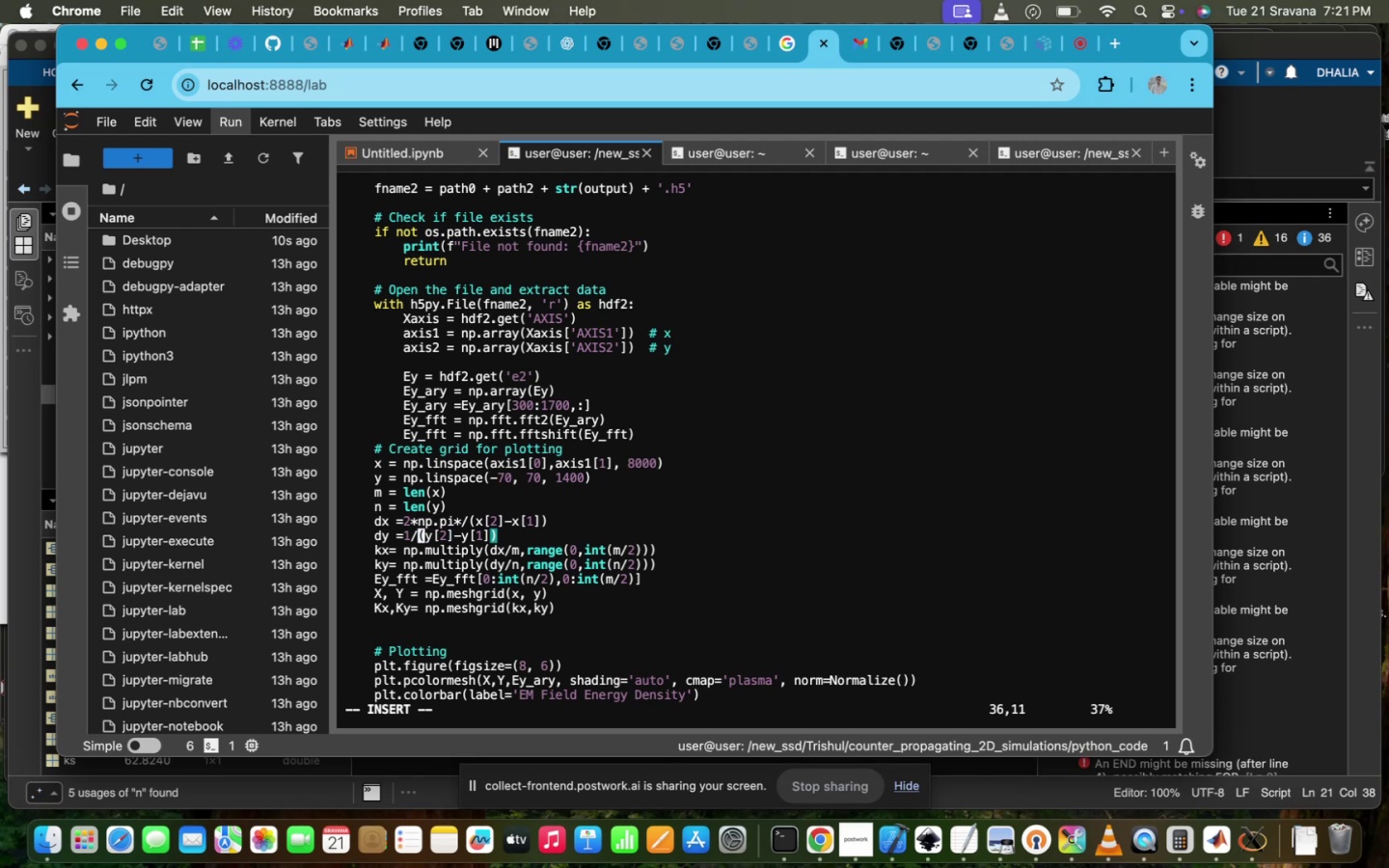 
key(ArrowLeft)
 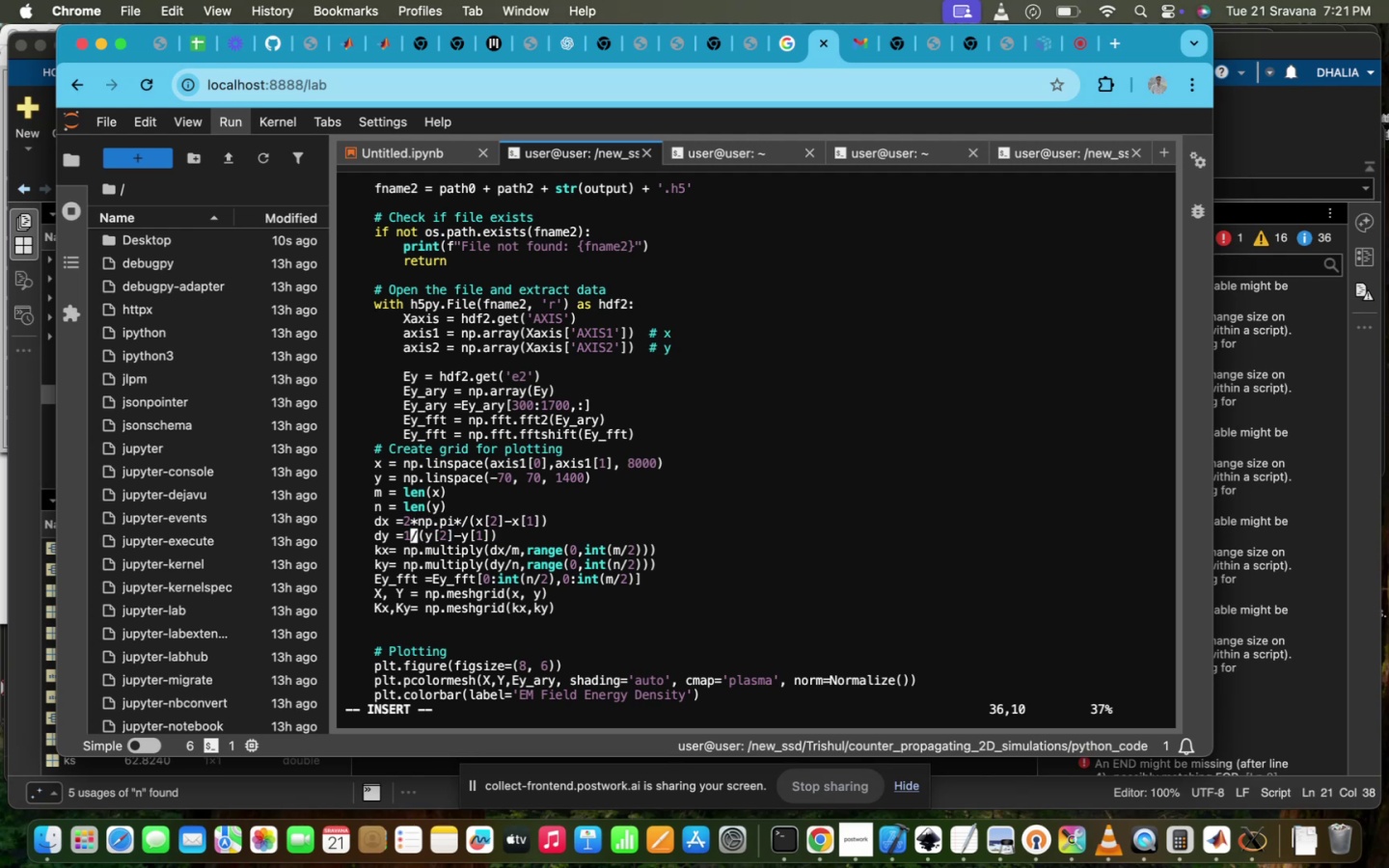 
key(Backspace)
type(2*NP.PI*)
key(Backspace)
 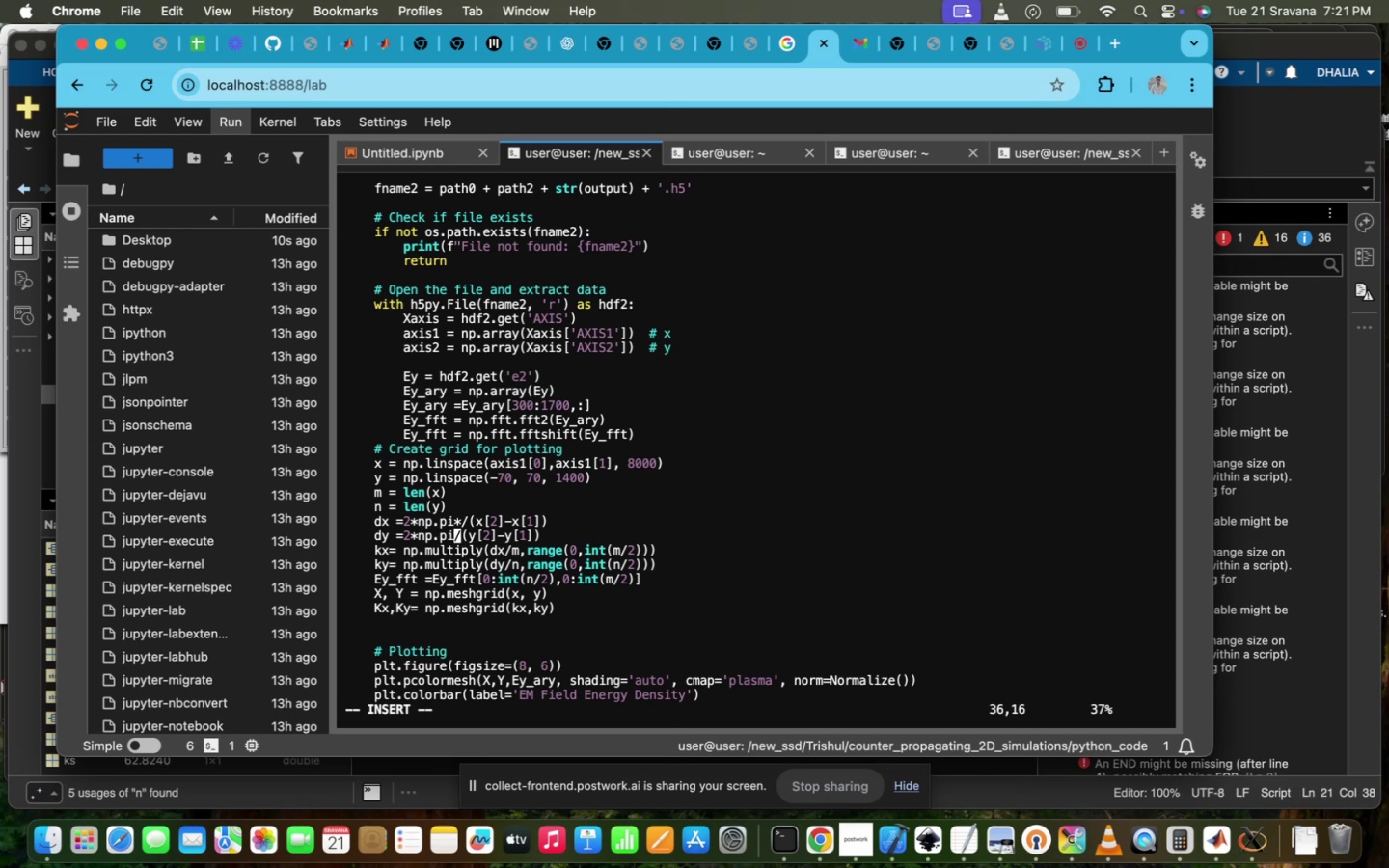 
 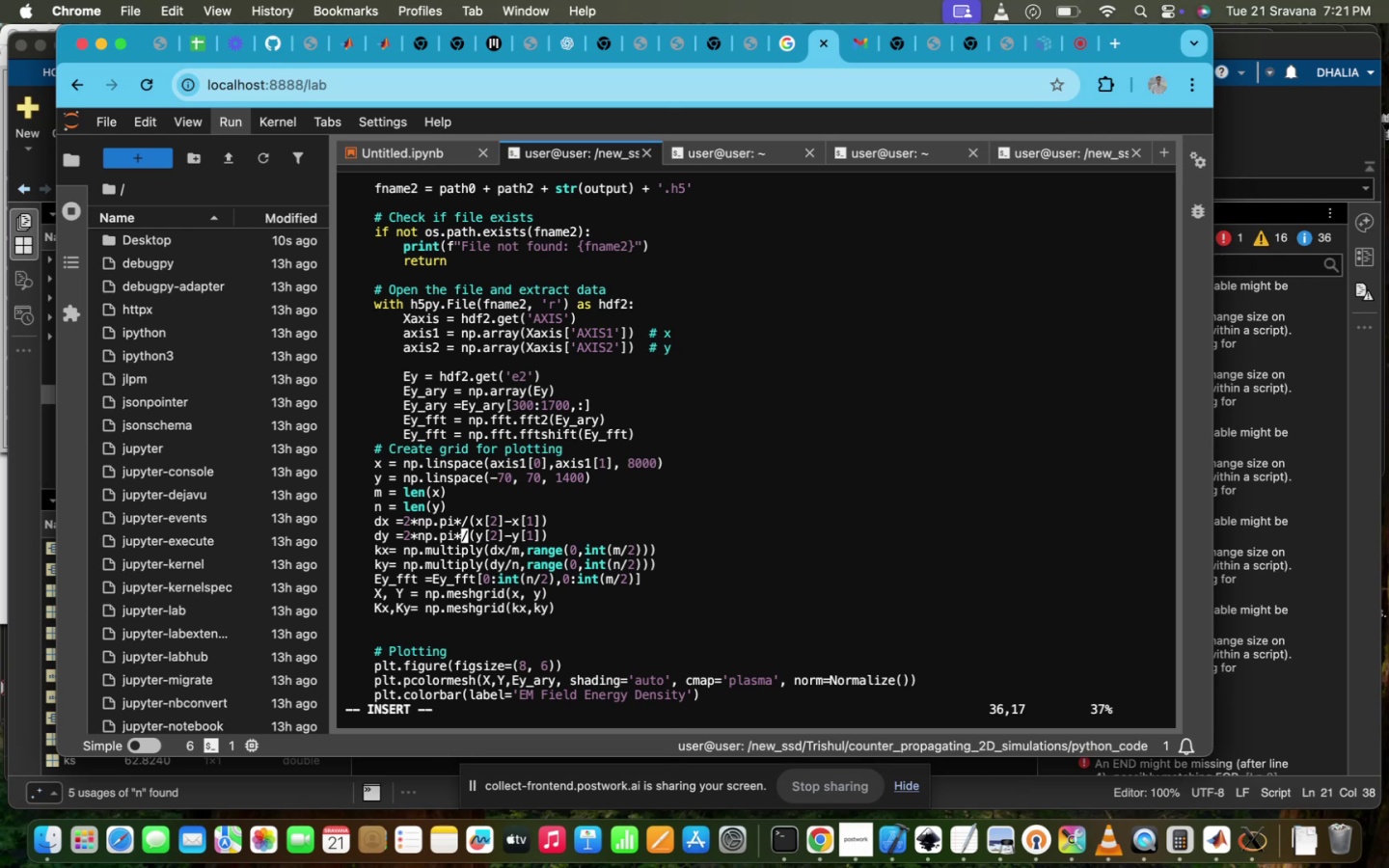 
key(ArrowUp)
 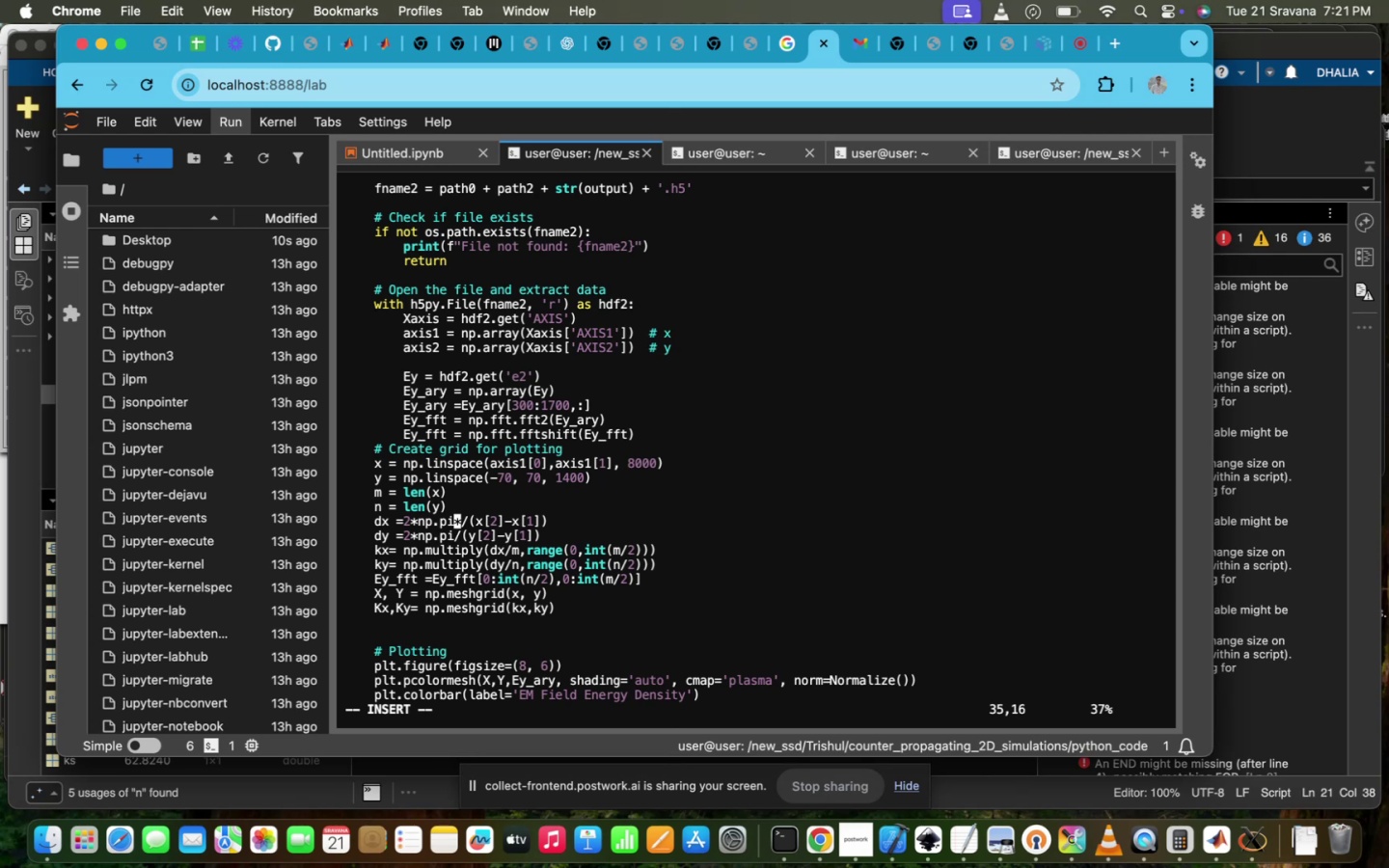 
key(ArrowRight)
 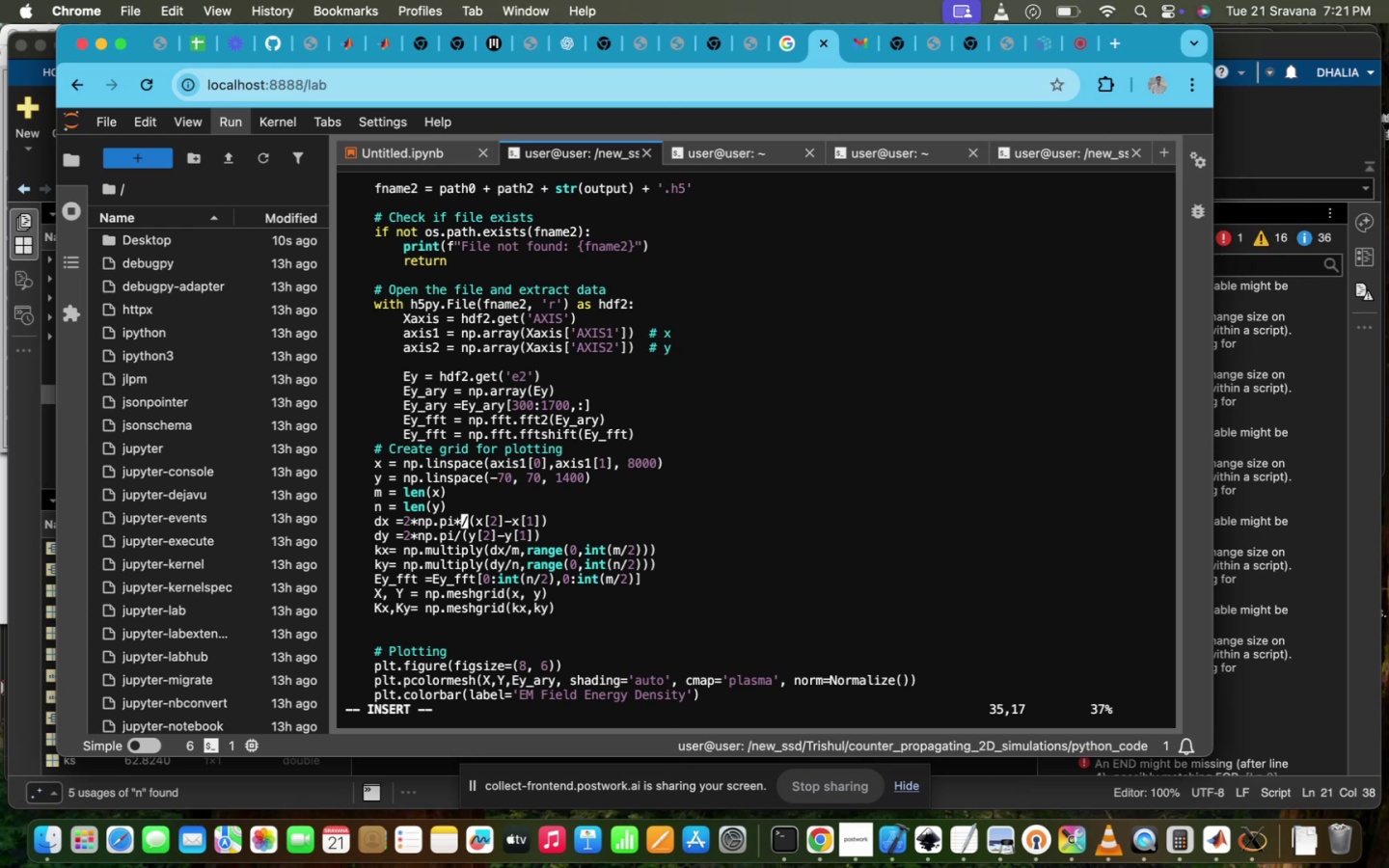 
key(Backspace)
 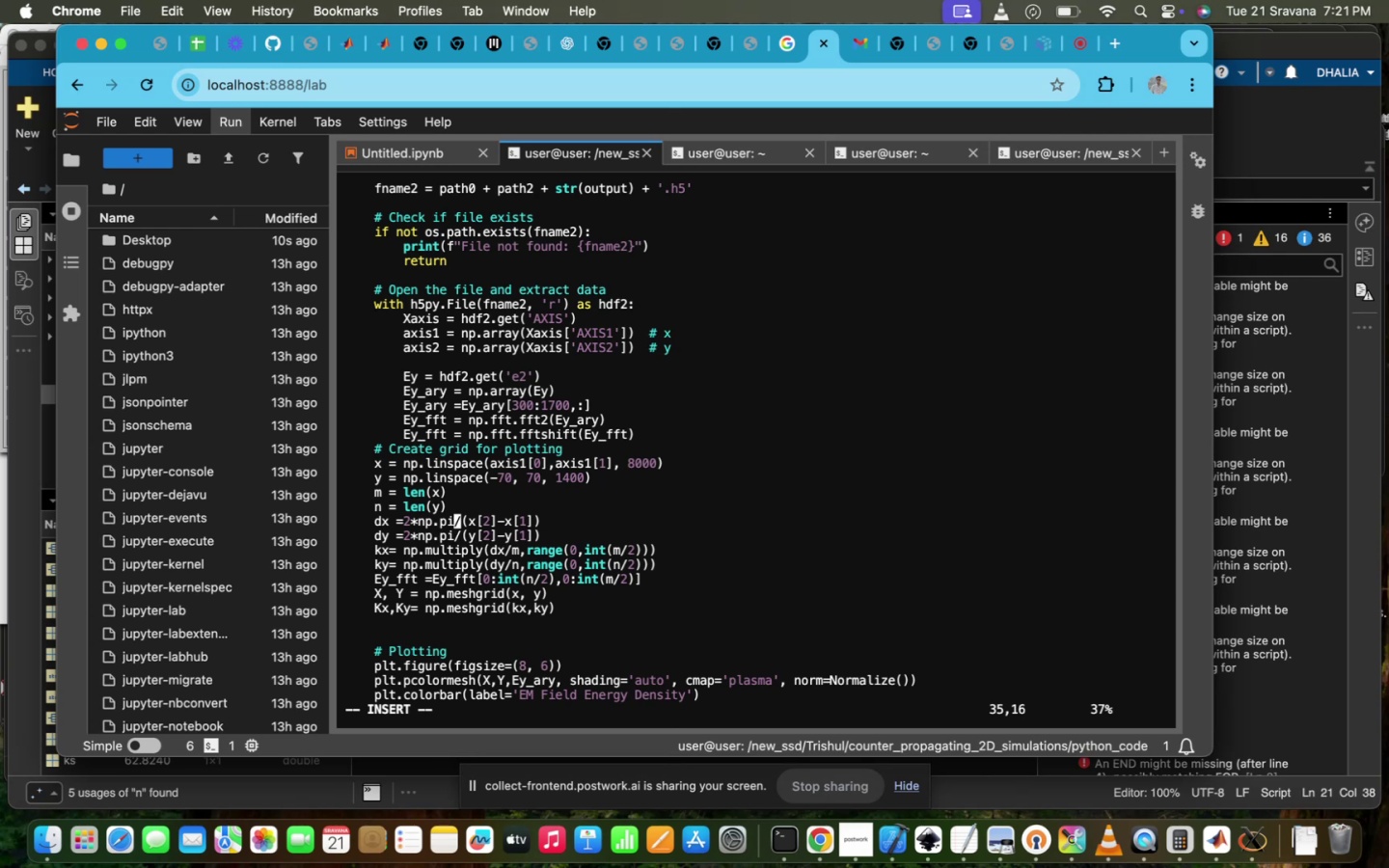 
key(ArrowRight)
 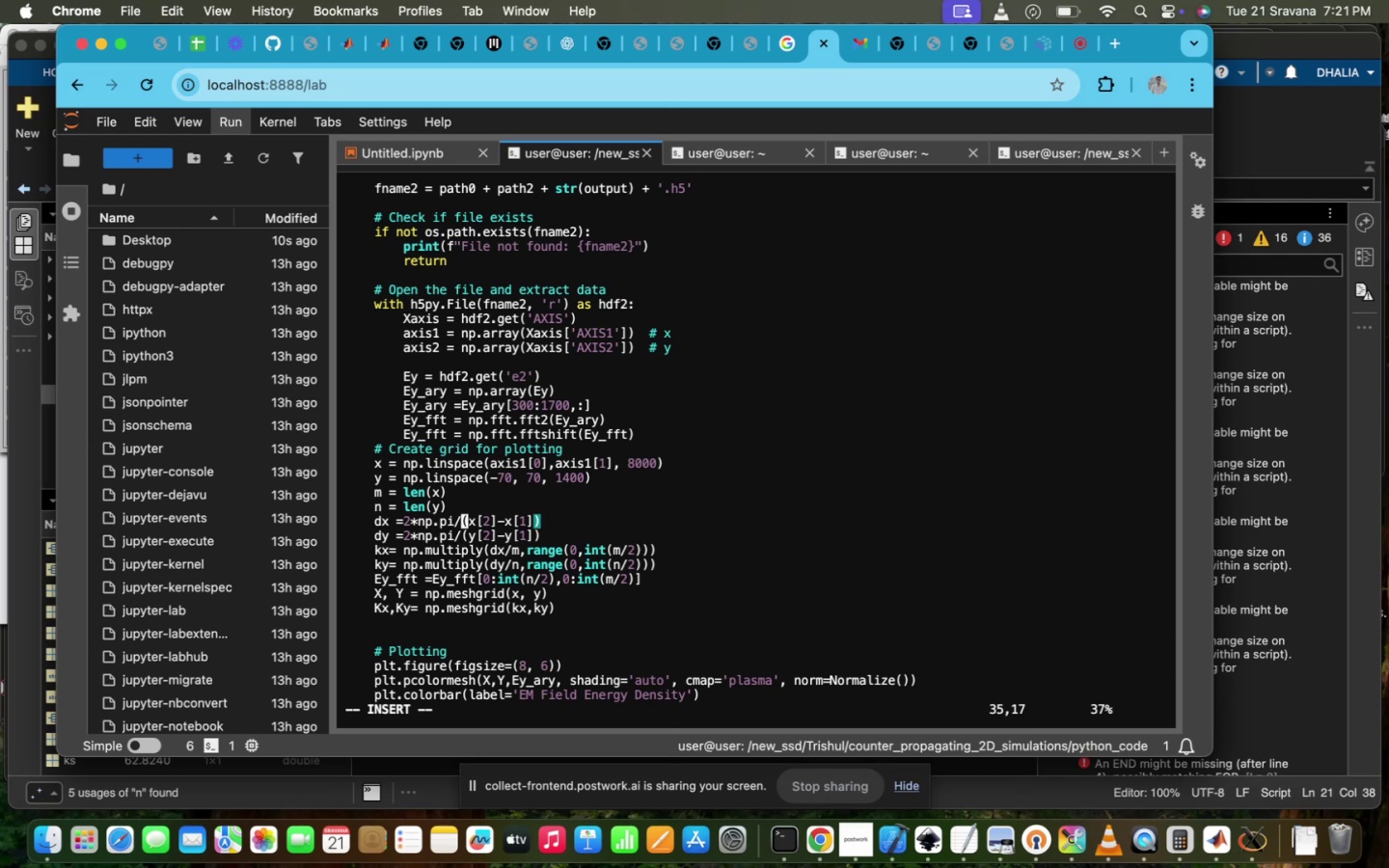 
key(ArrowRight)
 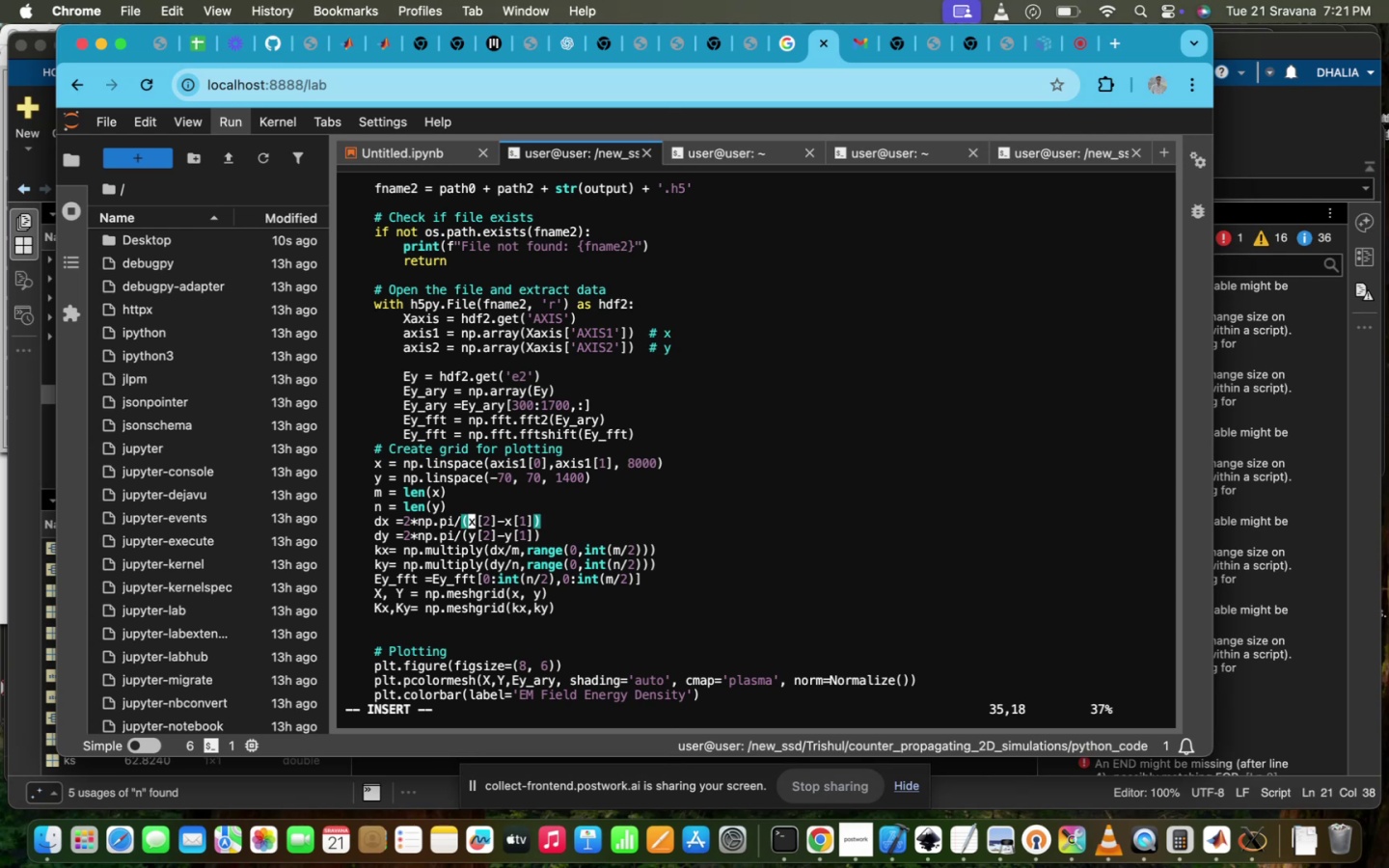 
key(Escape)
type(:wQ1)
key(Backspace)
key(Backspace)
type(q!)
 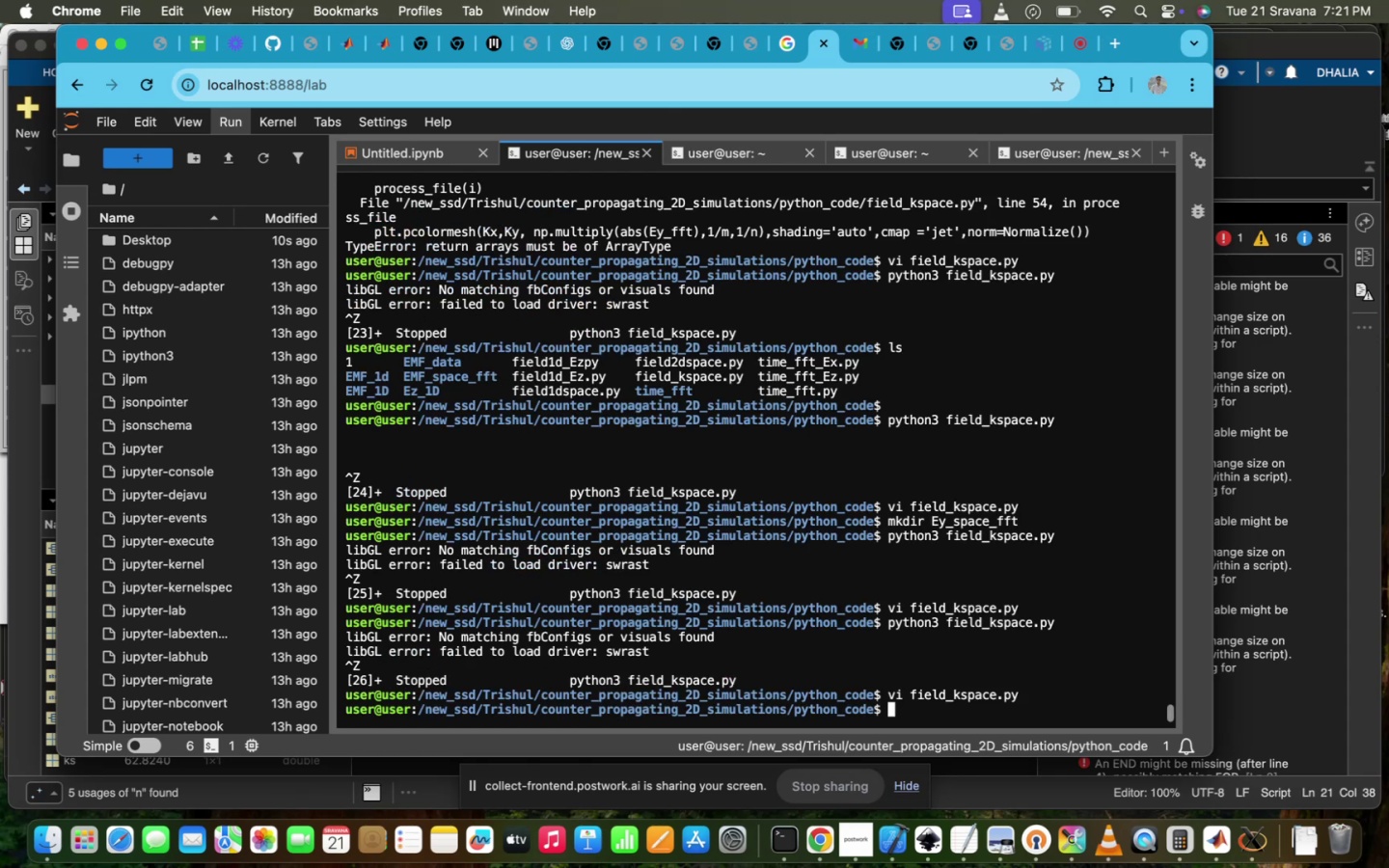 
 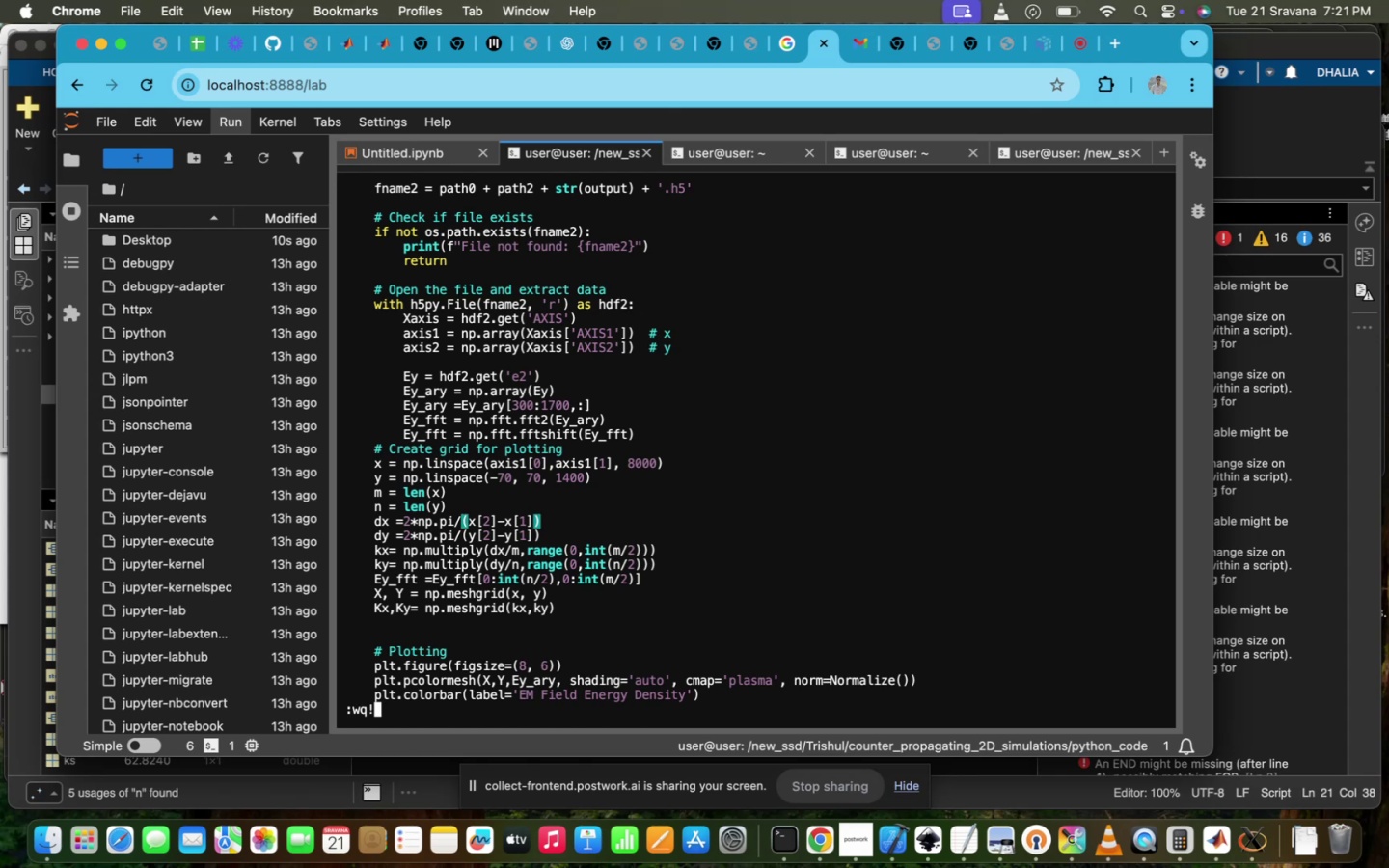 
key(Enter)
 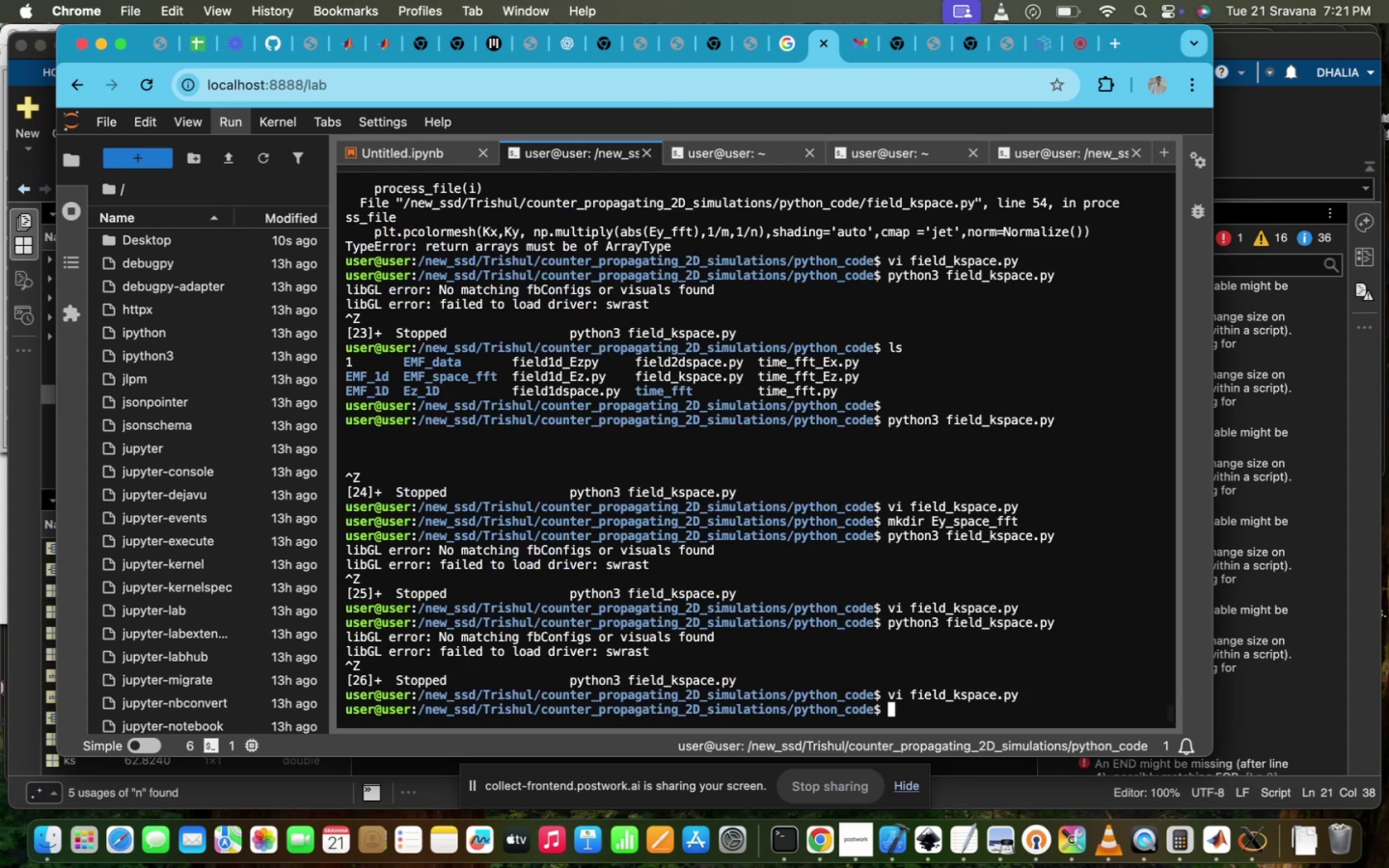 
key(ArrowUp)
 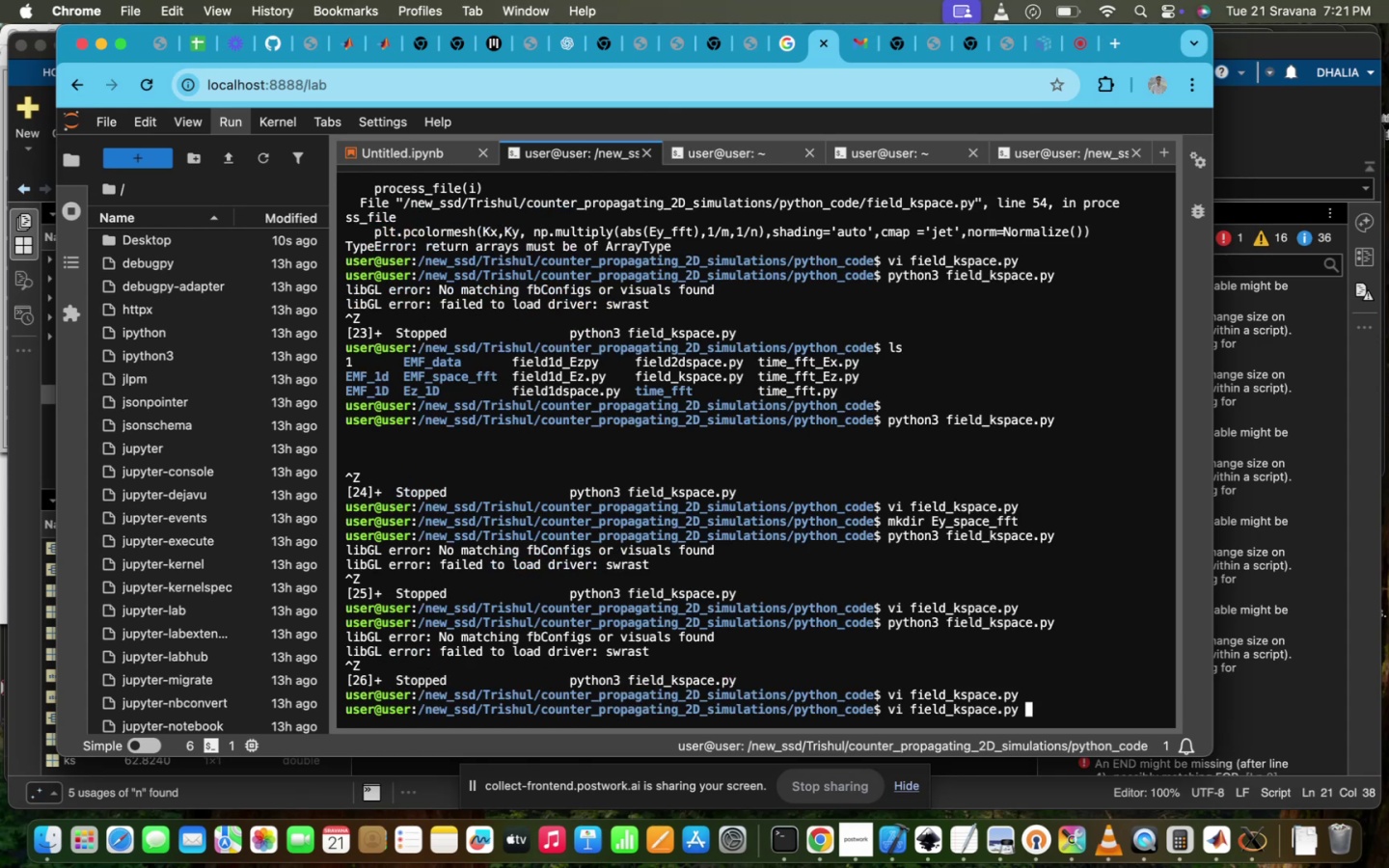 
key(ArrowUp)
 